 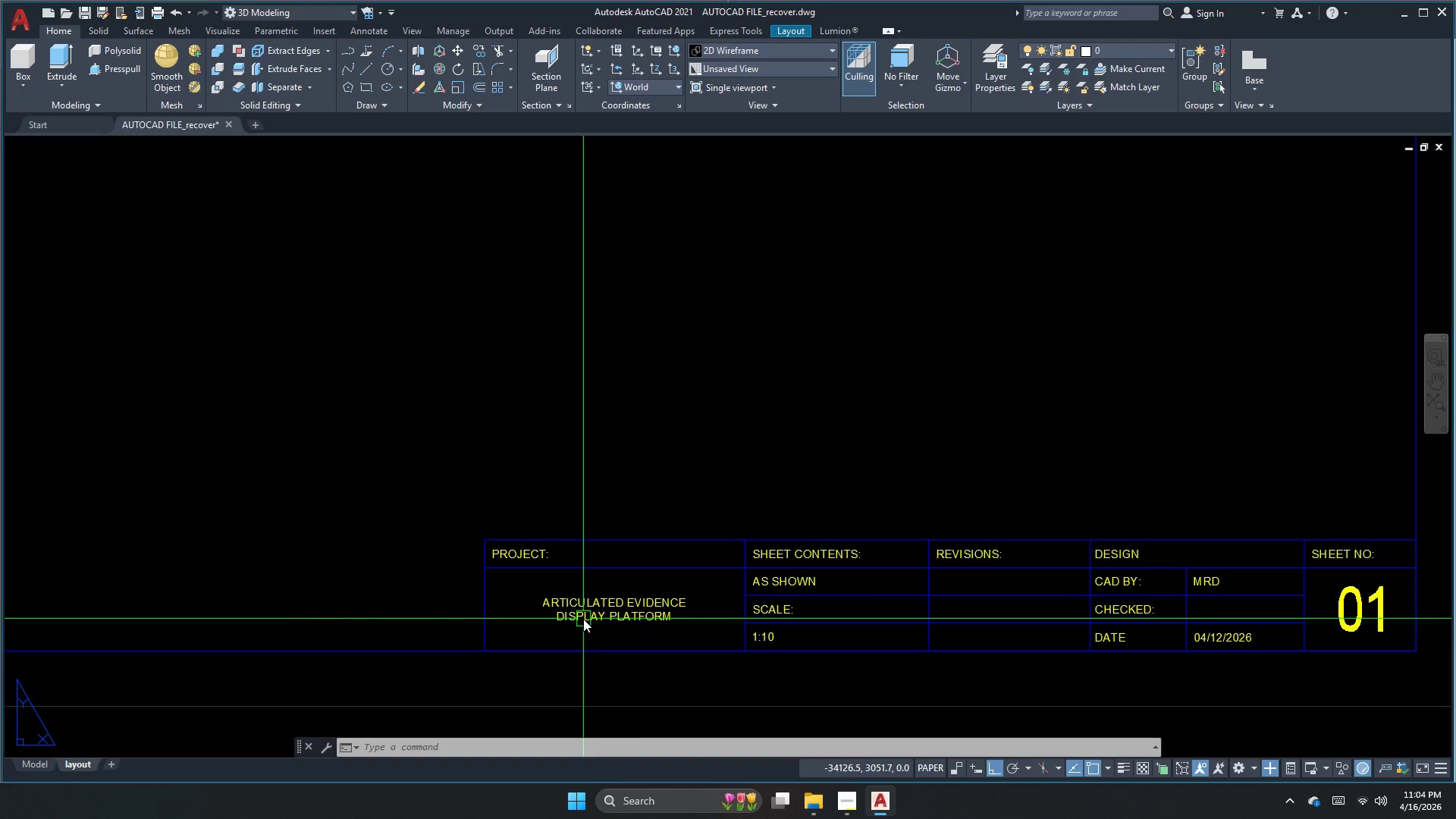 
scroll: coordinate [723, 645], scroll_direction: down, amount: 1.0
 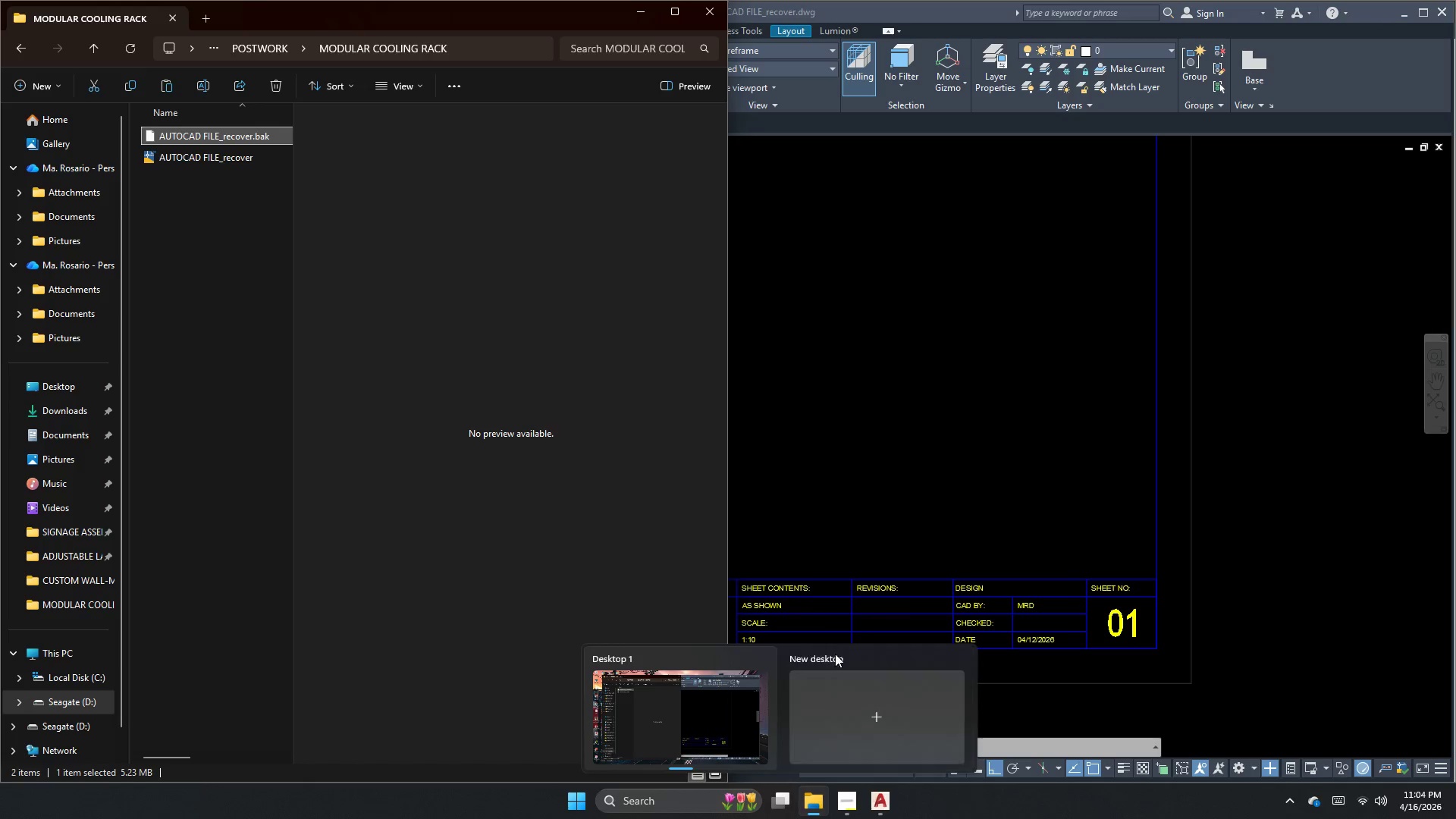 
left_click([855, 800])
 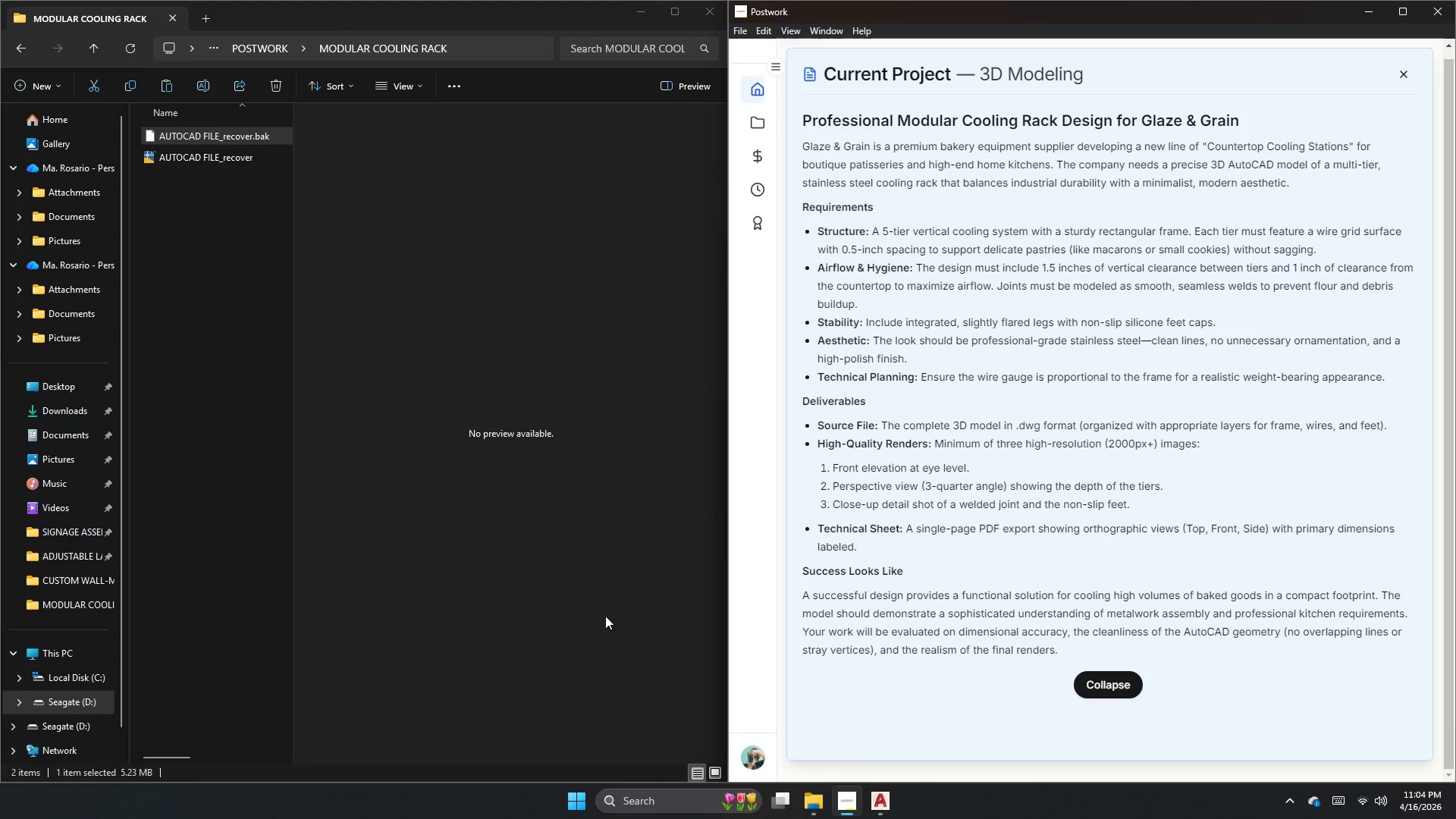 
double_click([256, 463])
 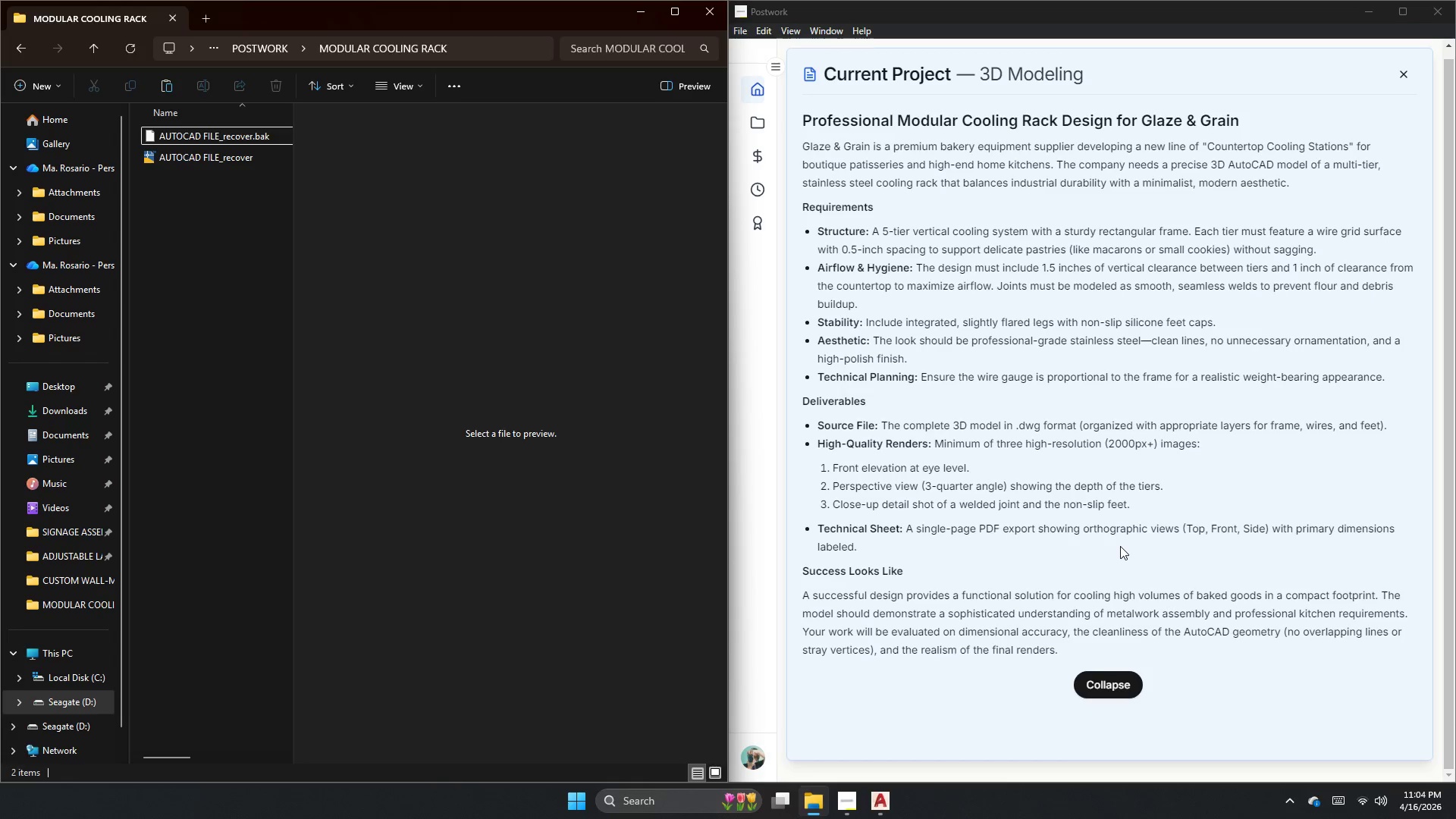 
wait(11.14)
 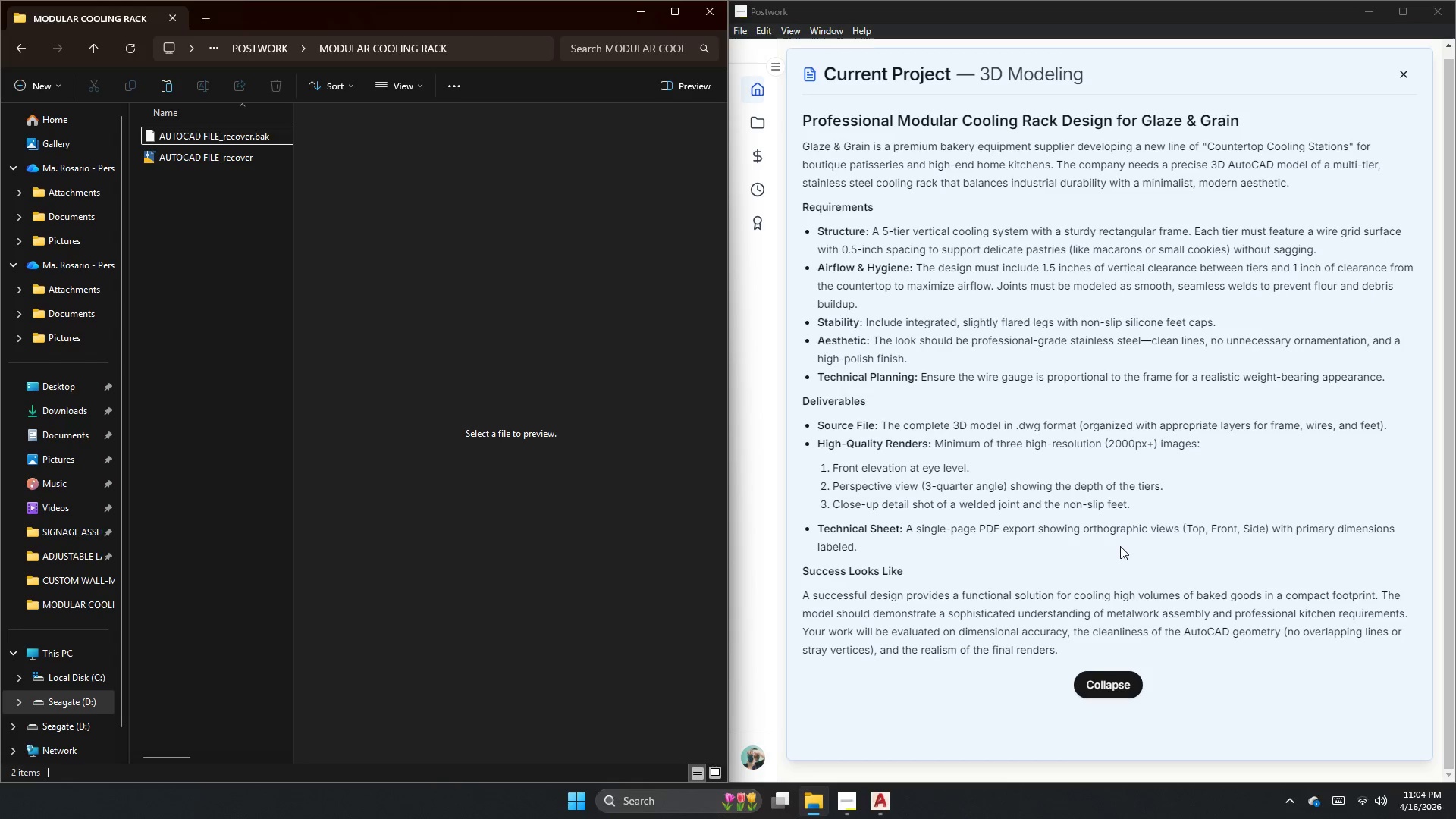 
left_click_drag(start_coordinate=[615, 307], to_coordinate=[614, 315])
 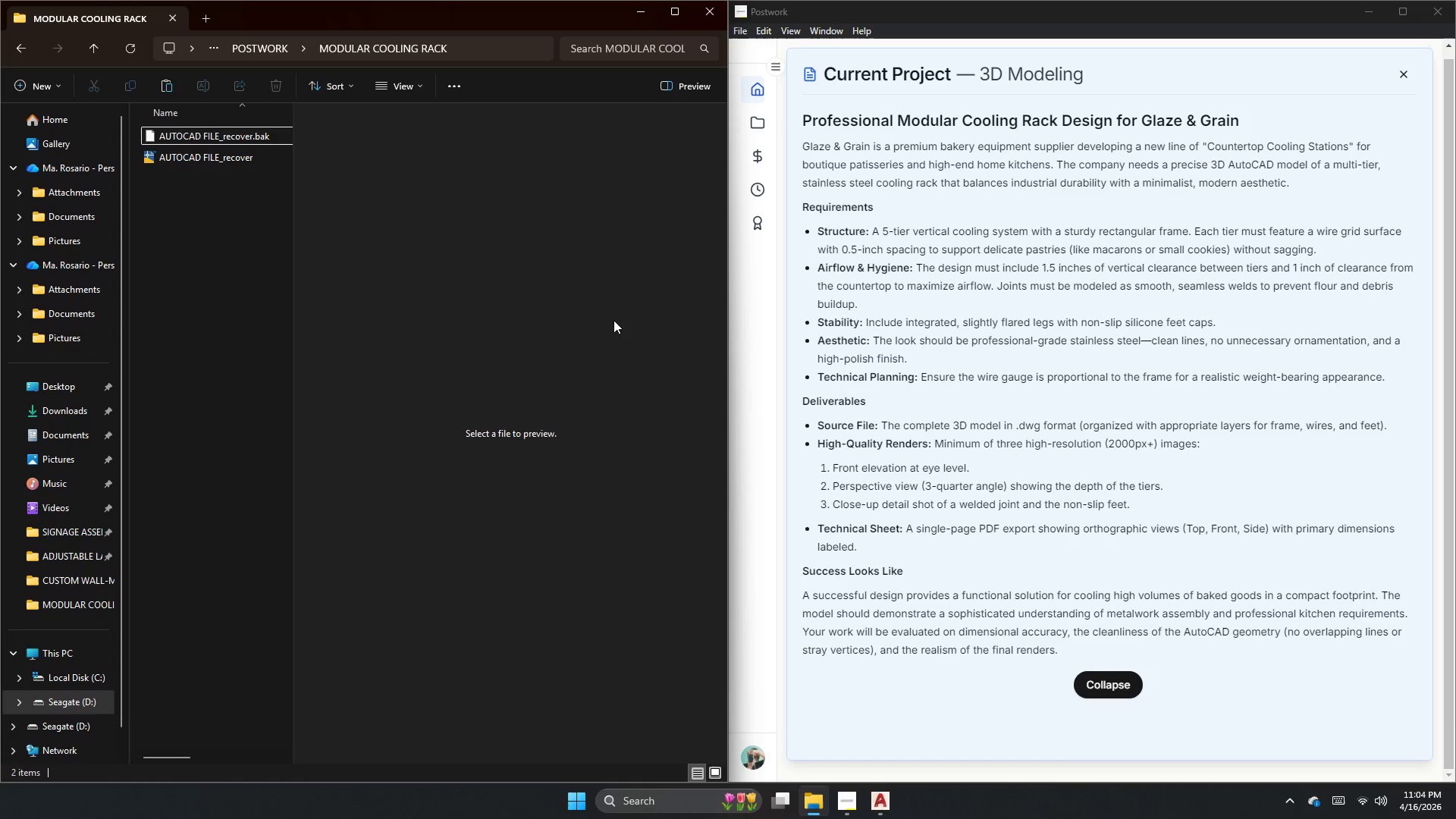 
key(Escape)
 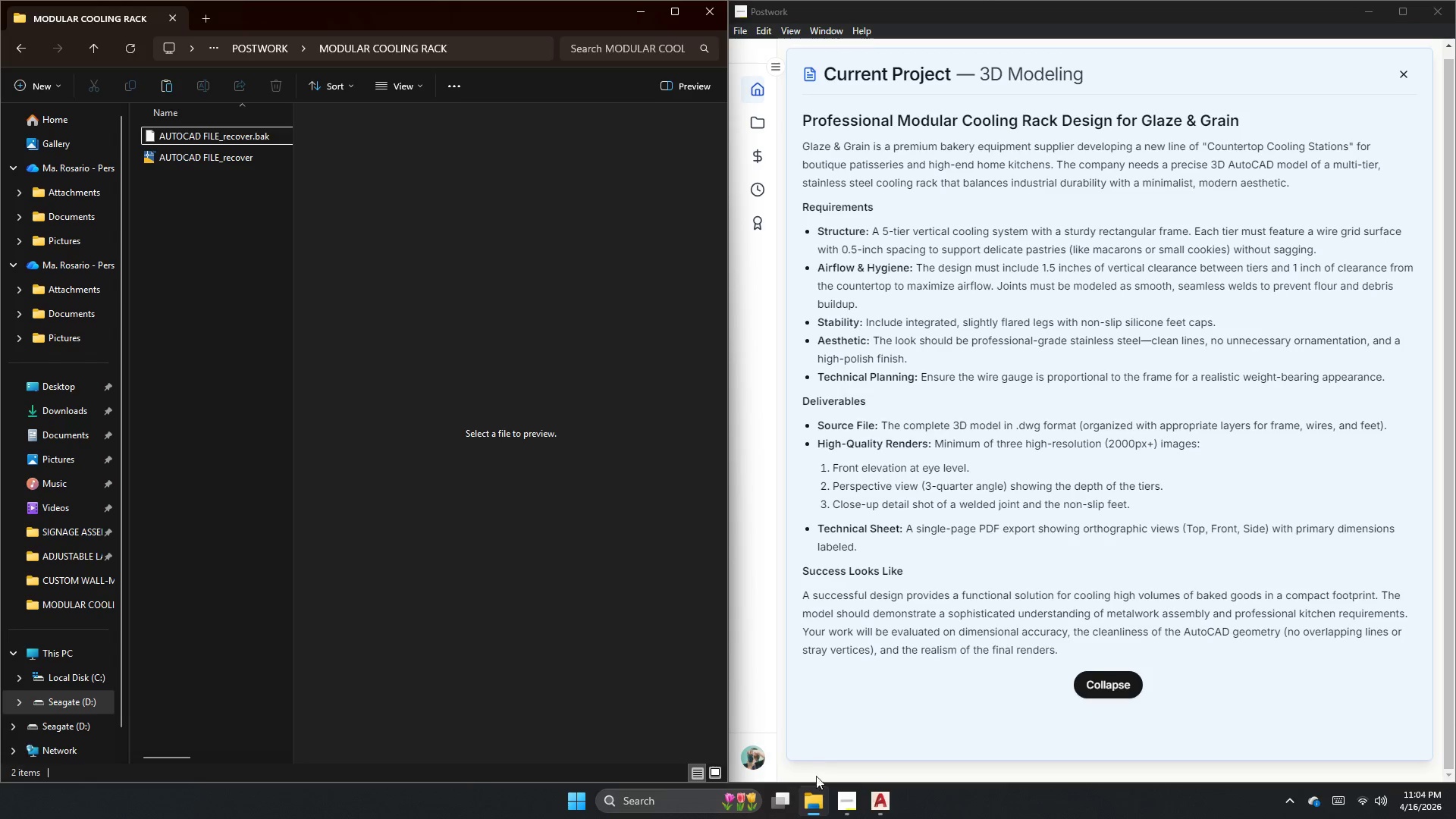 
left_click([833, 806])
 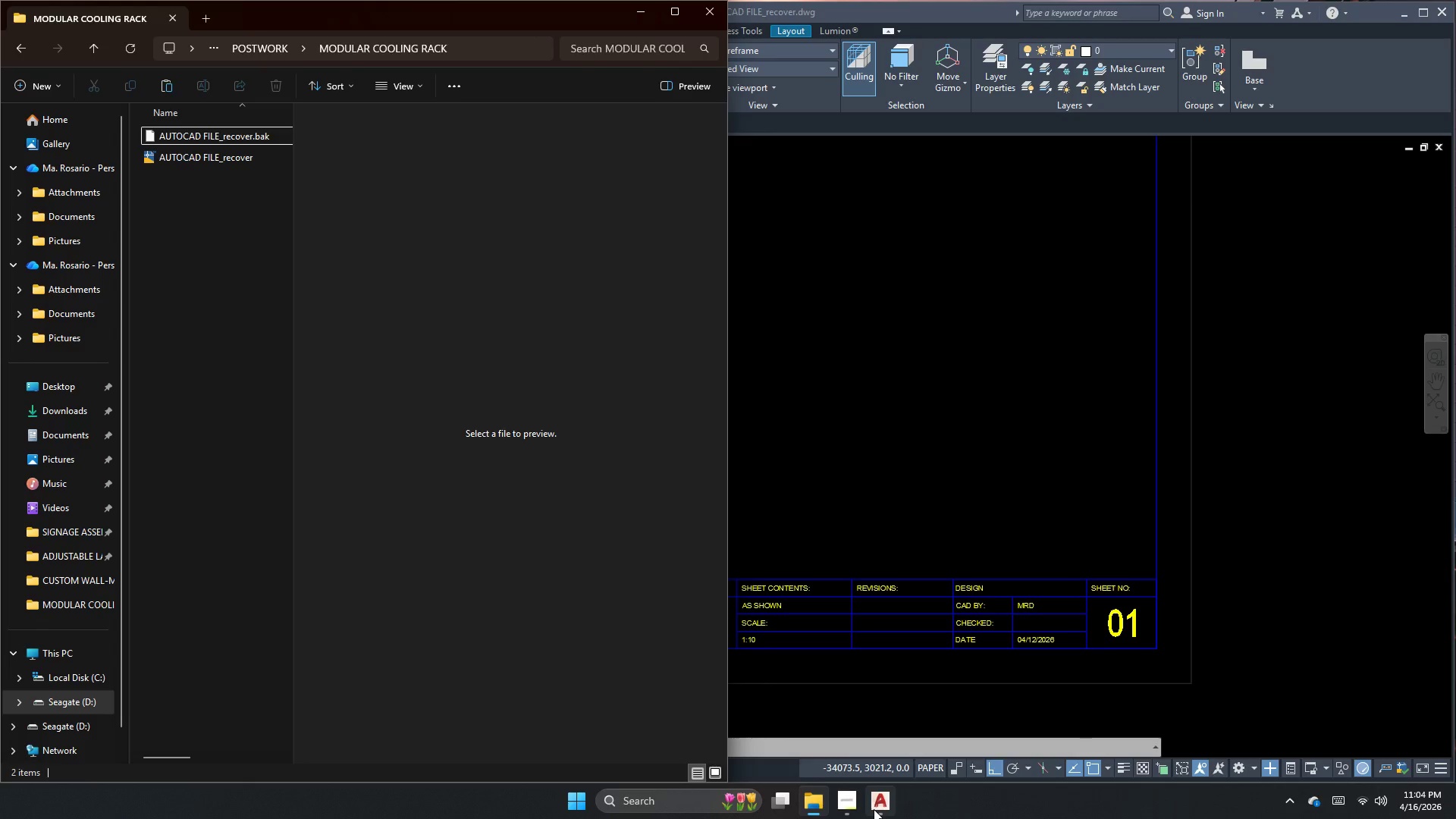 
left_click([919, 575])
 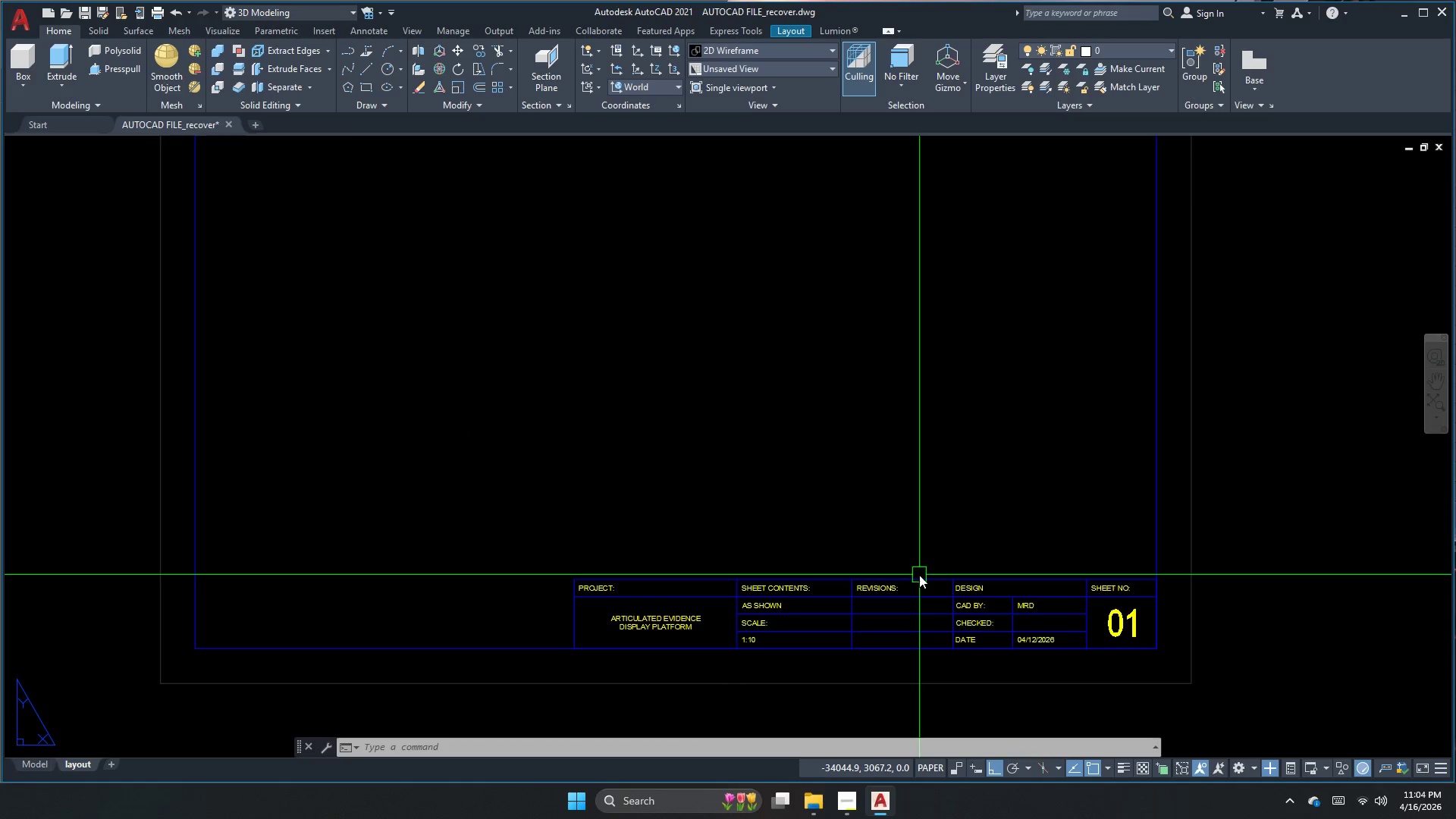 
scroll: coordinate [869, 558], scroll_direction: down, amount: 2.0
 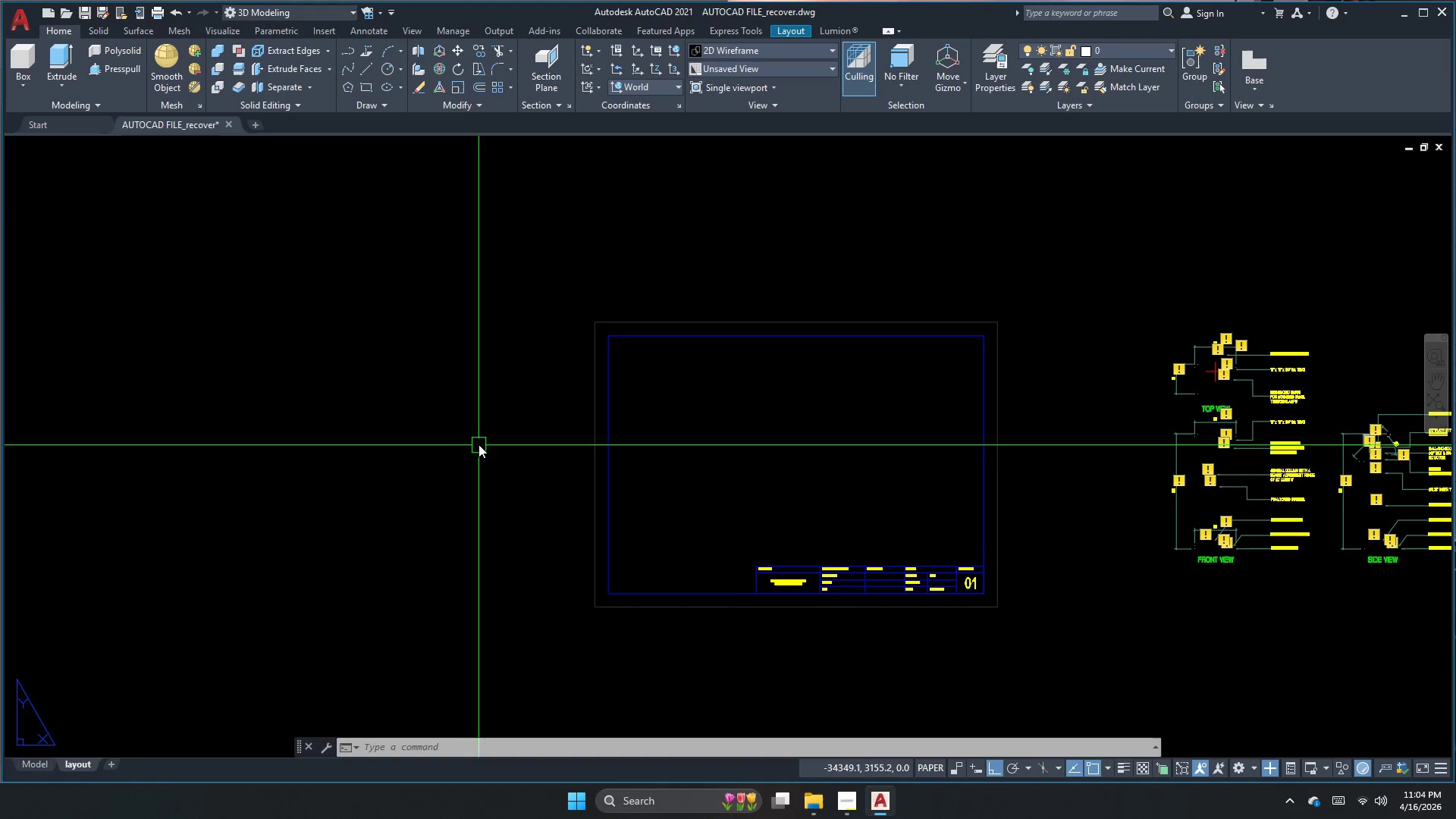 
key(Escape)
 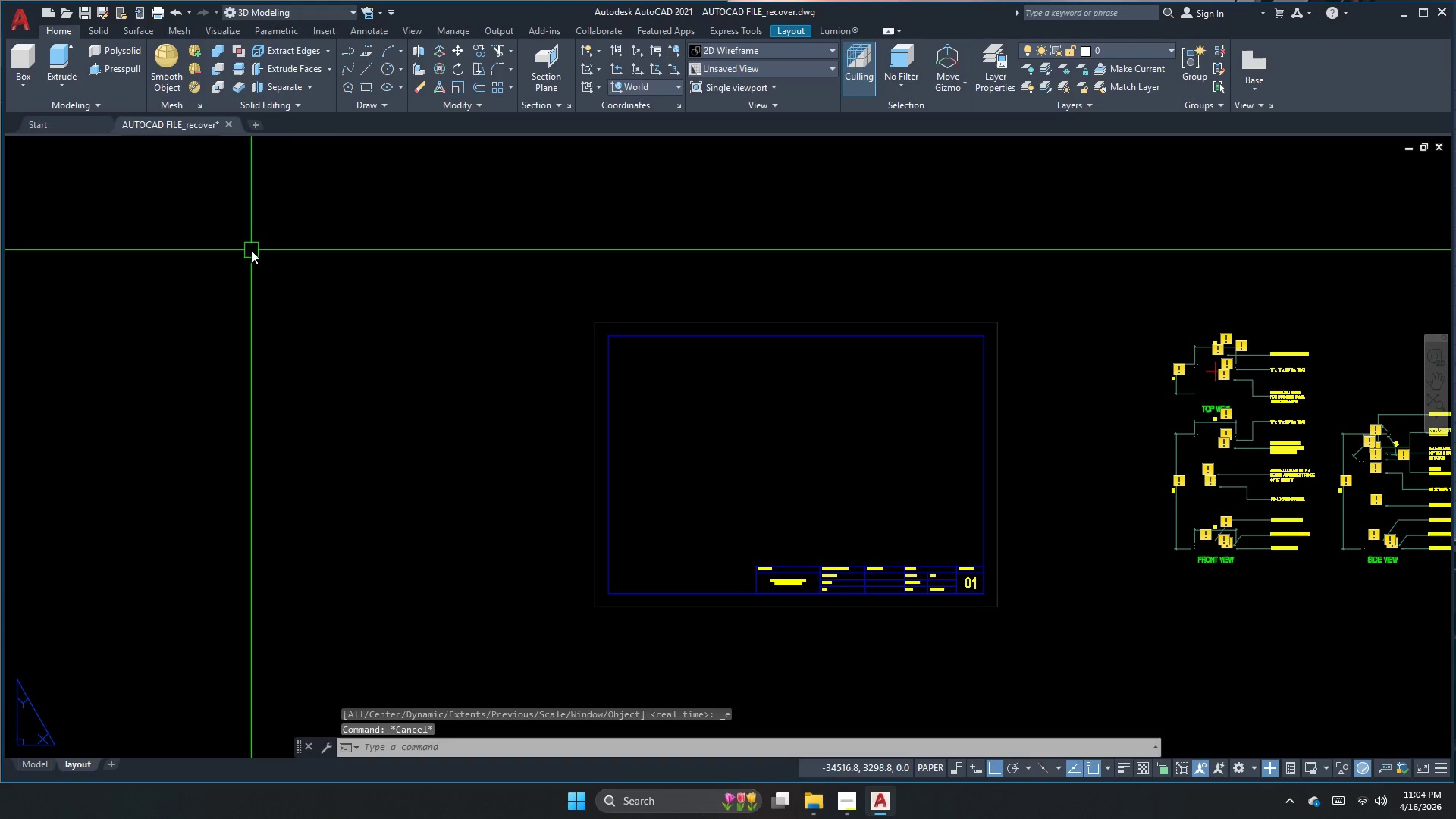 
key(Escape)
 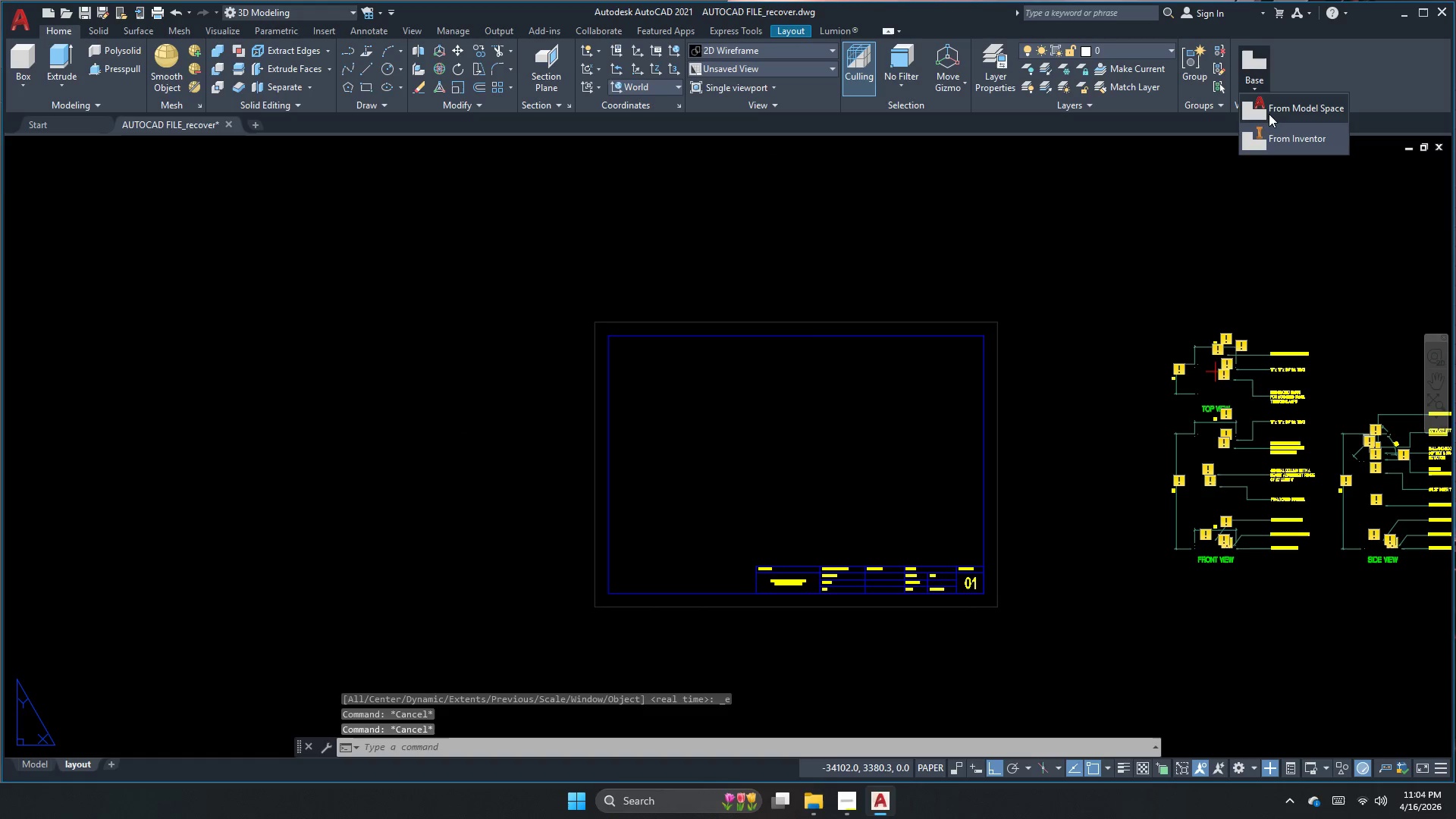 
left_click([1269, 115])
 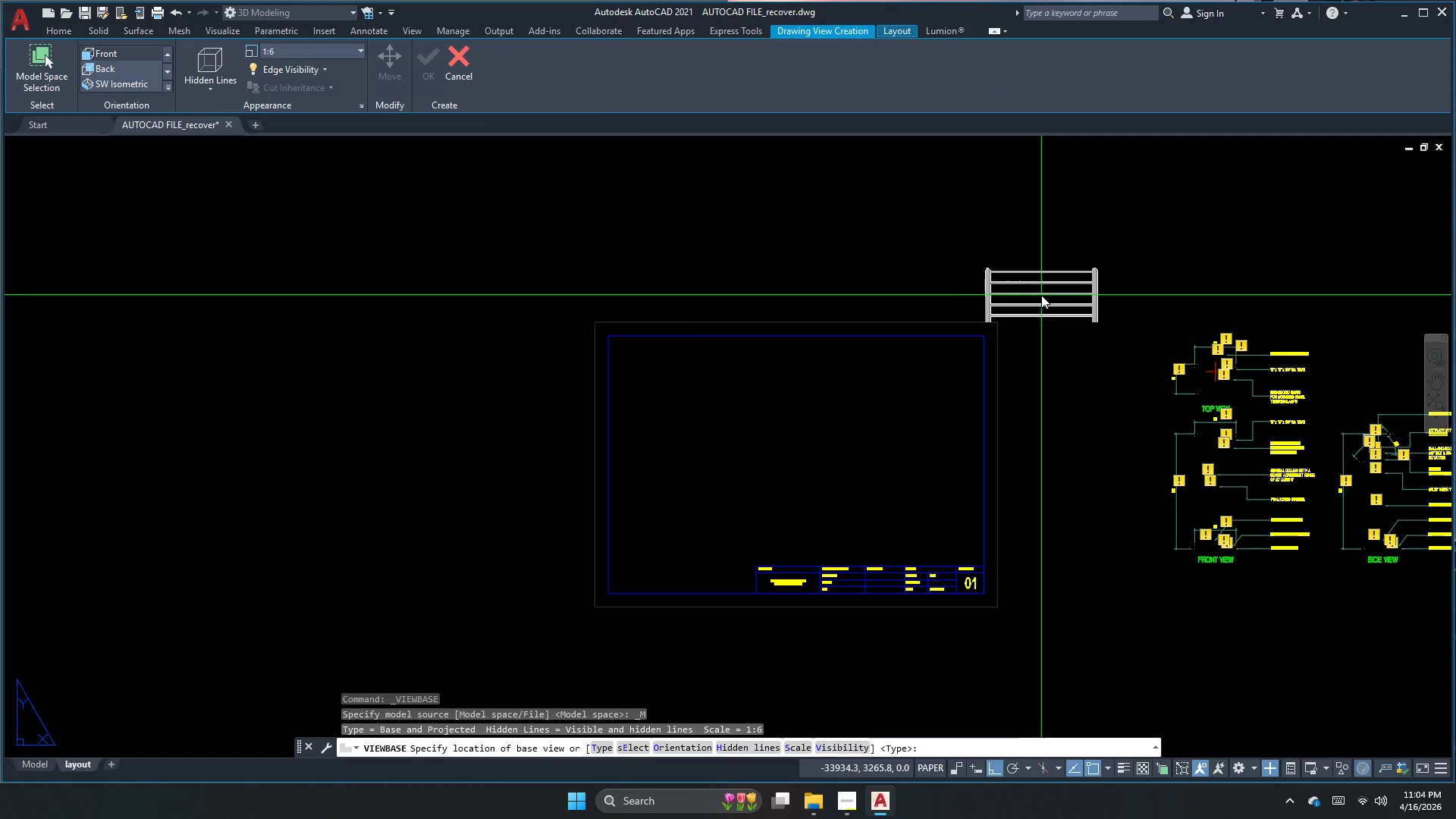 
scroll: coordinate [706, 513], scroll_direction: up, amount: 1.0
 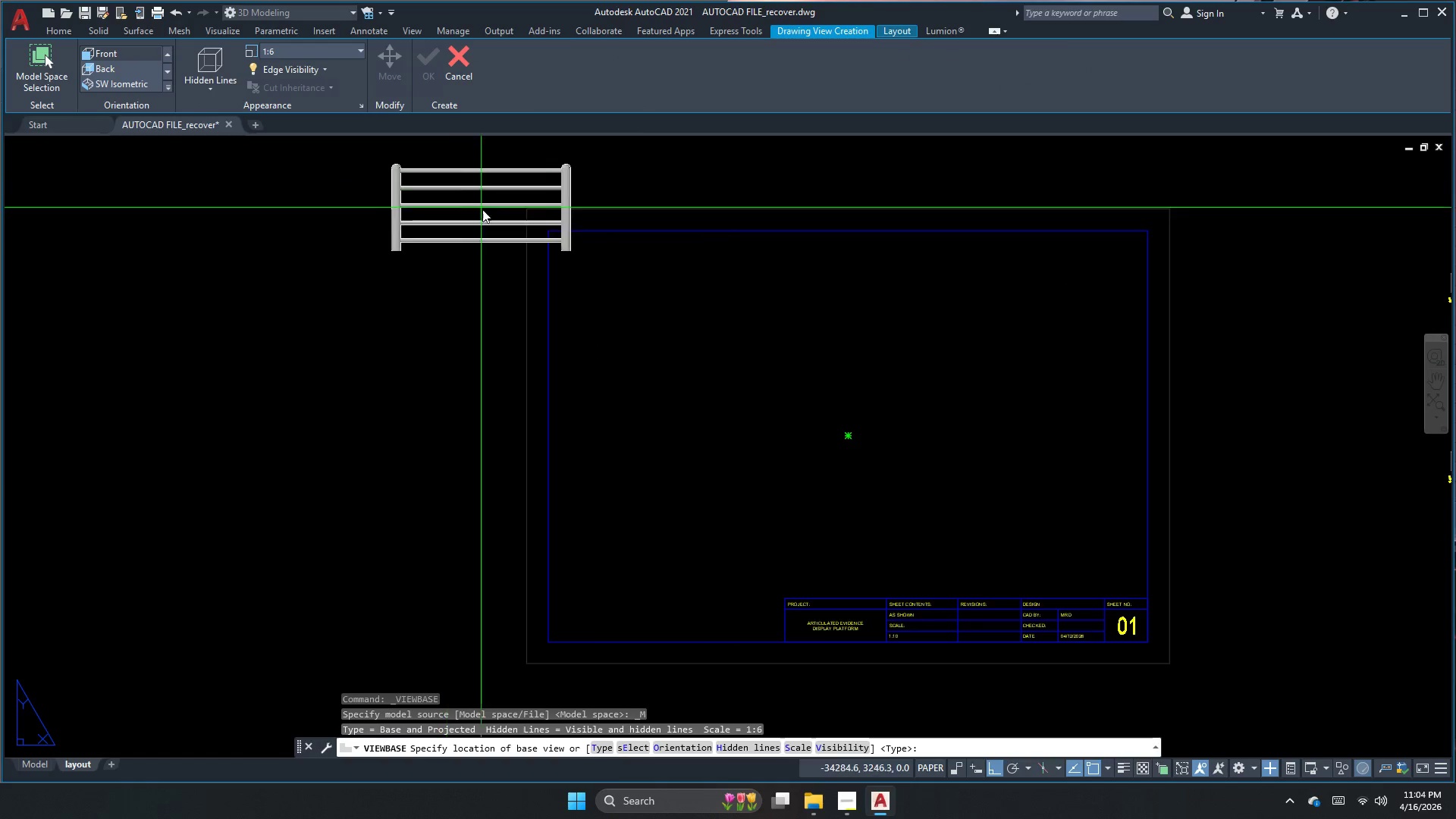 
left_click([360, 53])
 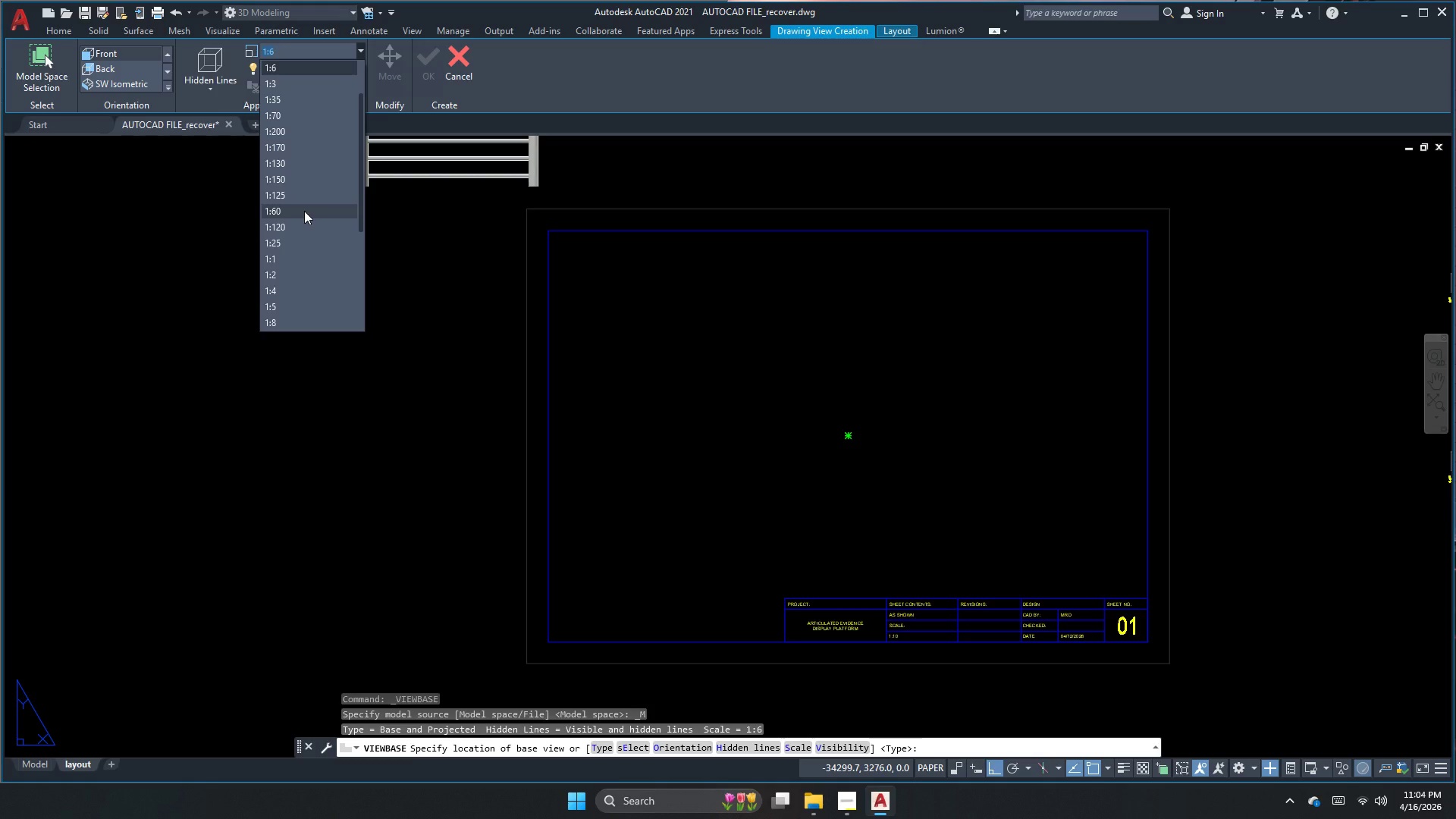 
key(Escape)
 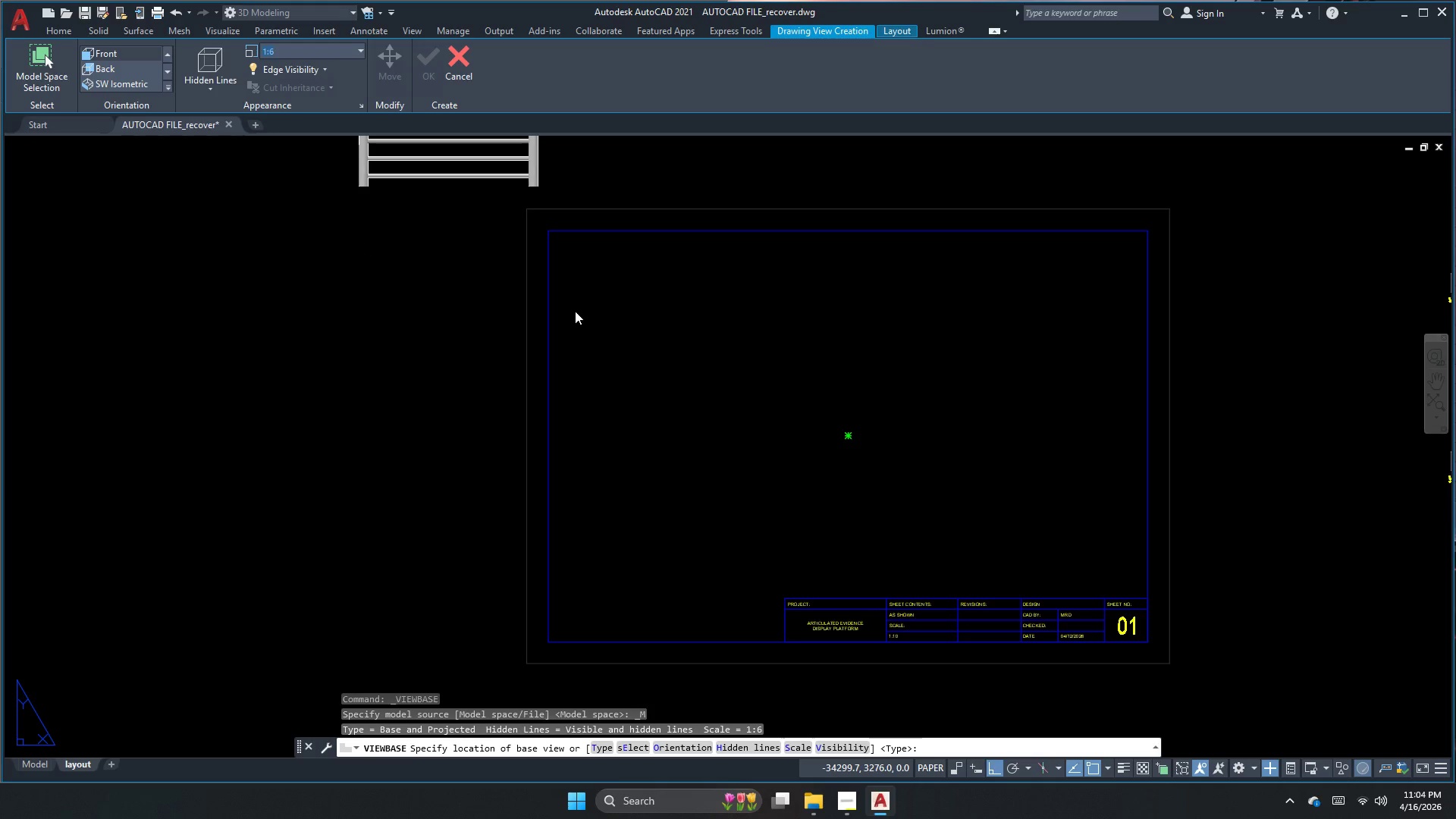 
key(Escape)
 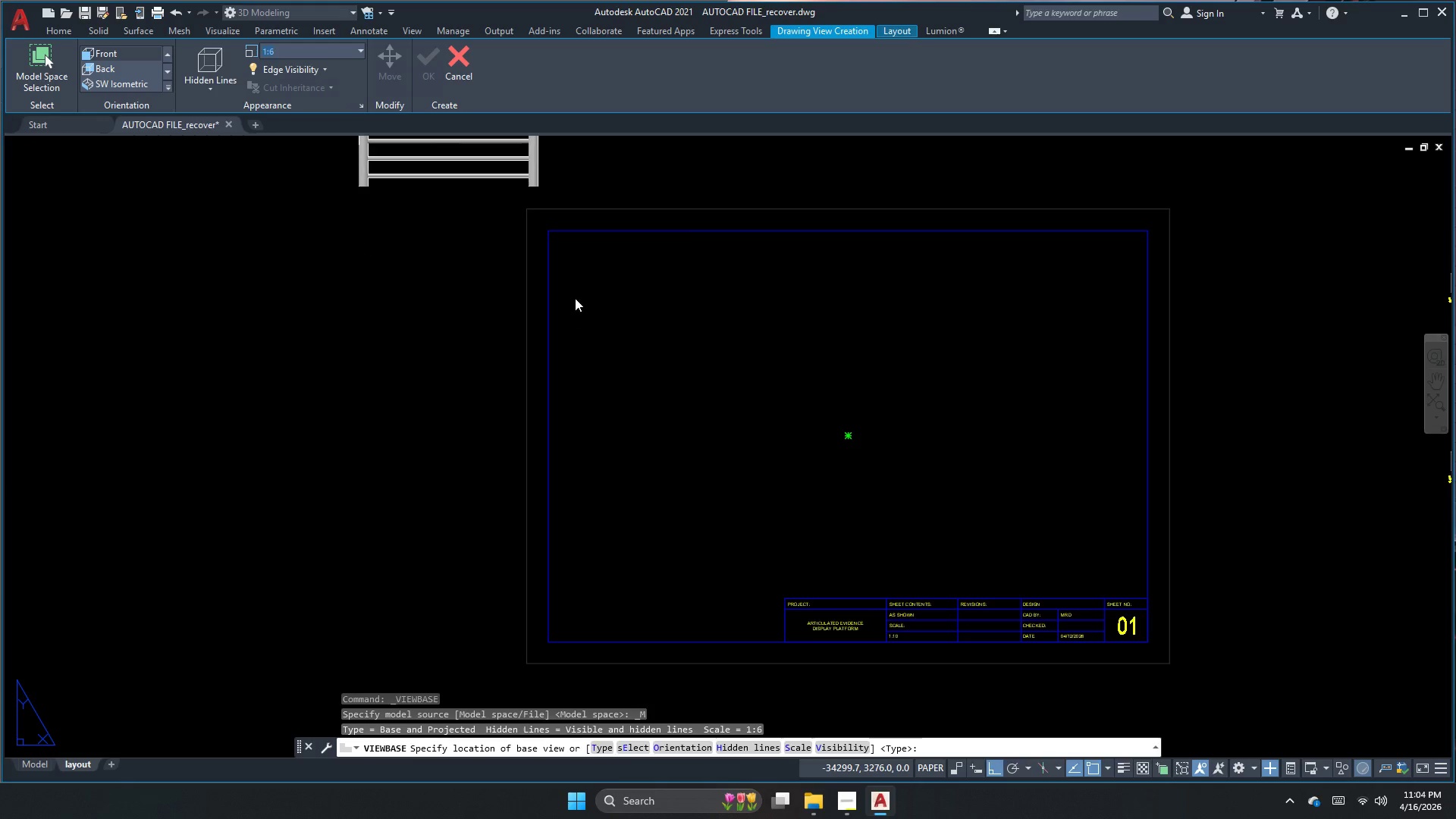 
left_click([575, 298])
 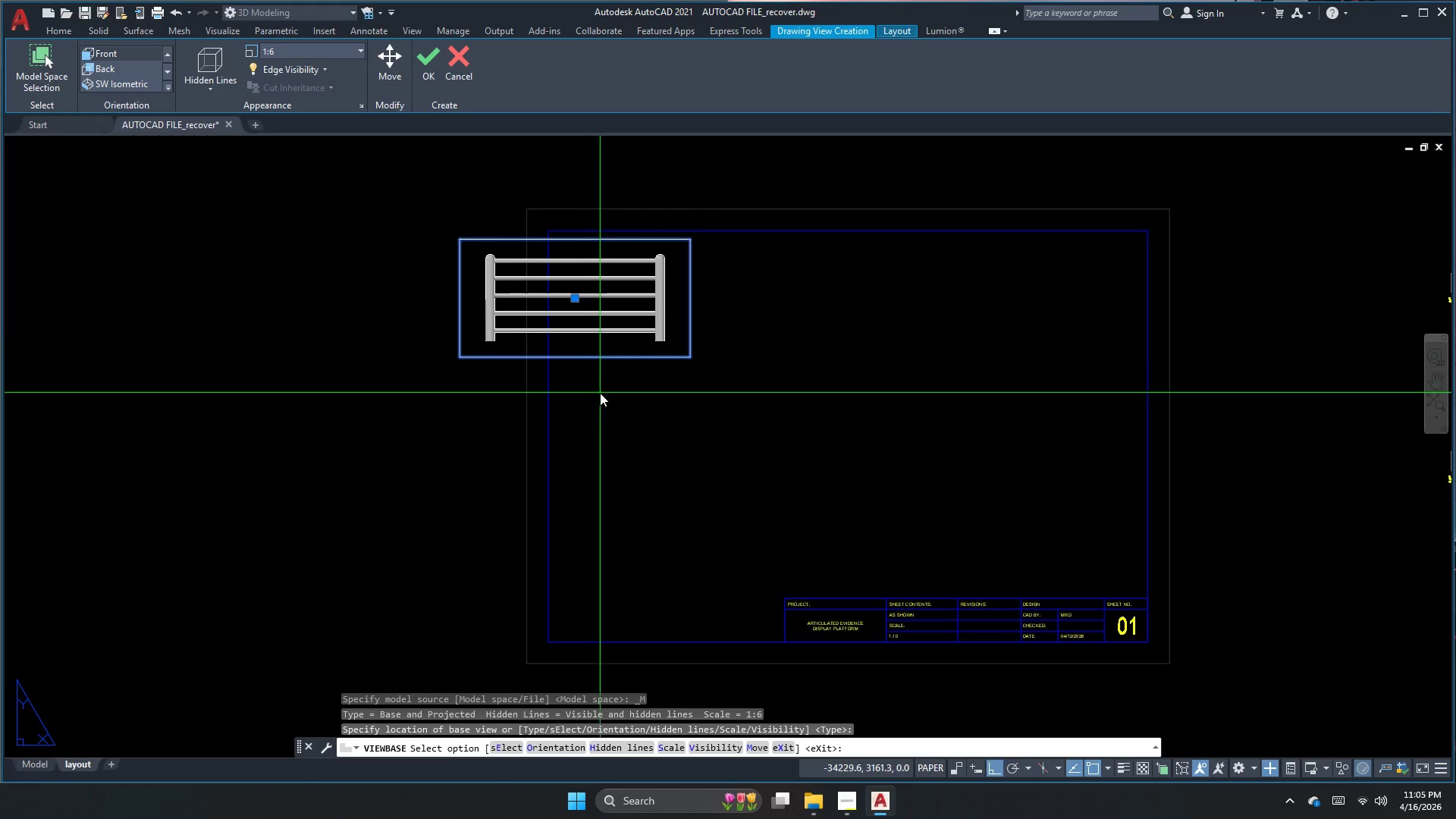 
key(Space)
 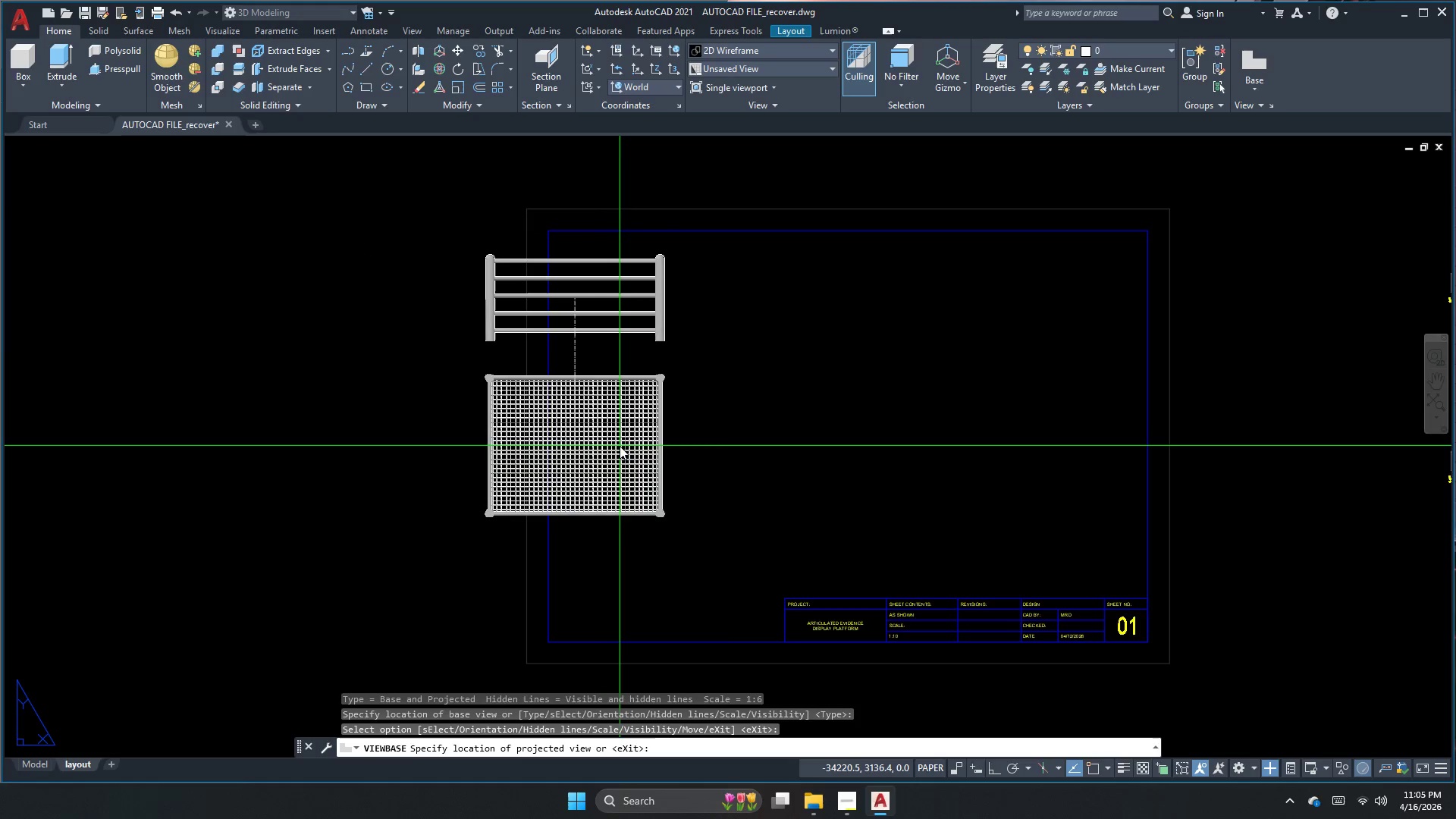 
left_click([620, 444])
 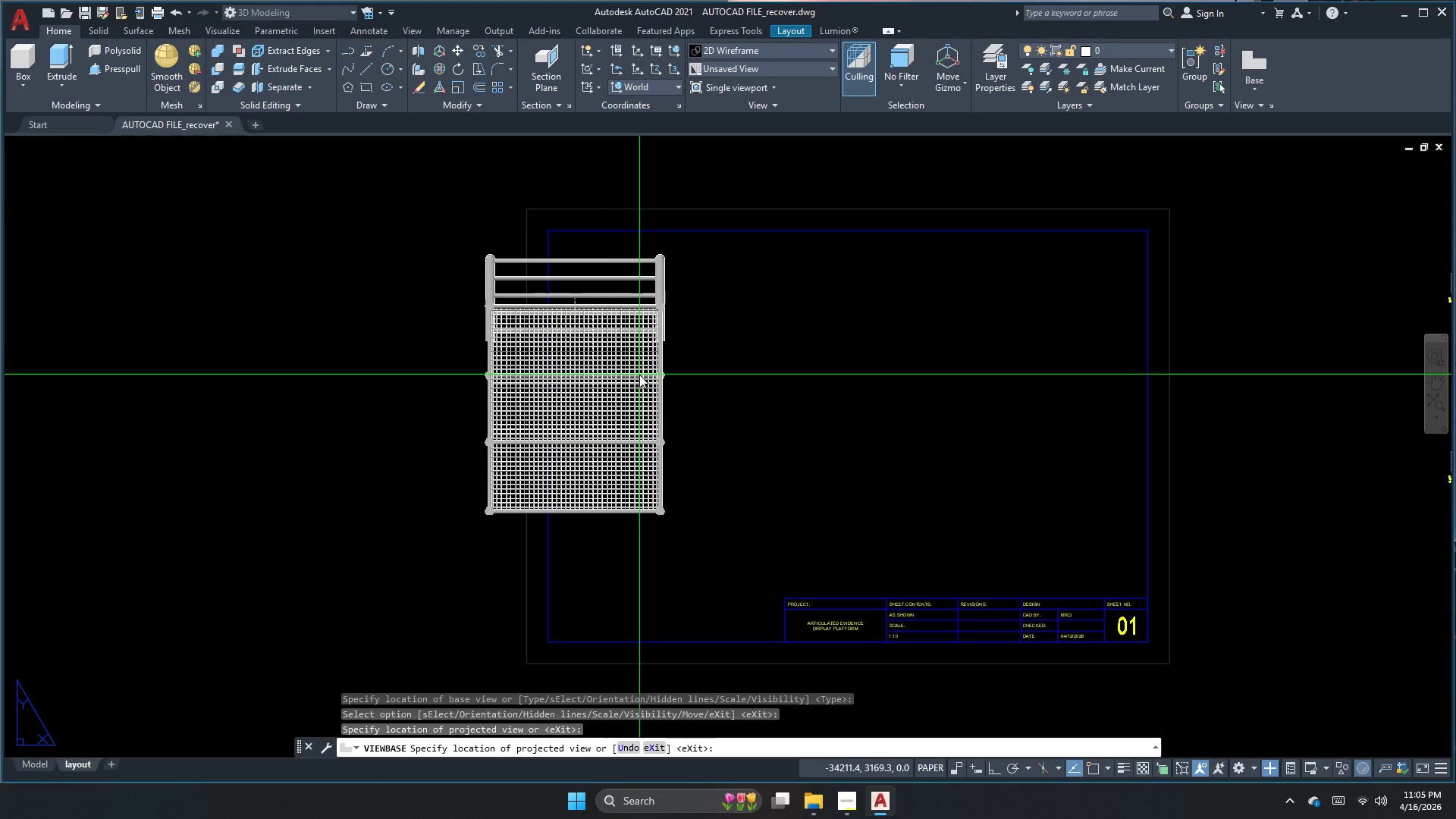 
hold_key(key=Space, duration=1.5)
 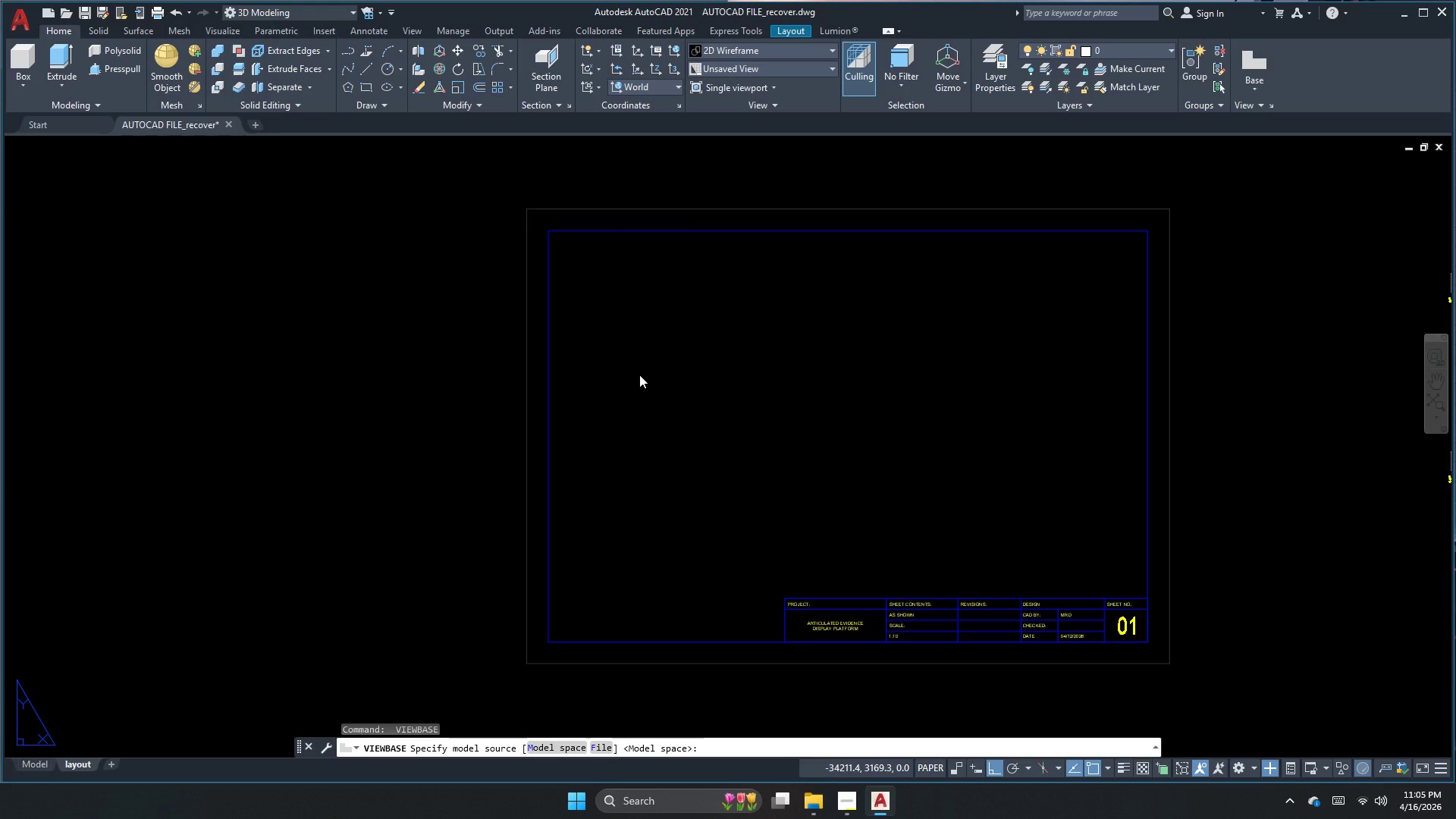 
key(Space)
 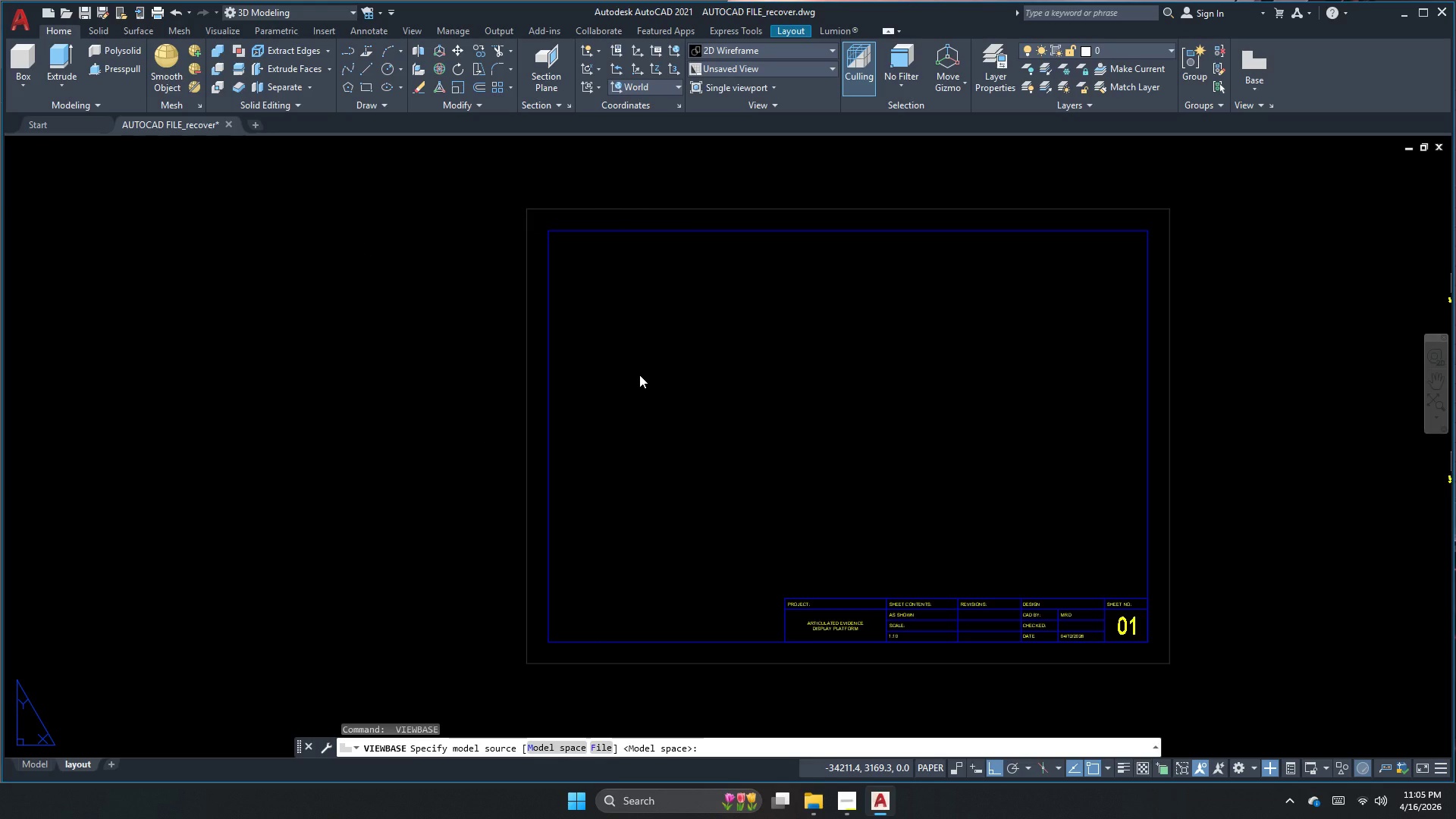 
key(Space)
 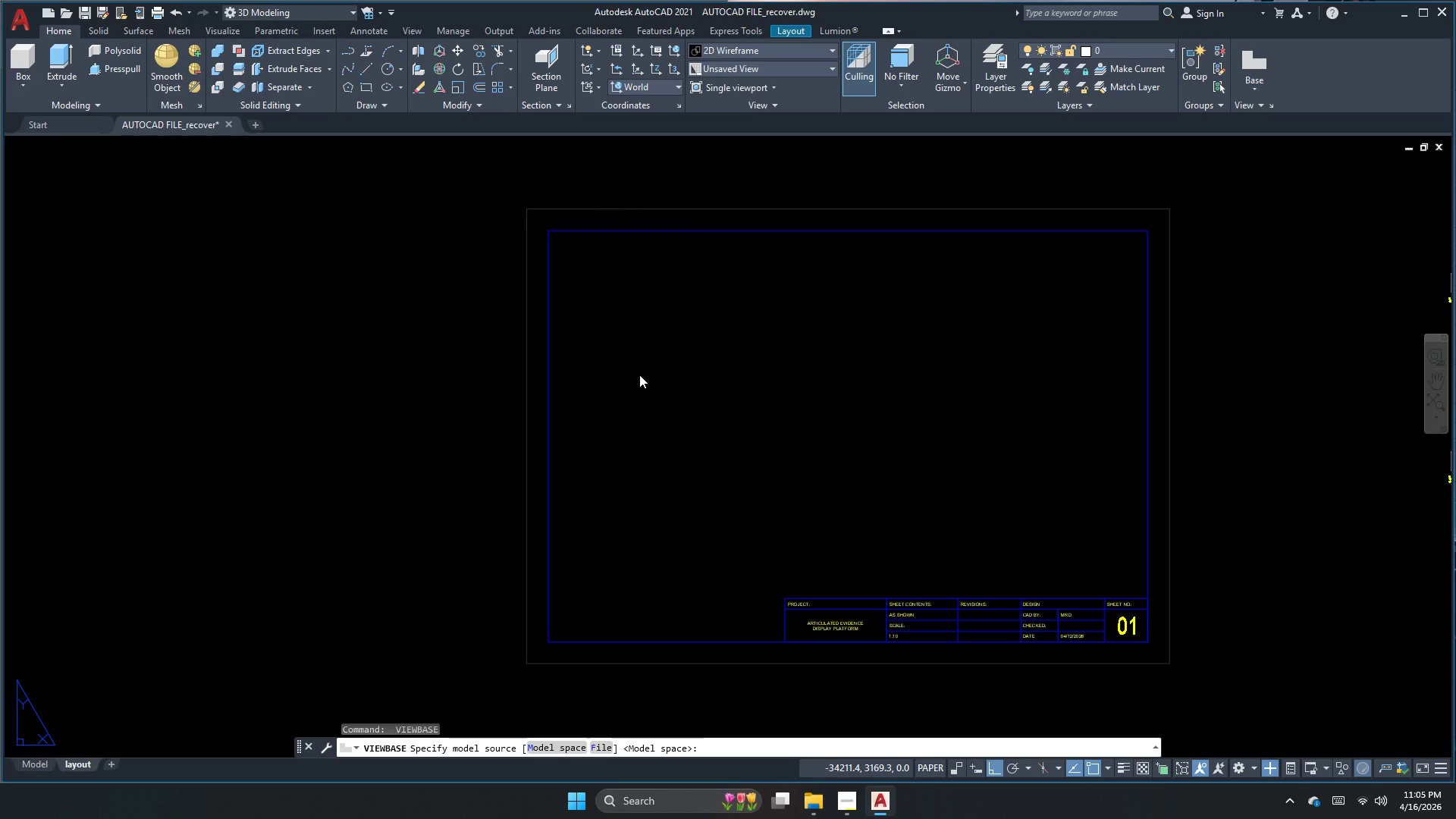 
key(Space)
 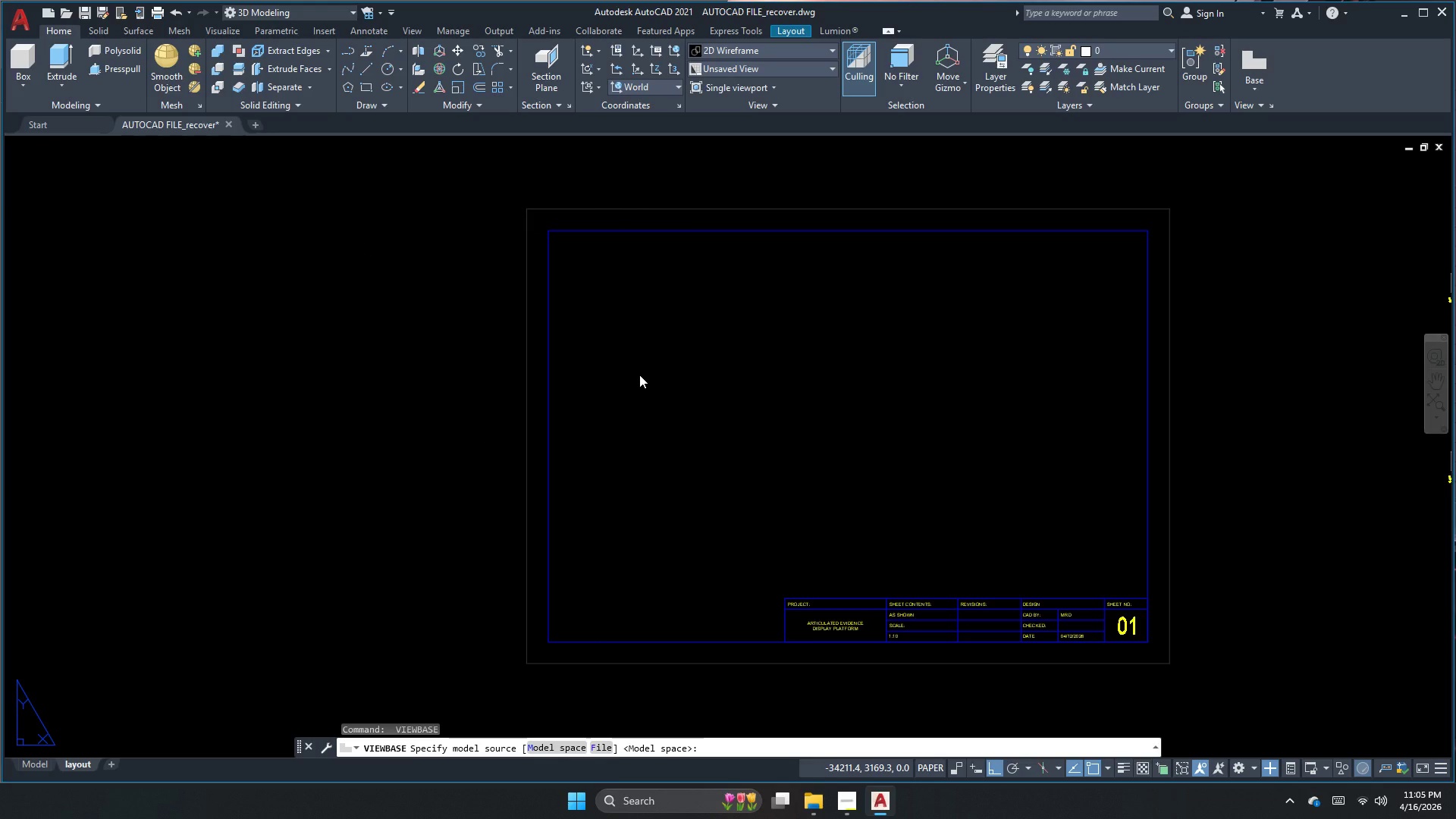 
key(Space)
 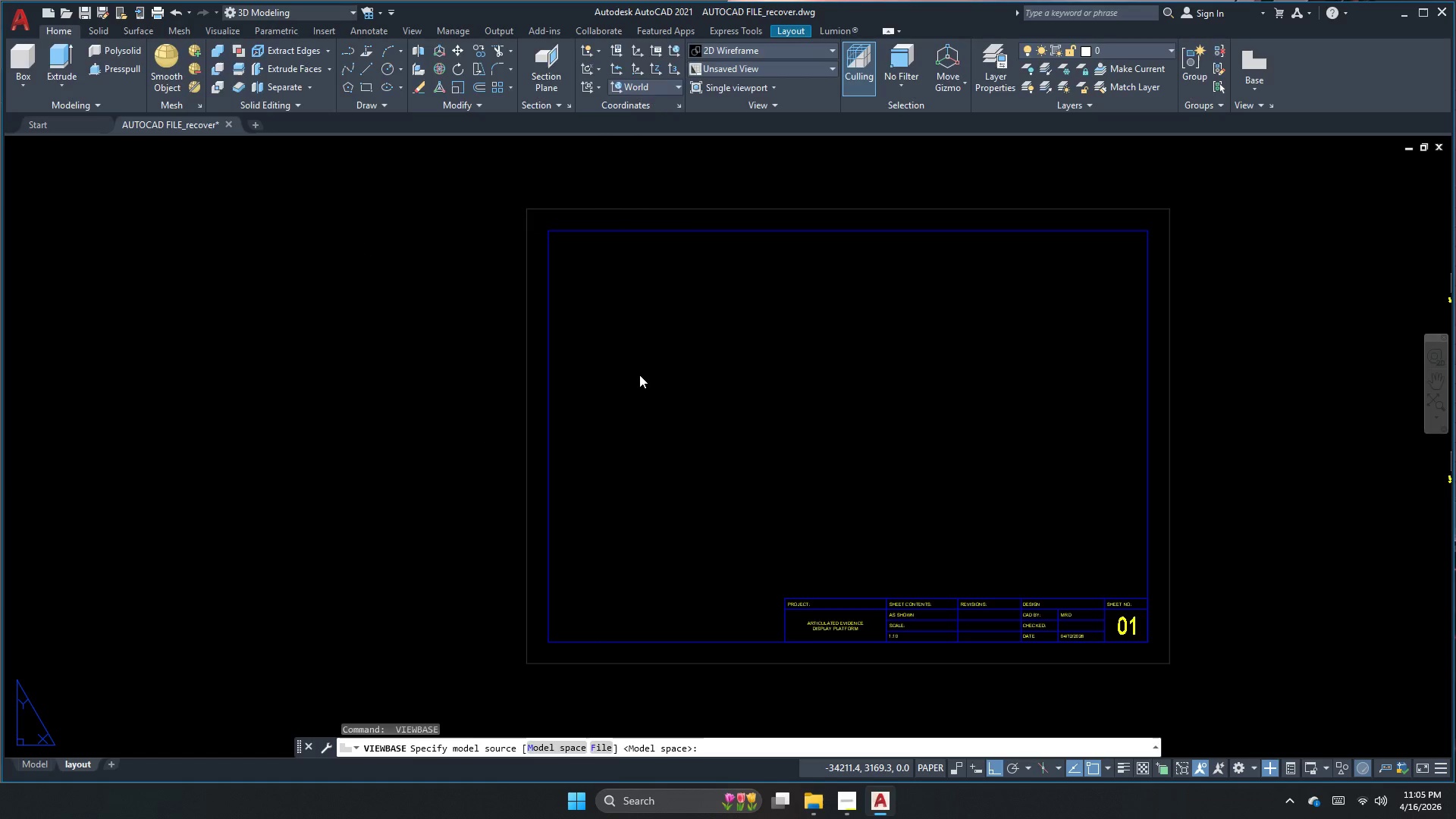 
key(Space)
 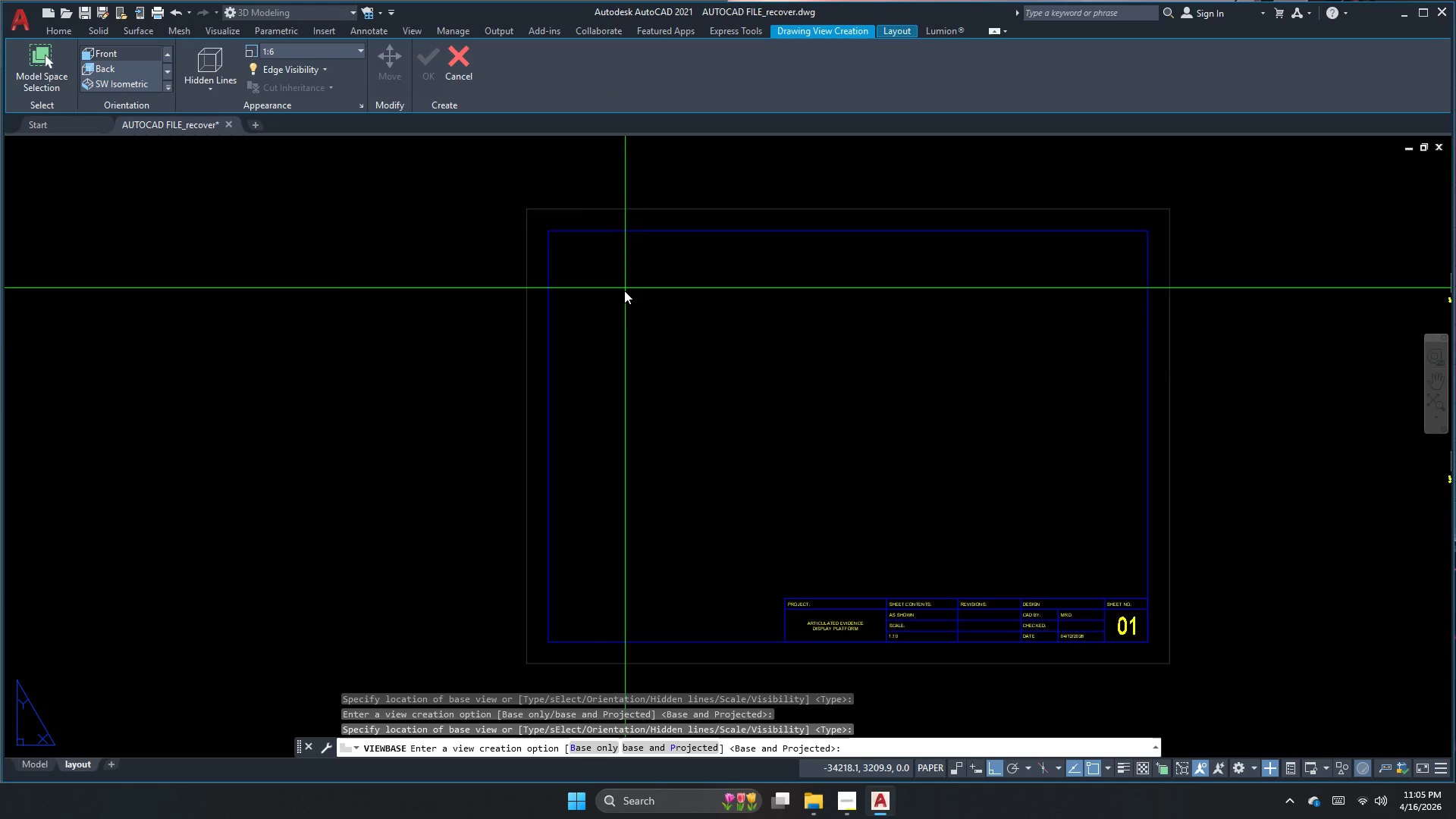 
left_click_drag(start_coordinate=[653, 422], to_coordinate=[653, 427])
 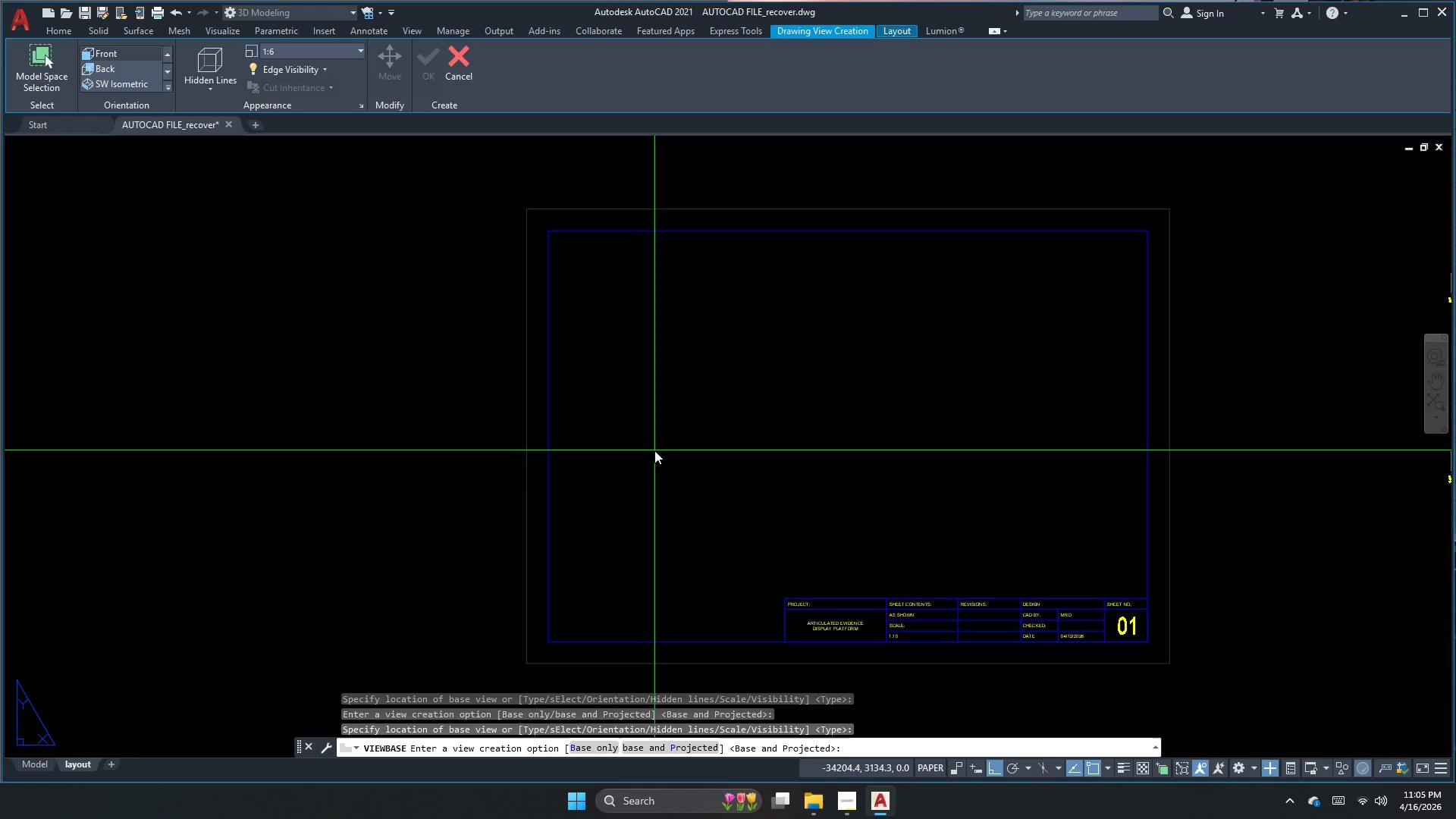 
key(Space)
 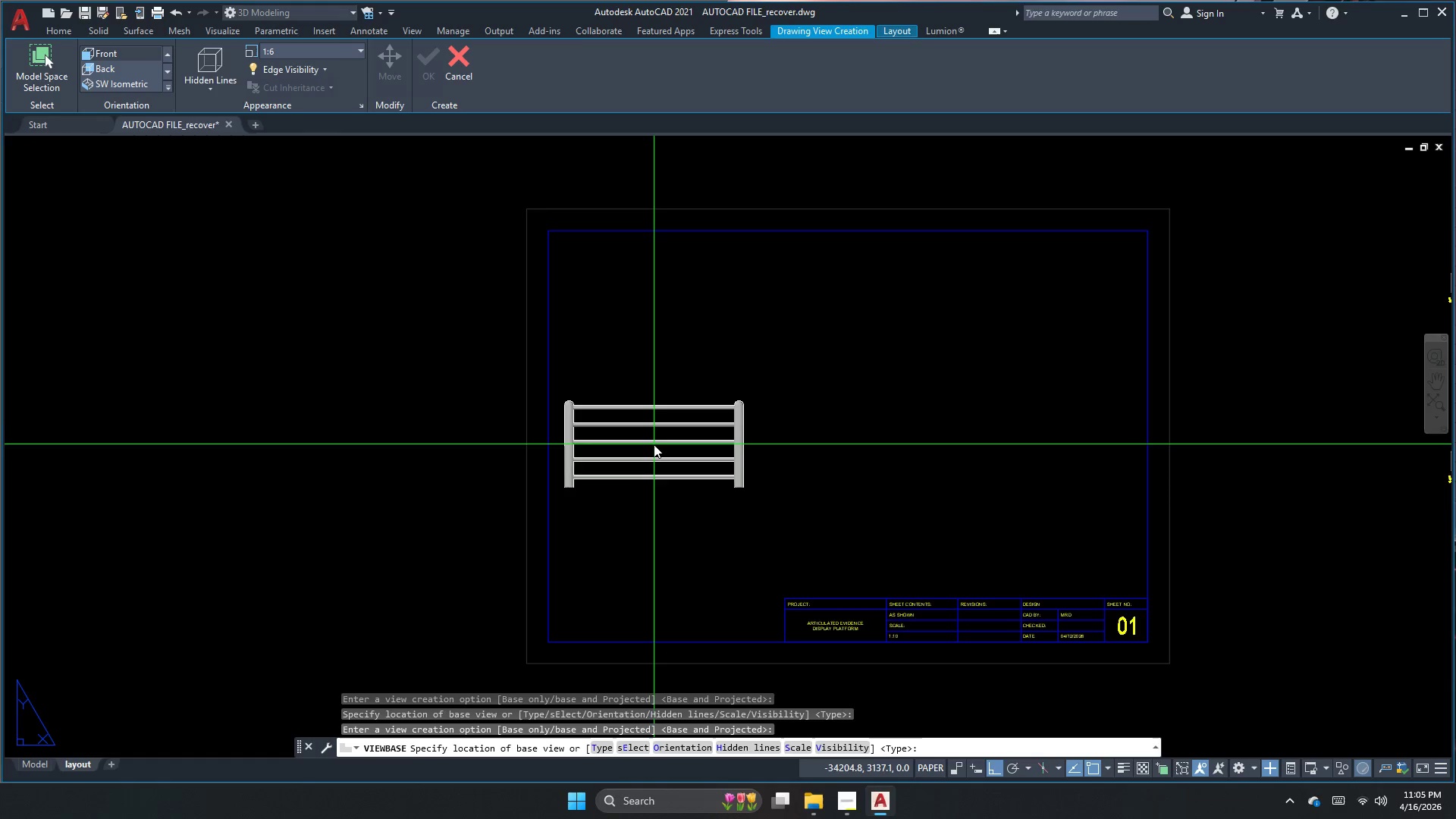 
key(Space)
 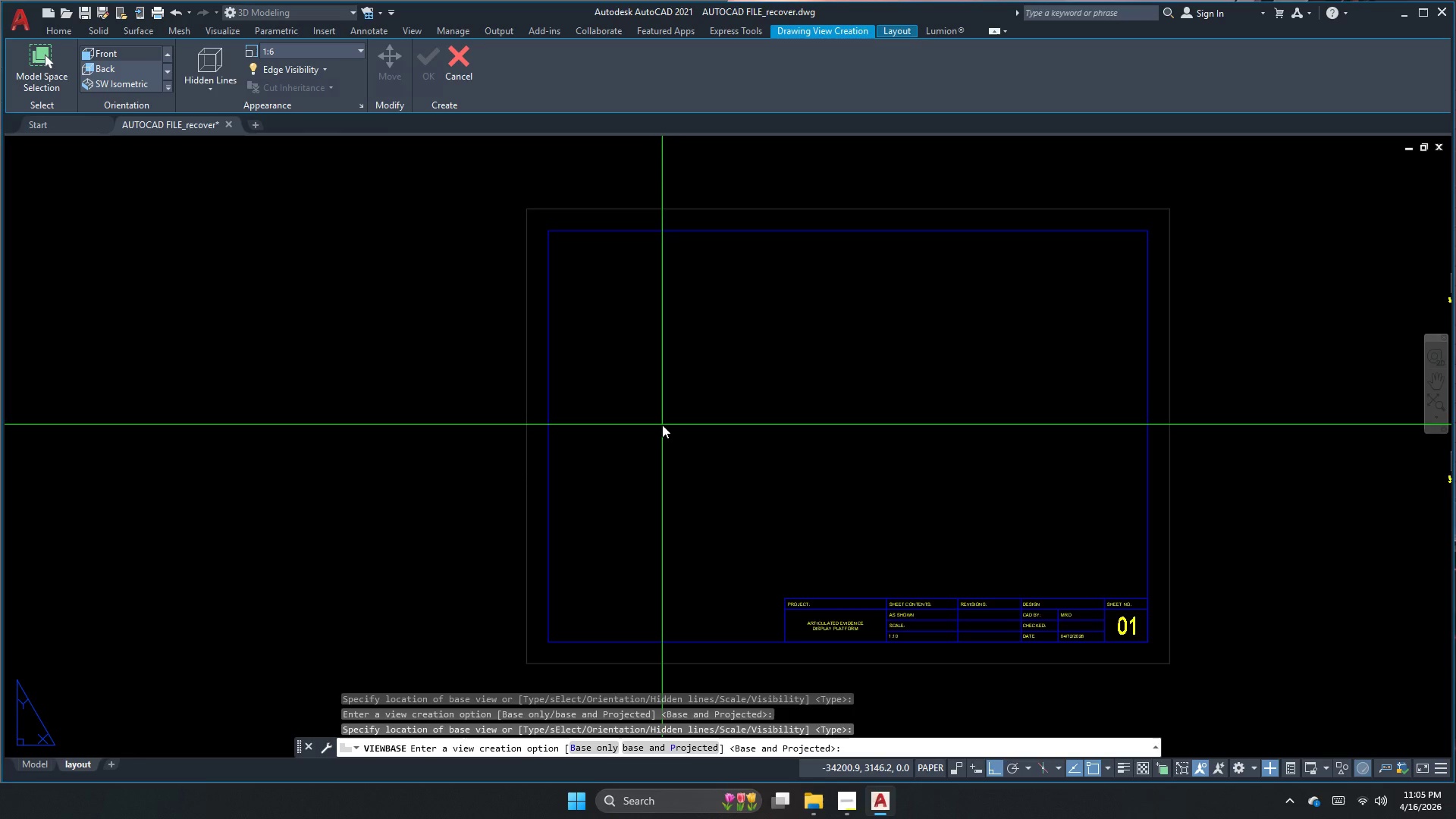 
left_click([662, 425])
 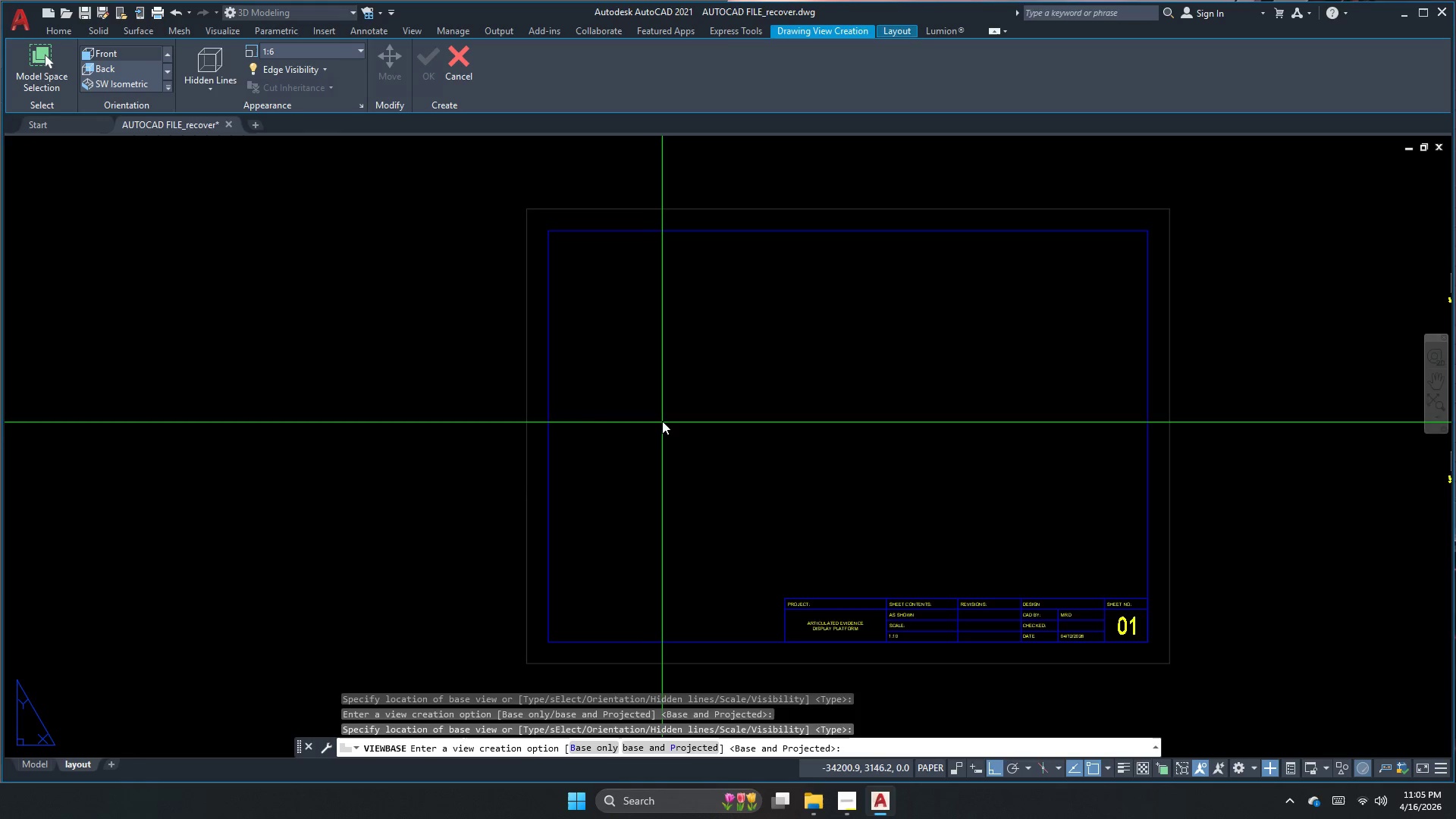 
key(Space)
 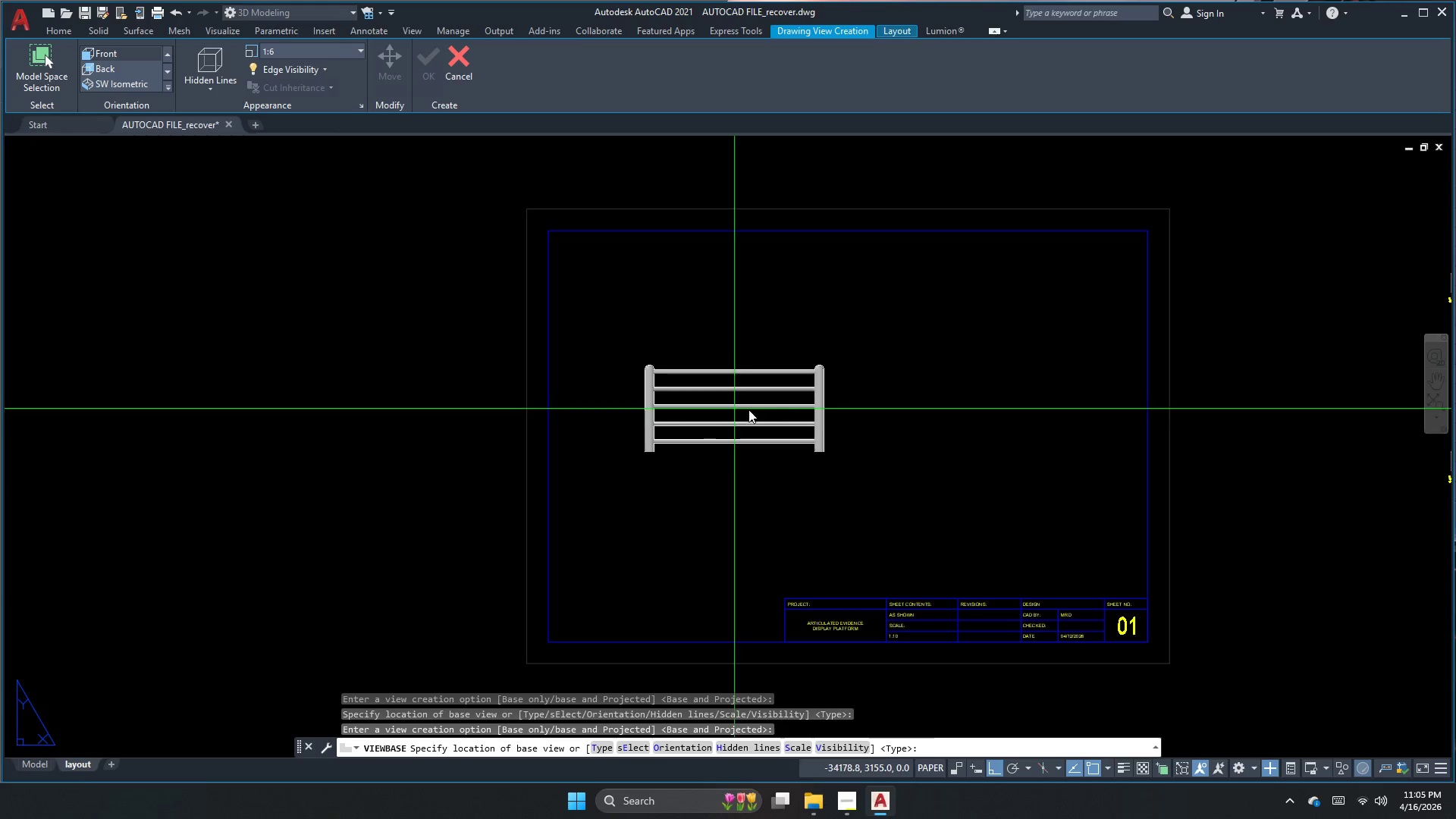 
left_click([782, 413])
 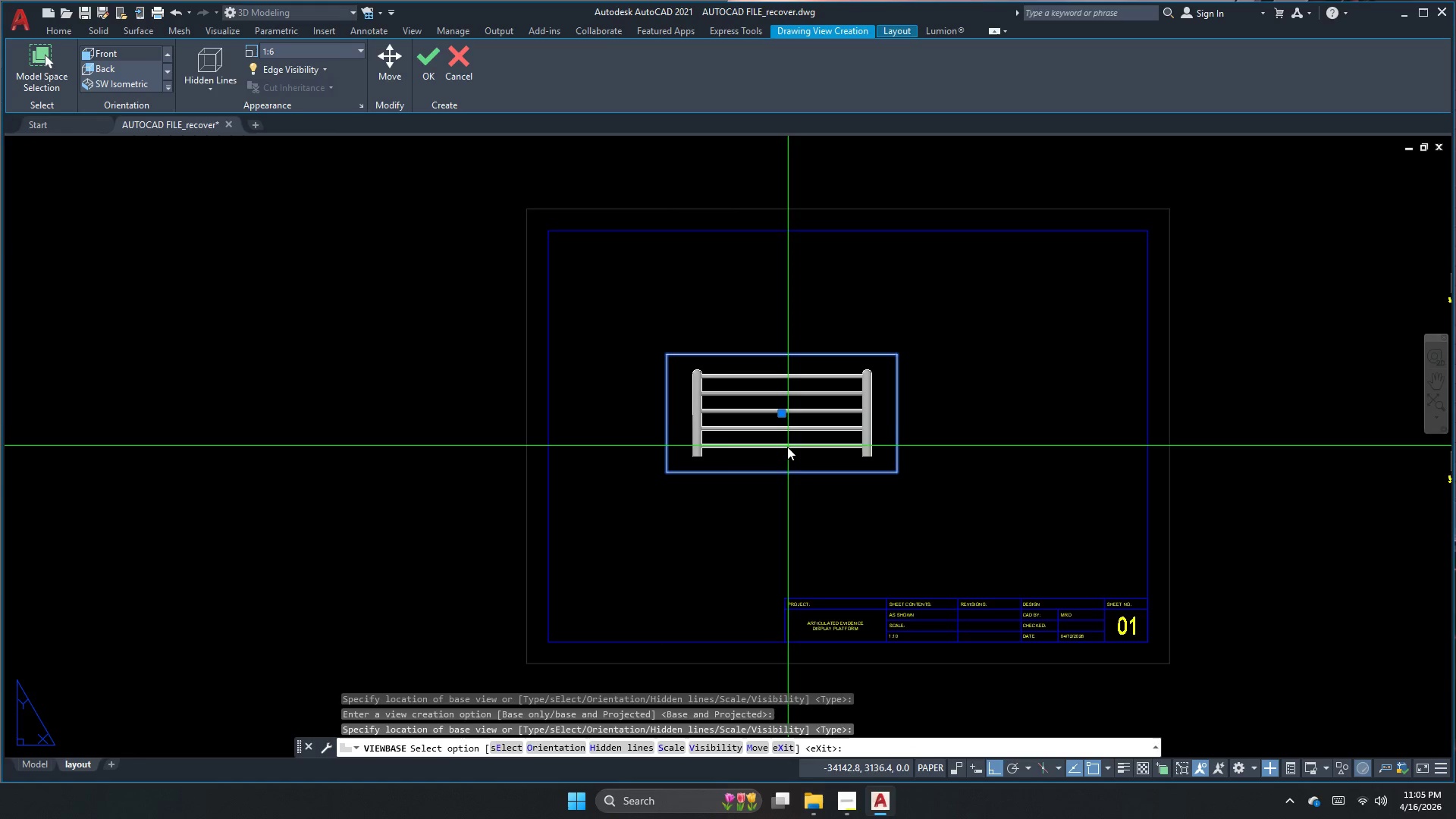 
key(Space)
 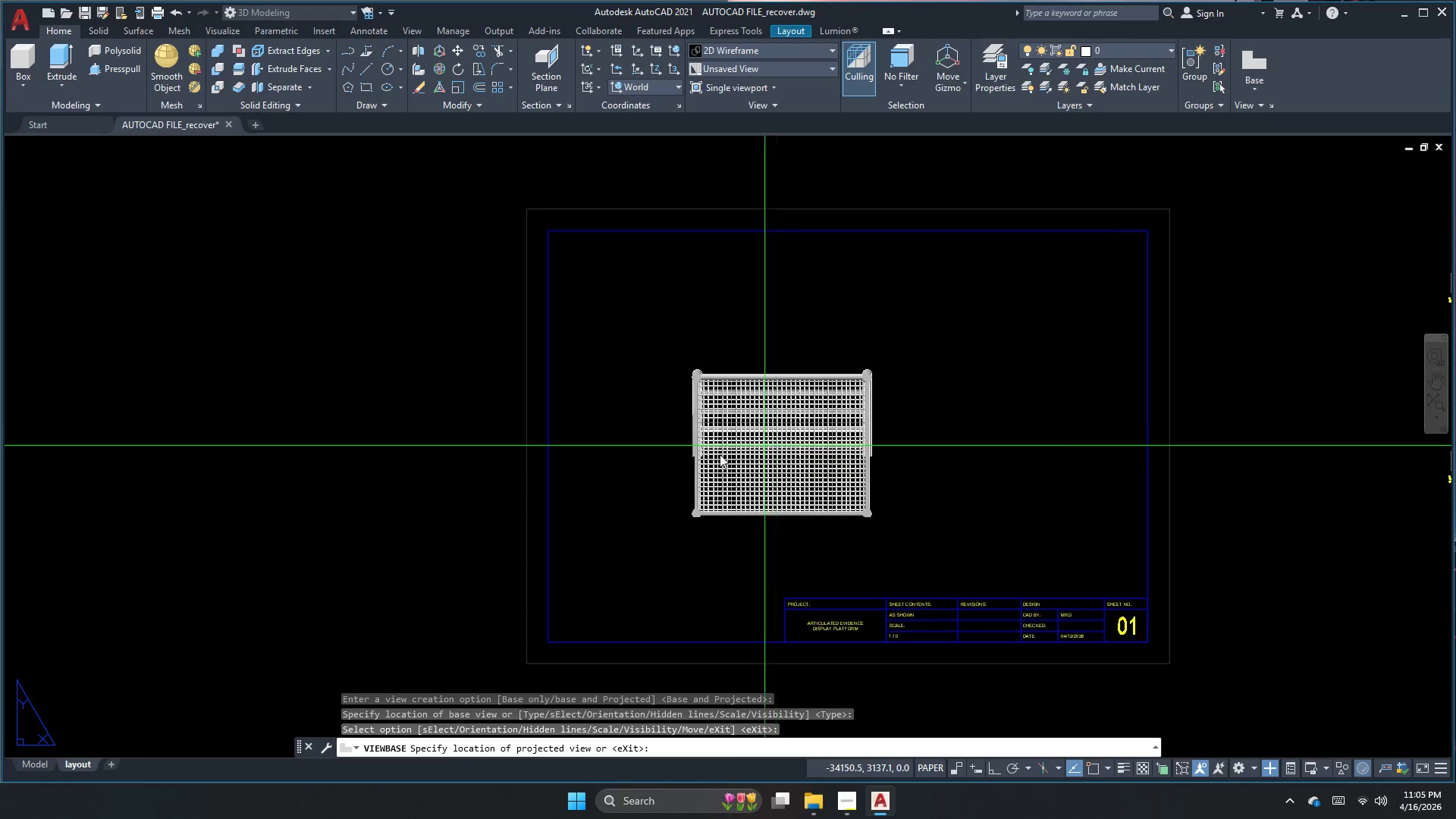 
key(Space)
 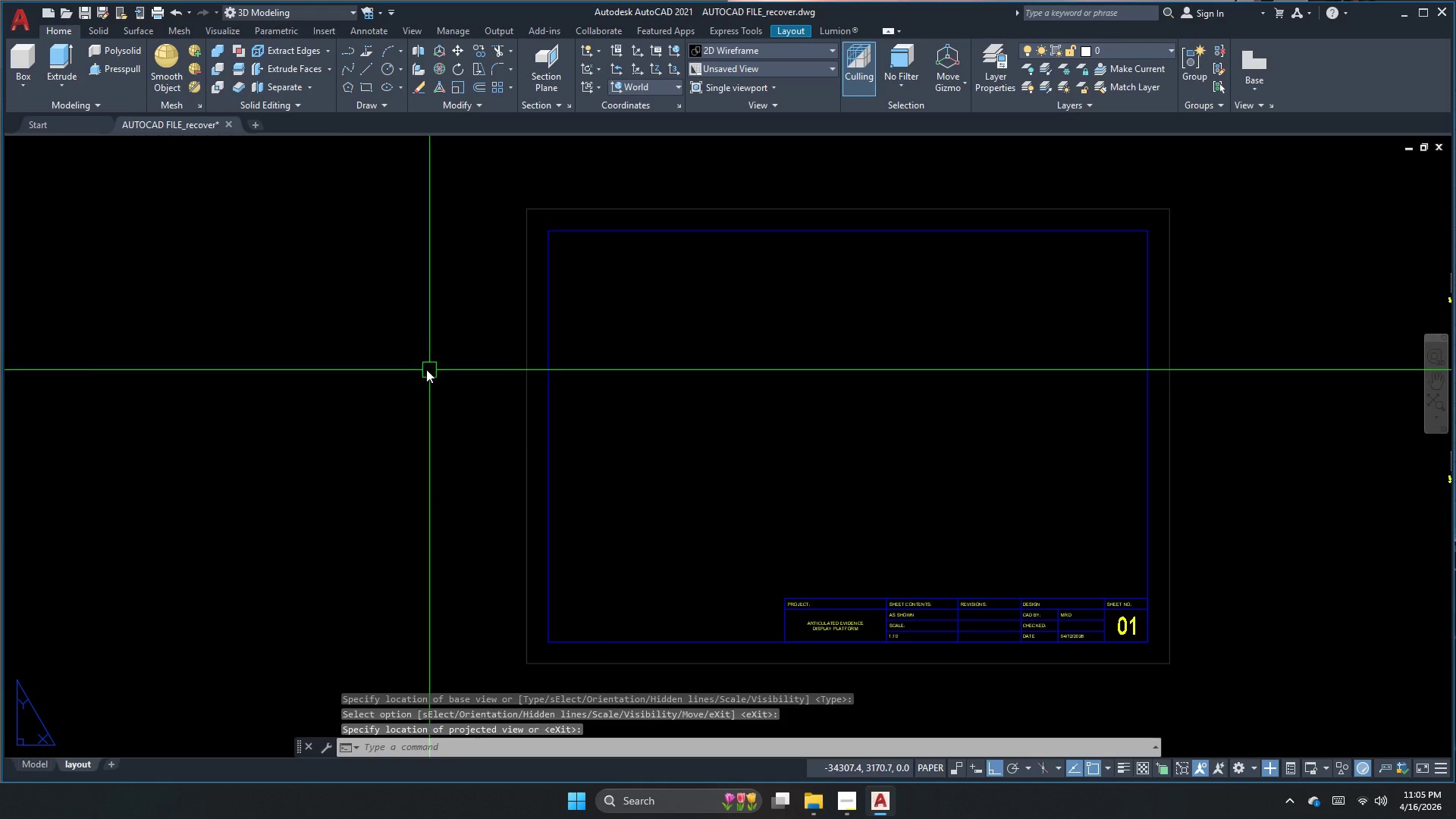 
key(Escape)
 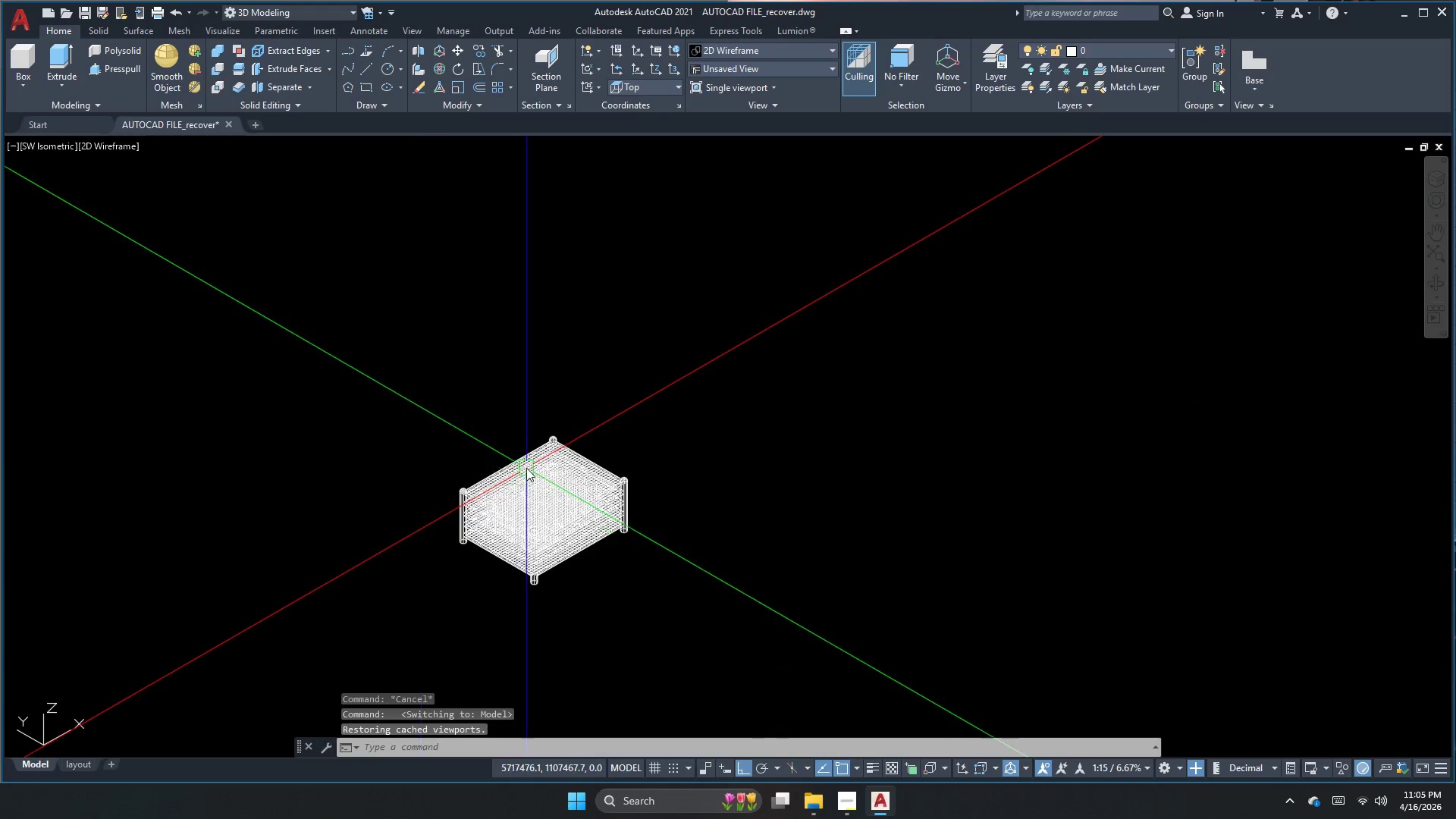 
left_click([530, 500])
 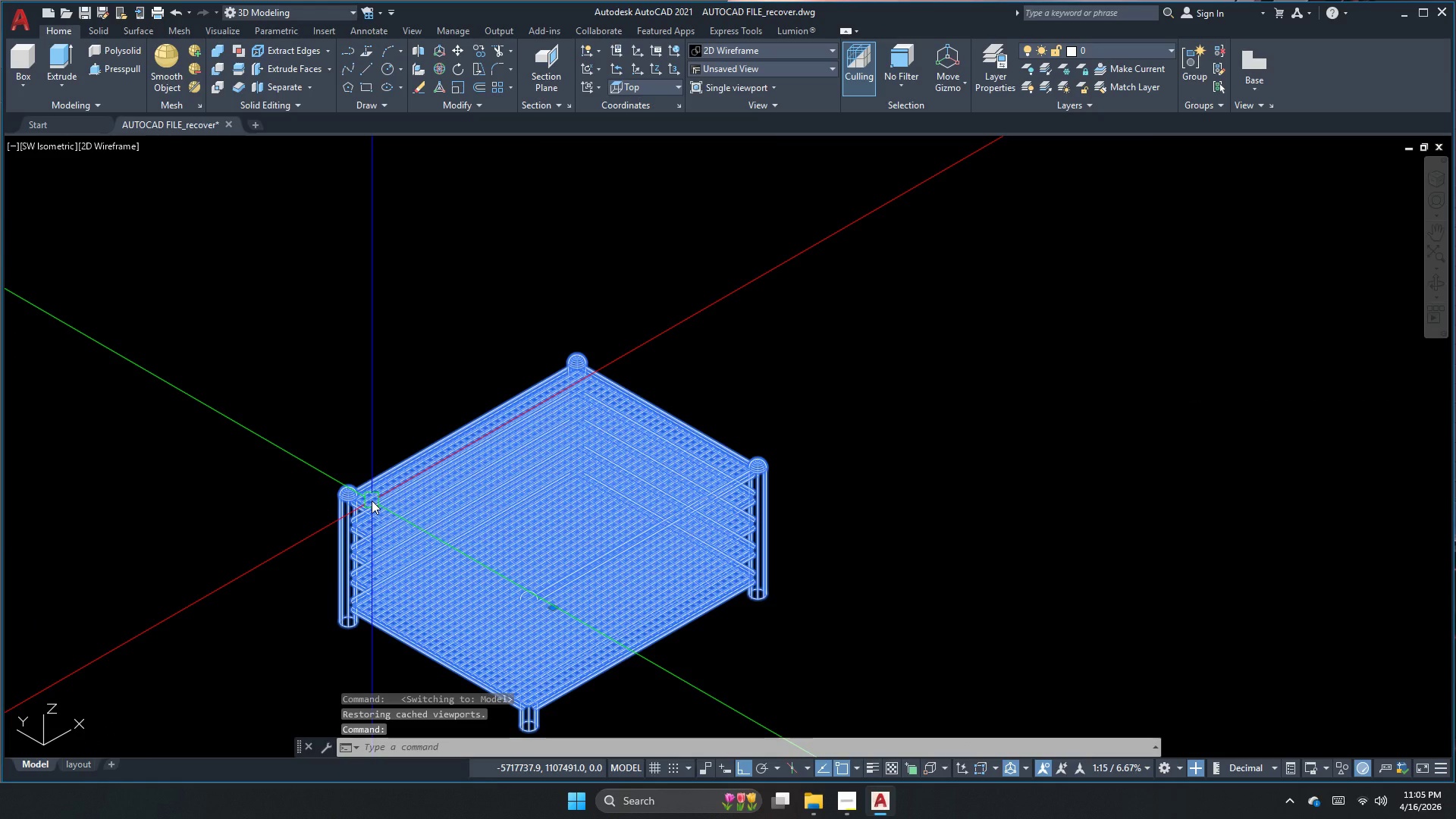 
scroll: coordinate [372, 500], scroll_direction: up, amount: 5.0
 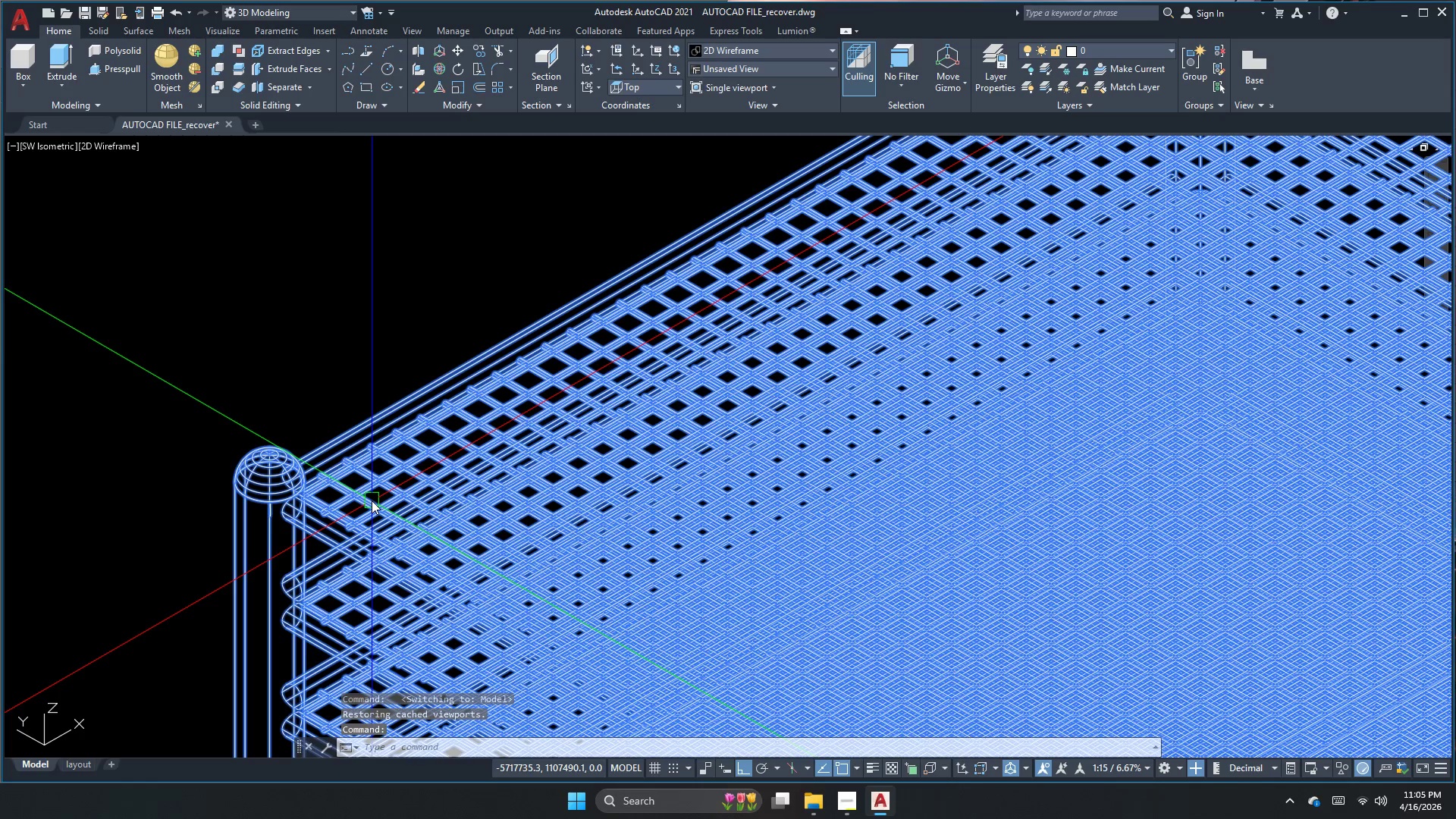 
key(Escape)
 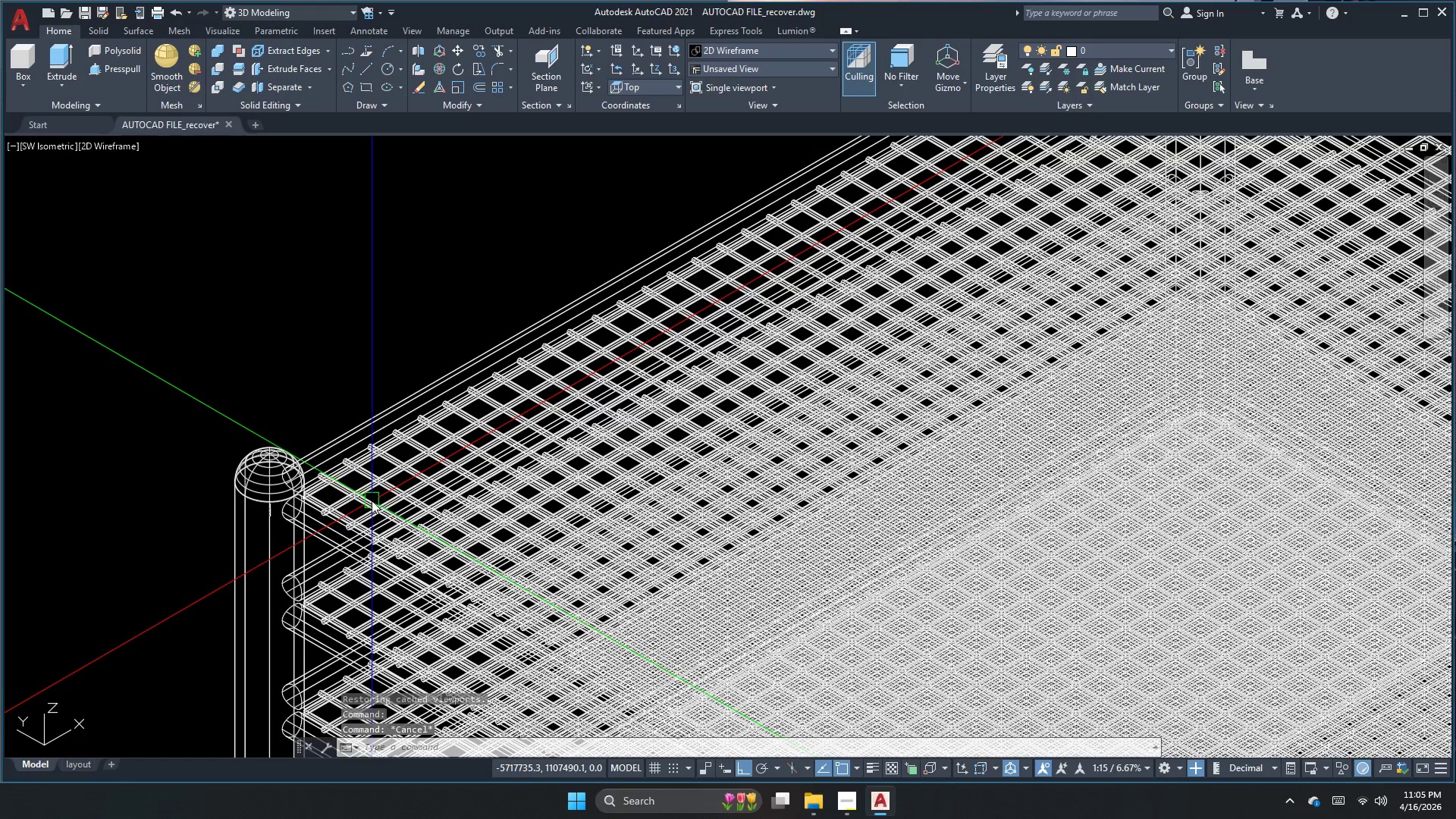 
left_click([384, 493])
 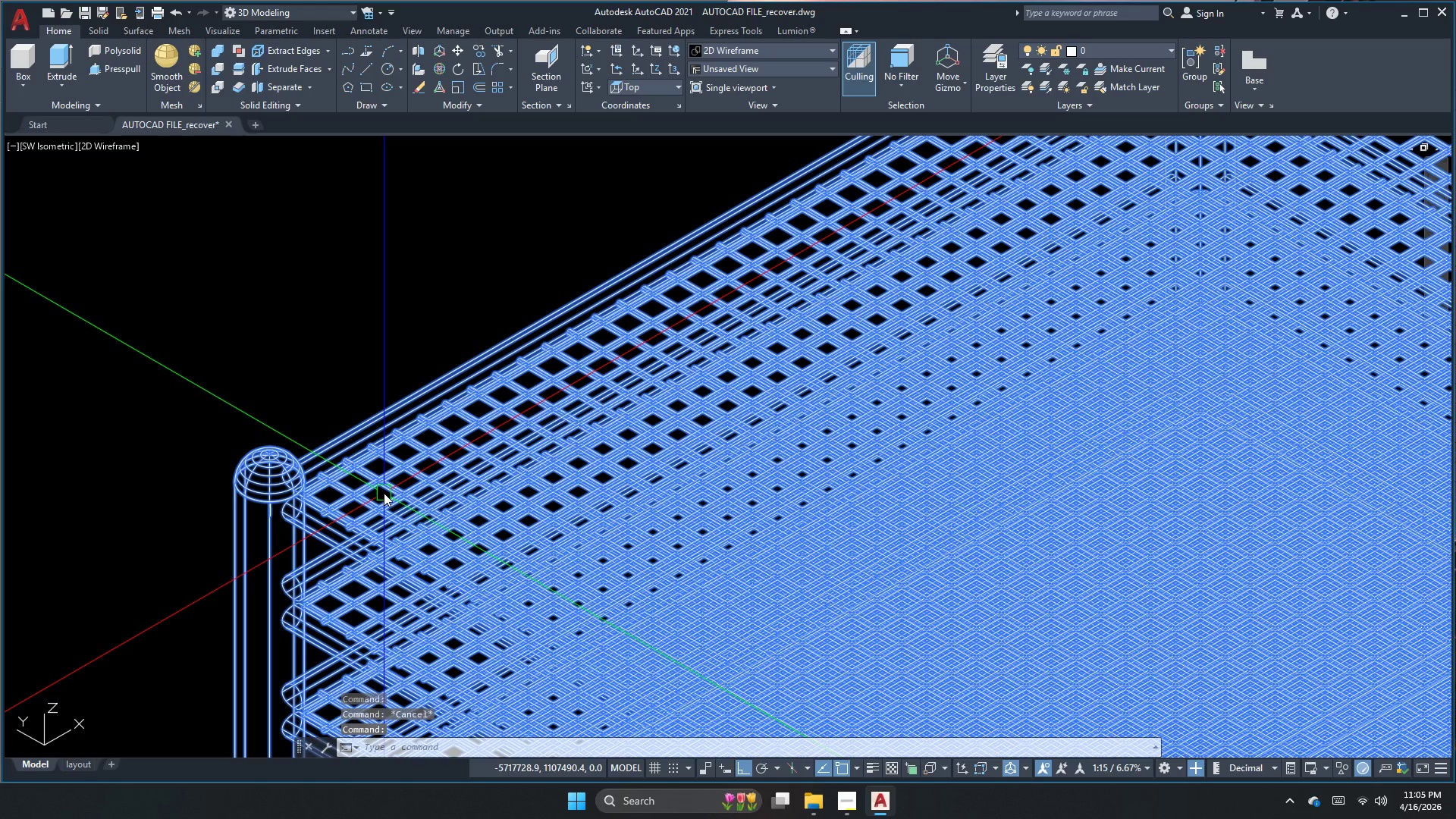 
key(Escape)
 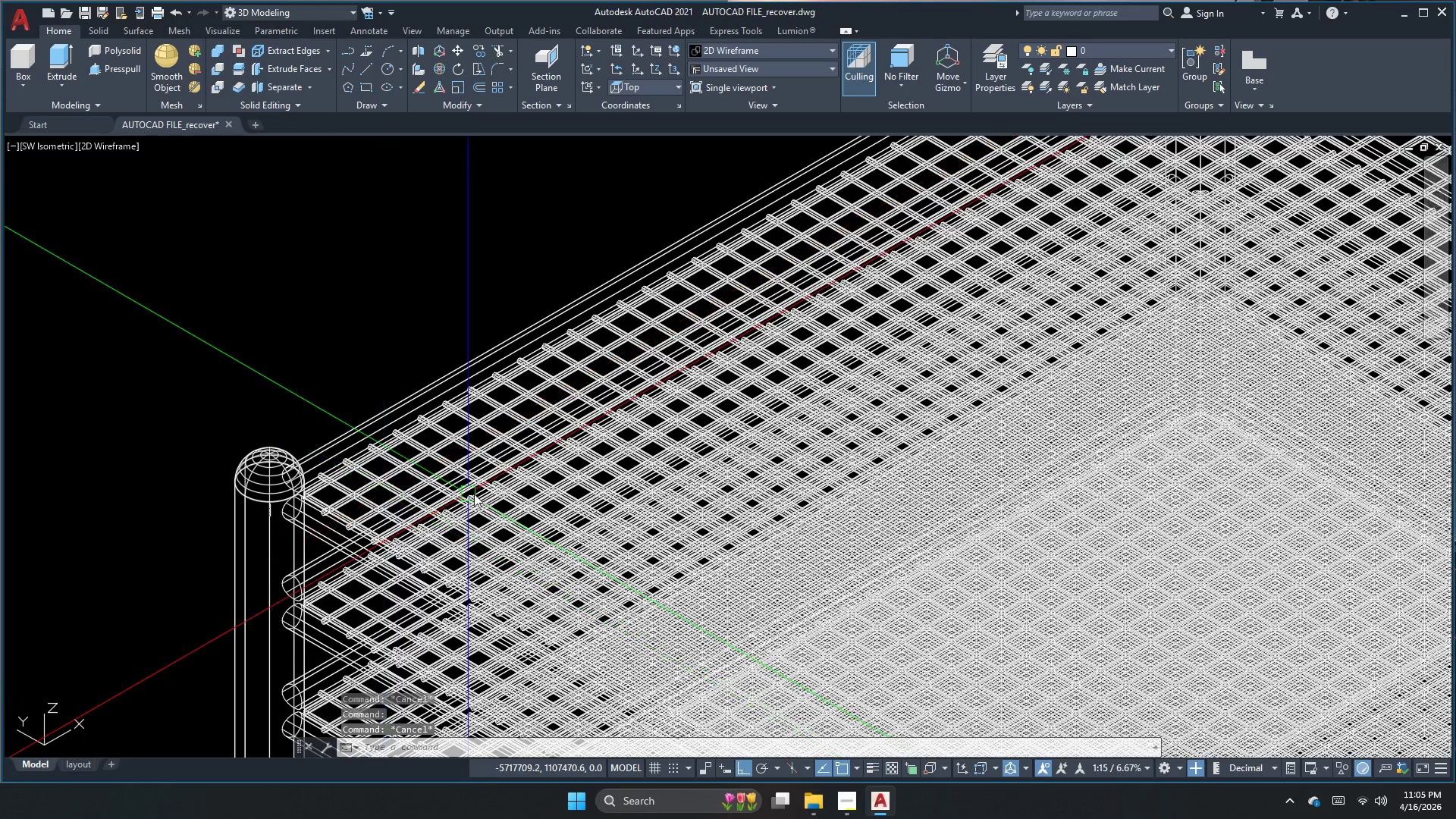 
scroll: coordinate [487, 494], scroll_direction: down, amount: 2.0
 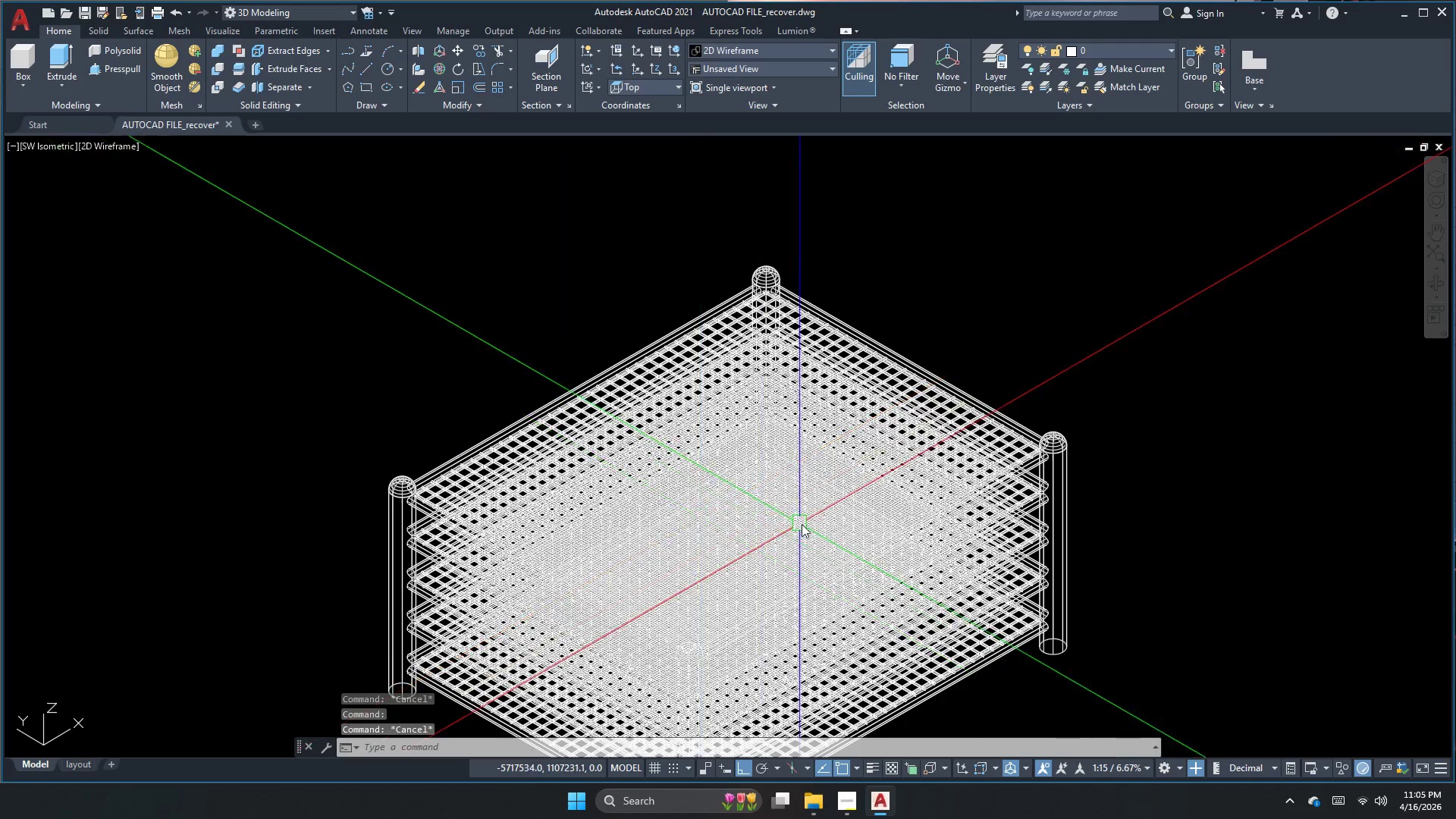 
left_click([834, 528])
 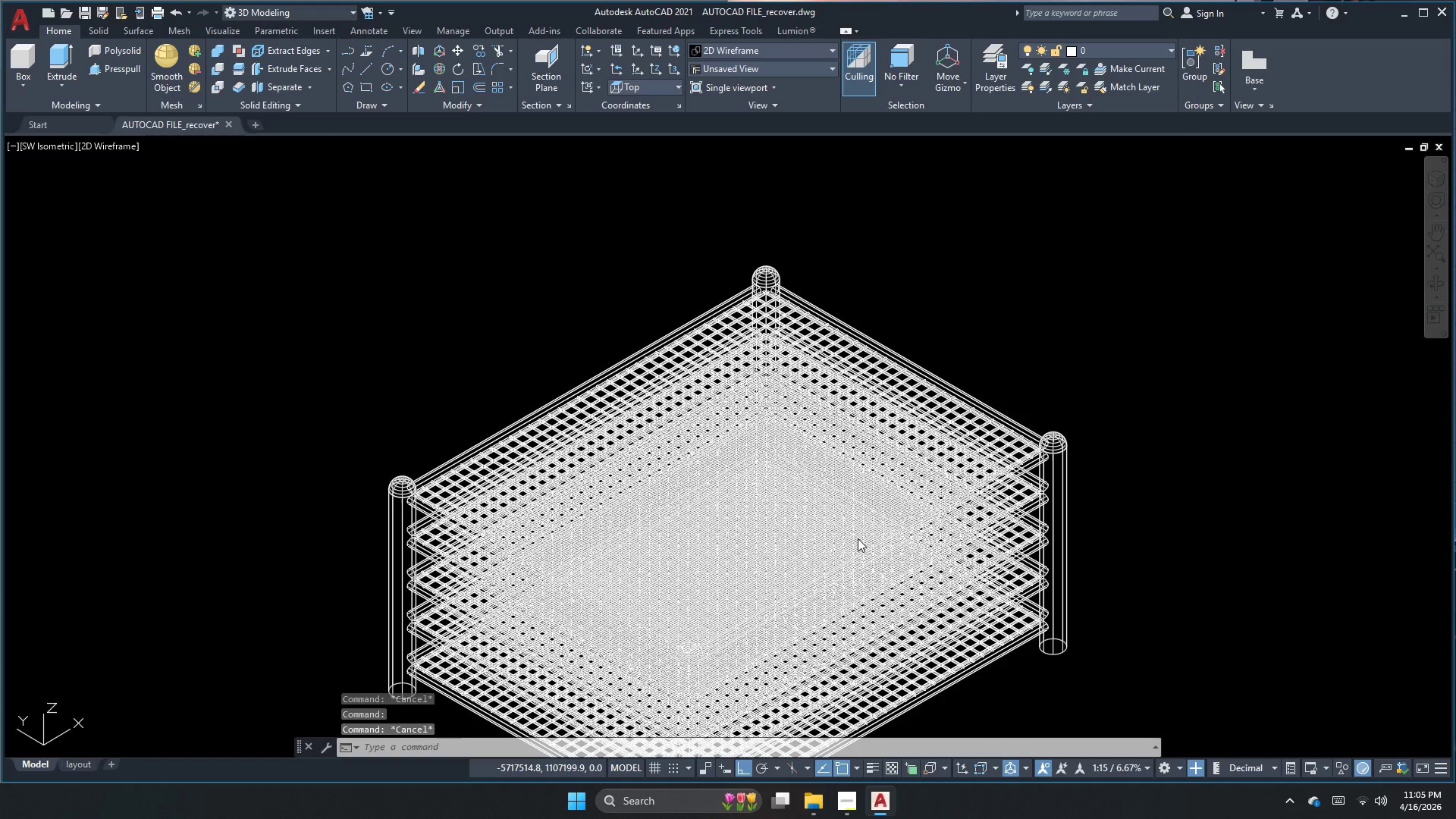 
key(Escape)
 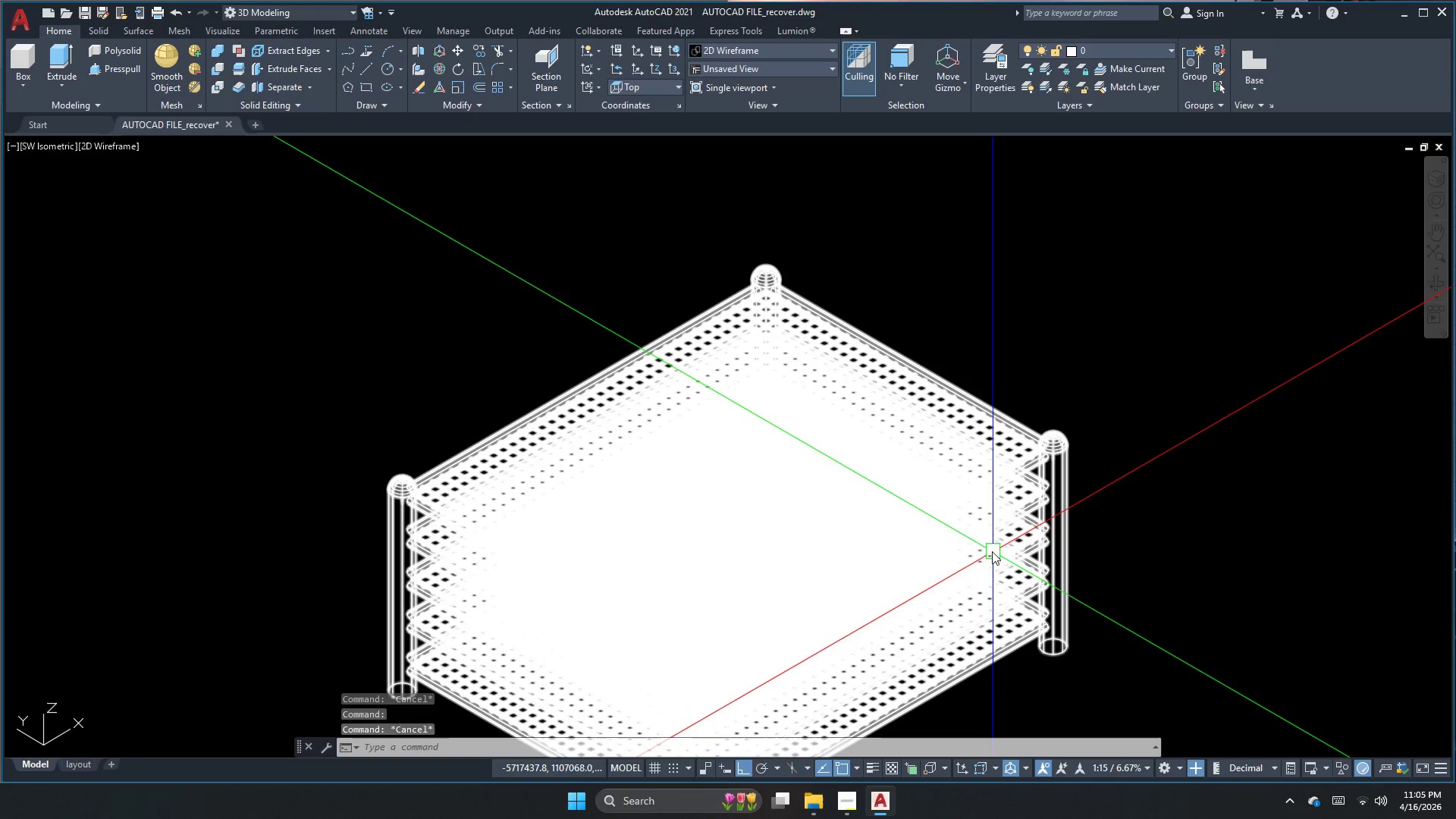 
key(Escape)
 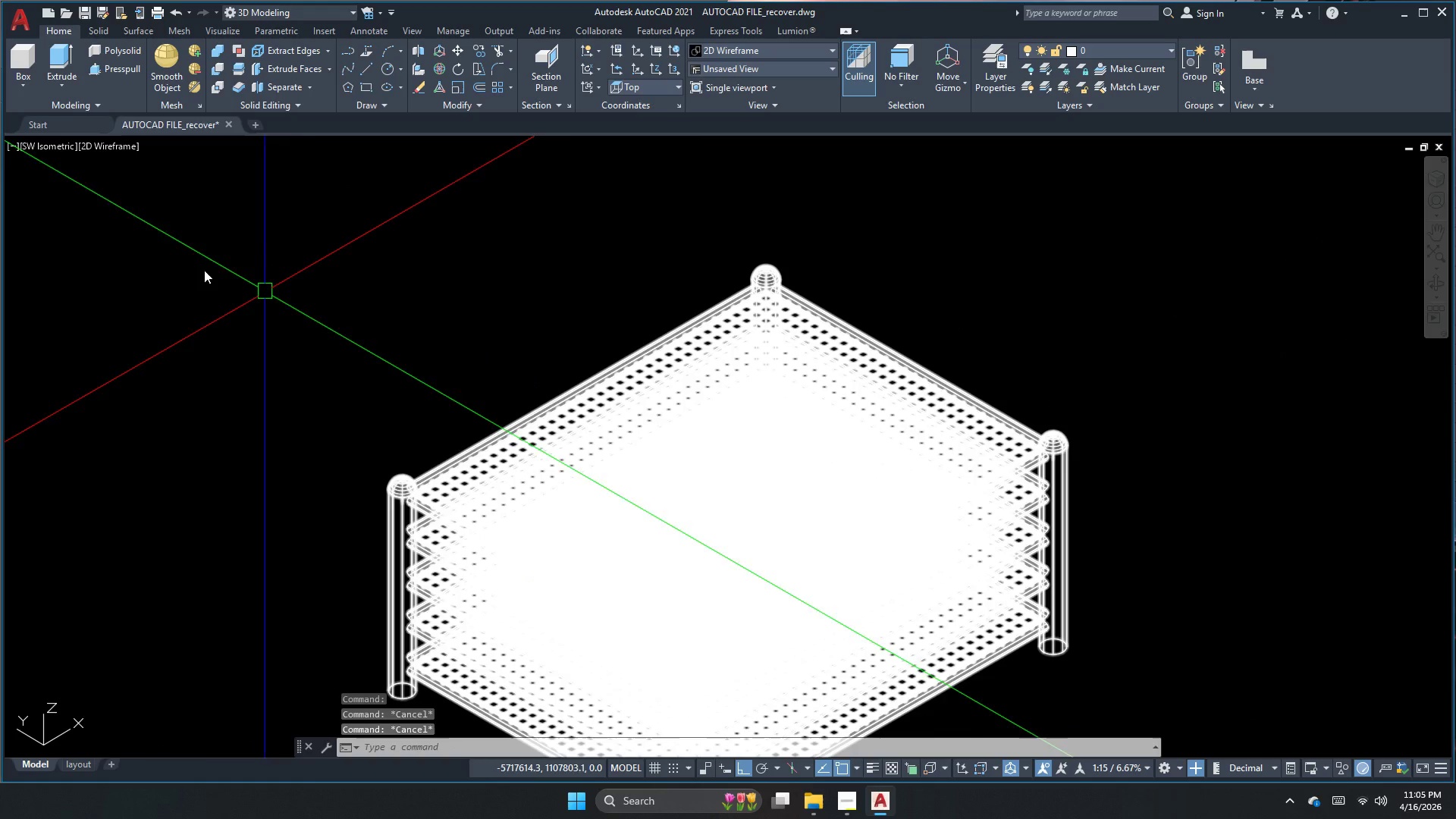 
key(Escape)
 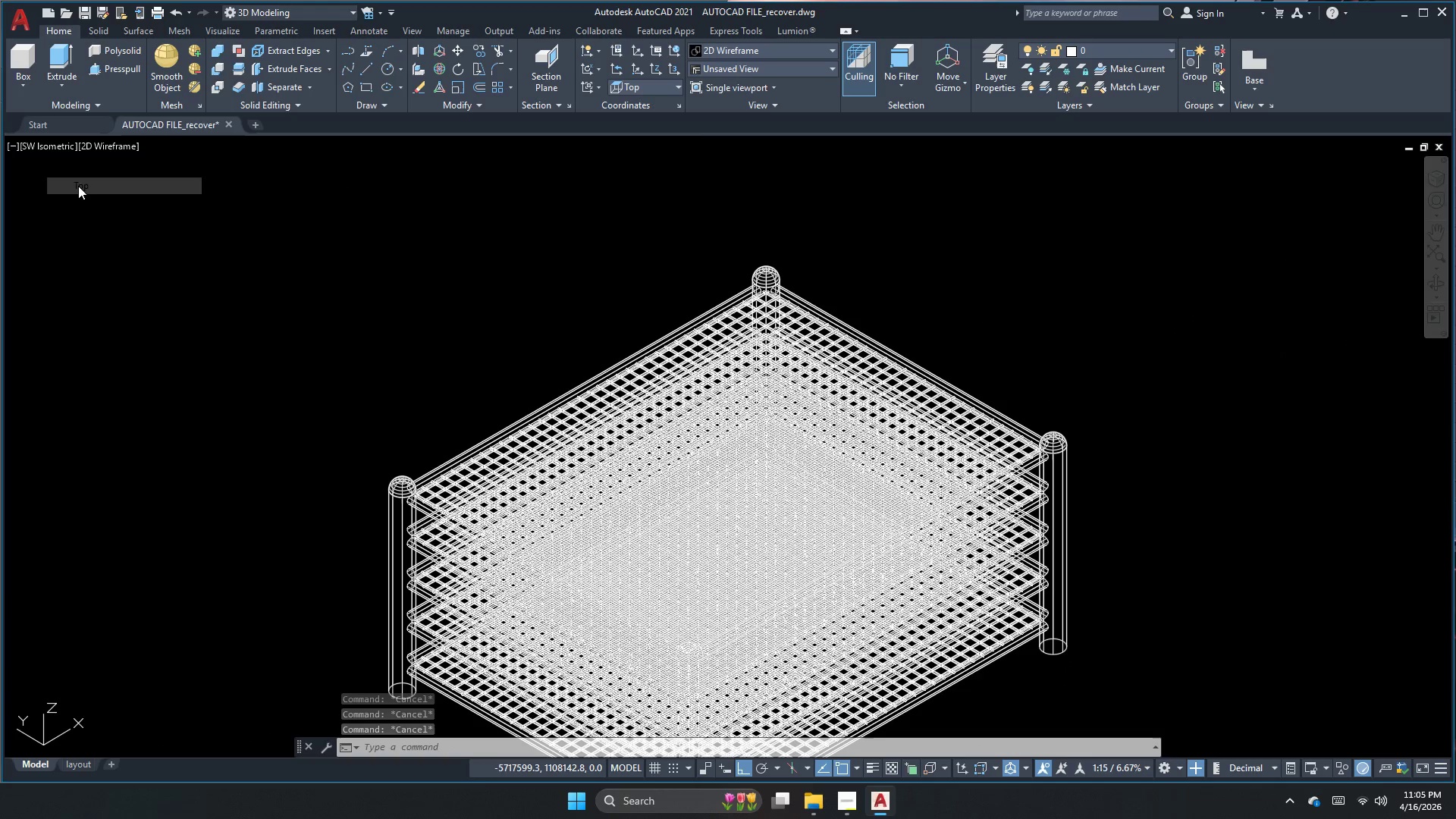 
wait(5.19)
 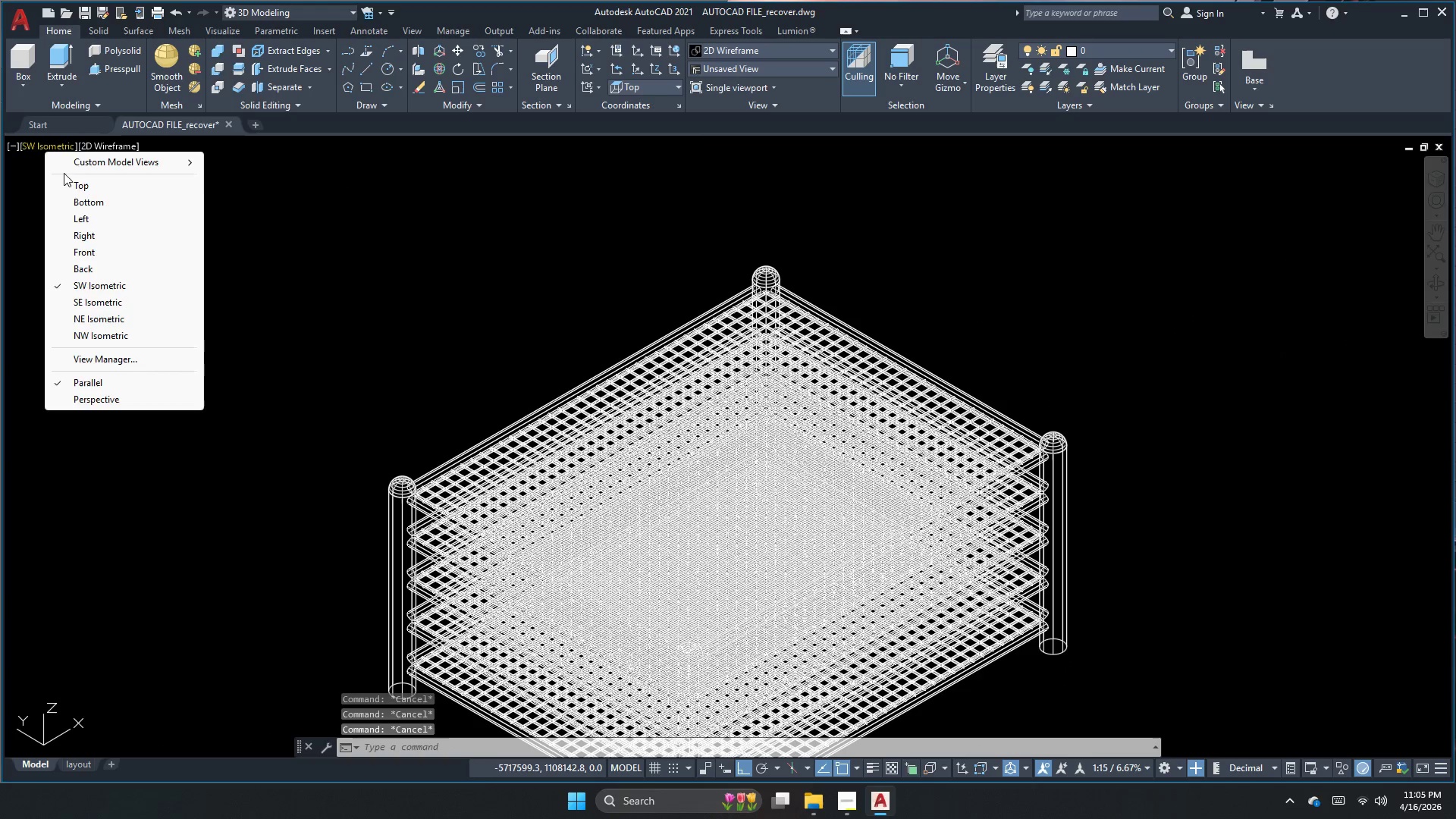 
scroll: coordinate [413, 396], scroll_direction: down, amount: 4.0
 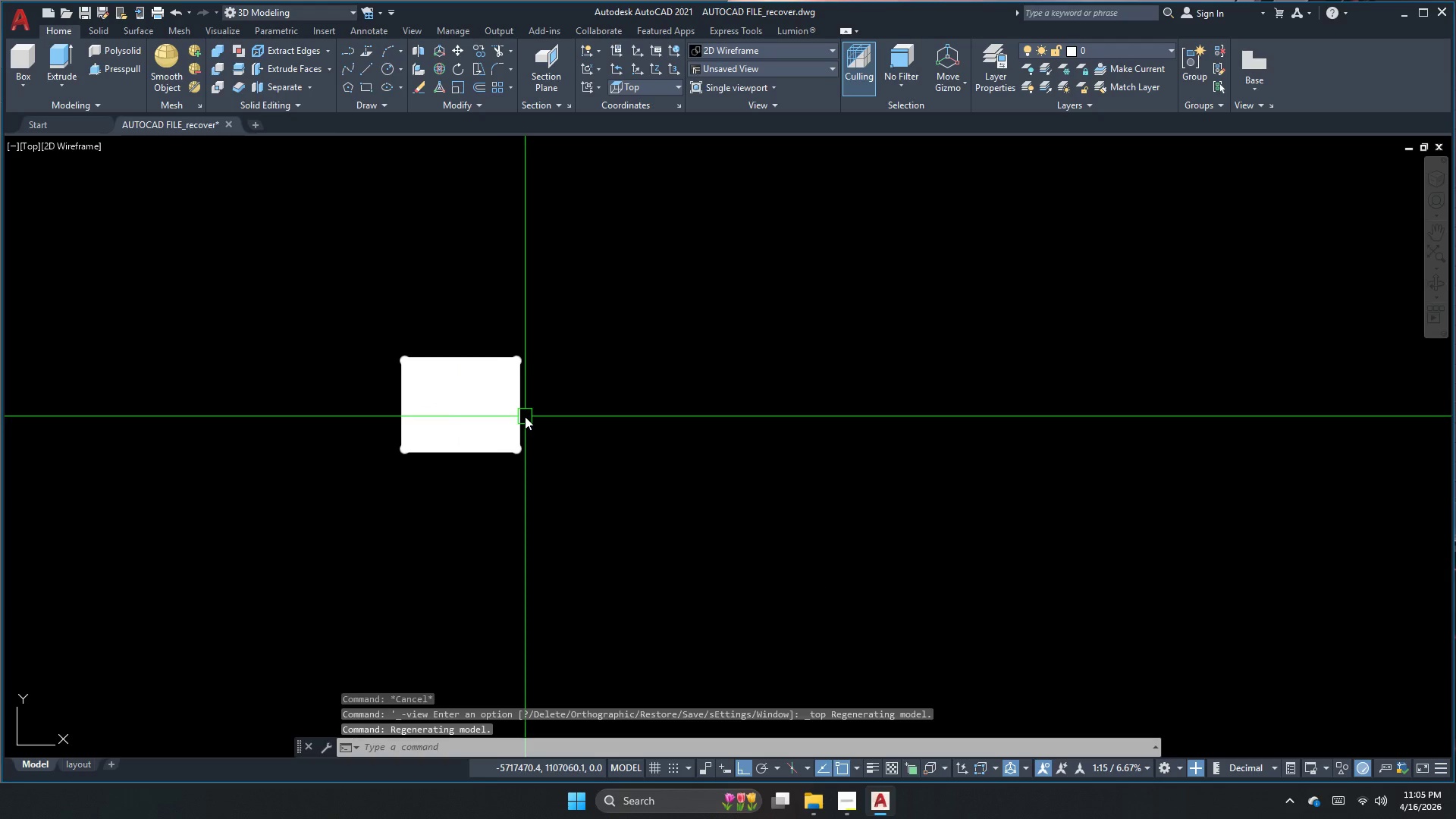 
scroll: coordinate [481, 405], scroll_direction: up, amount: 3.0
 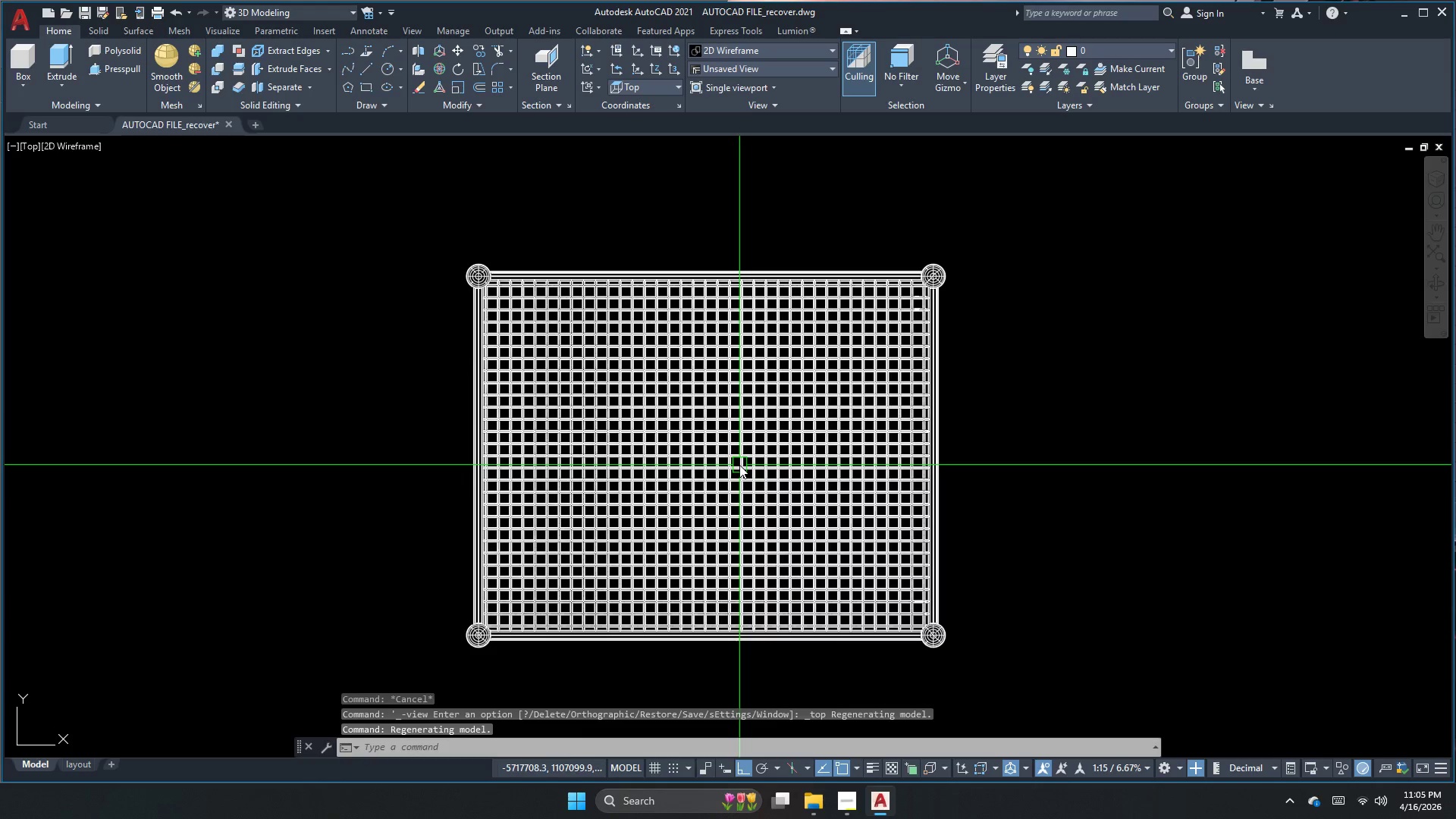 
left_click([664, 443])
 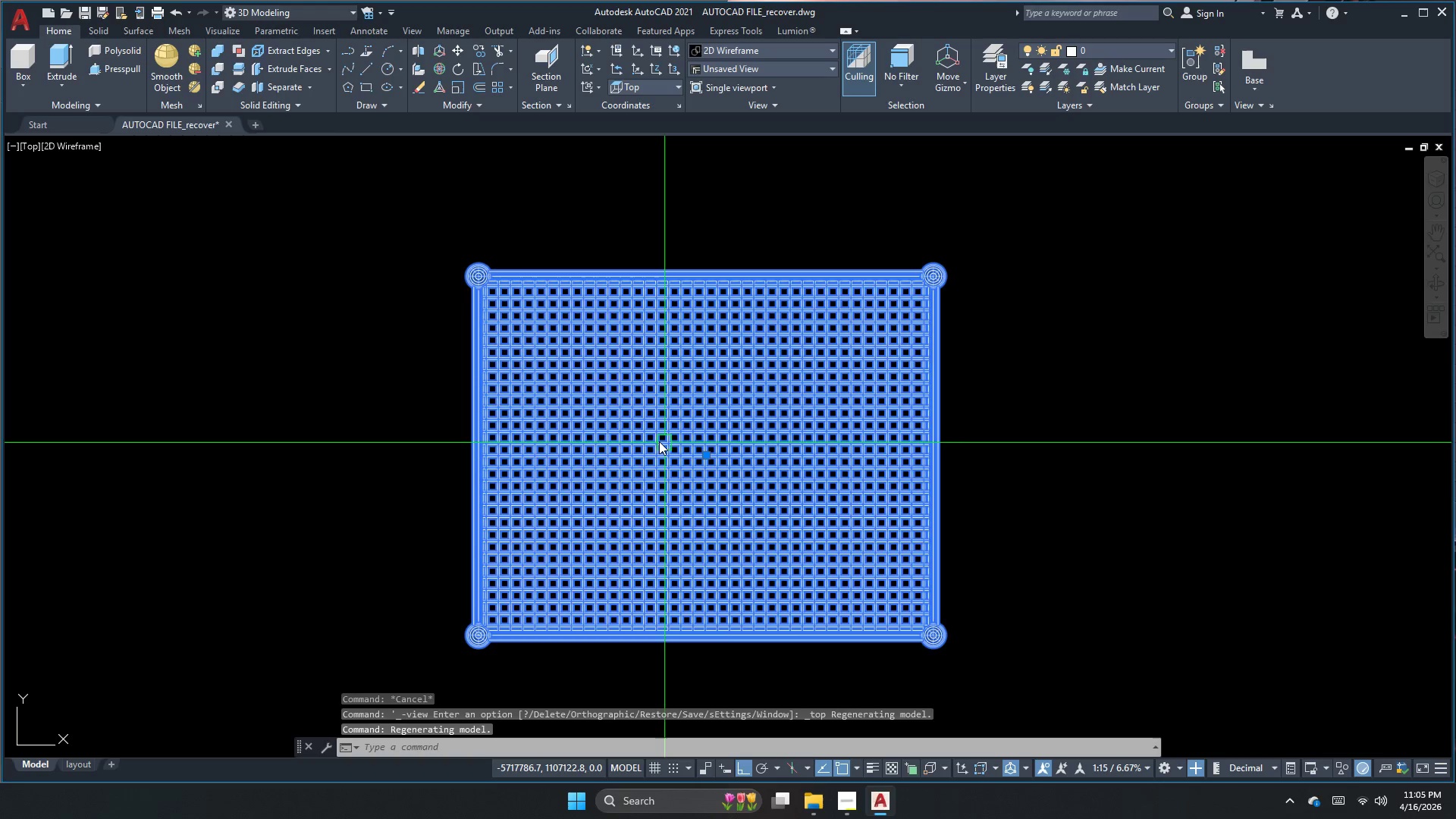 
key(Escape)
 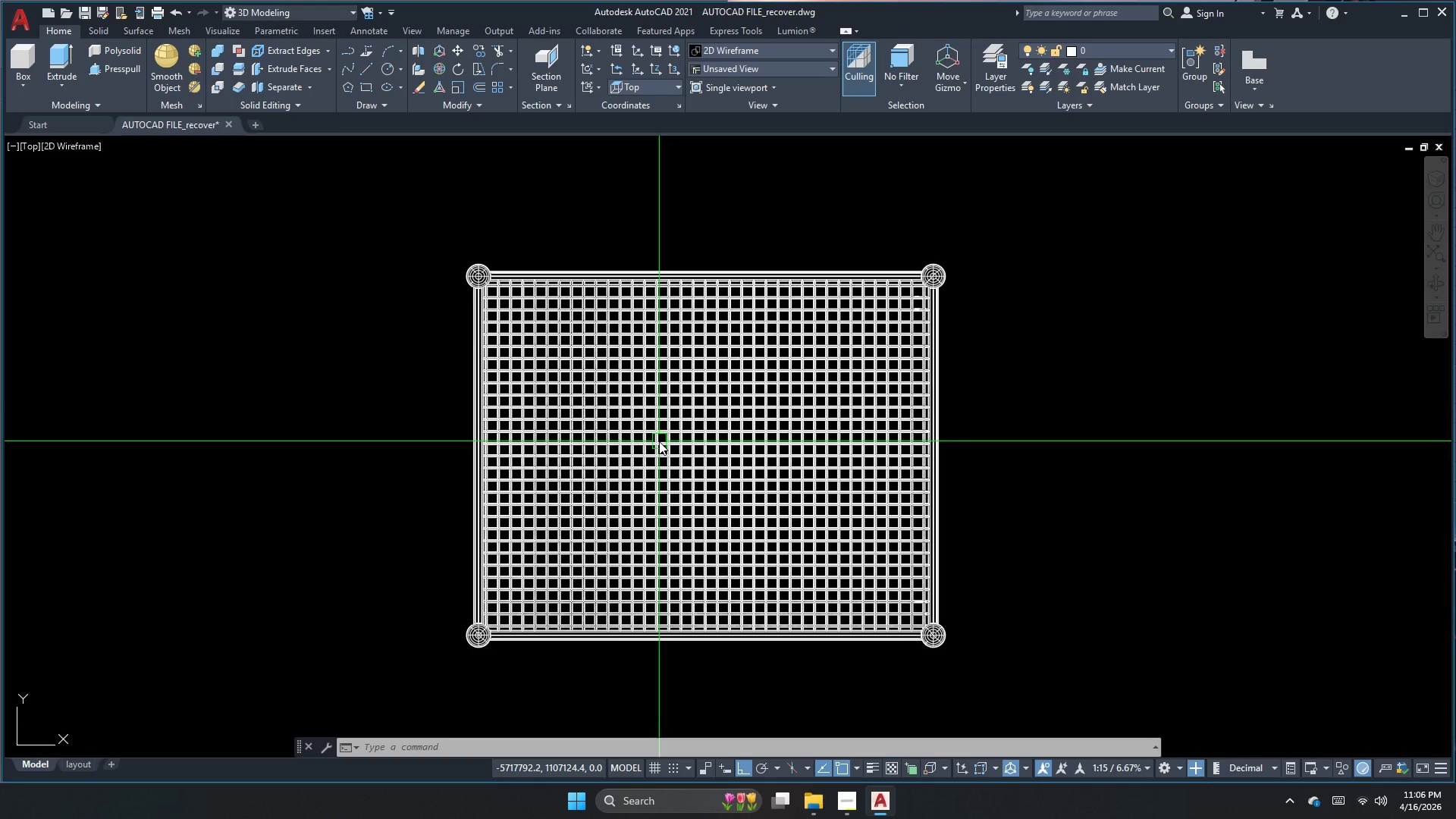 
wait(25.12)
 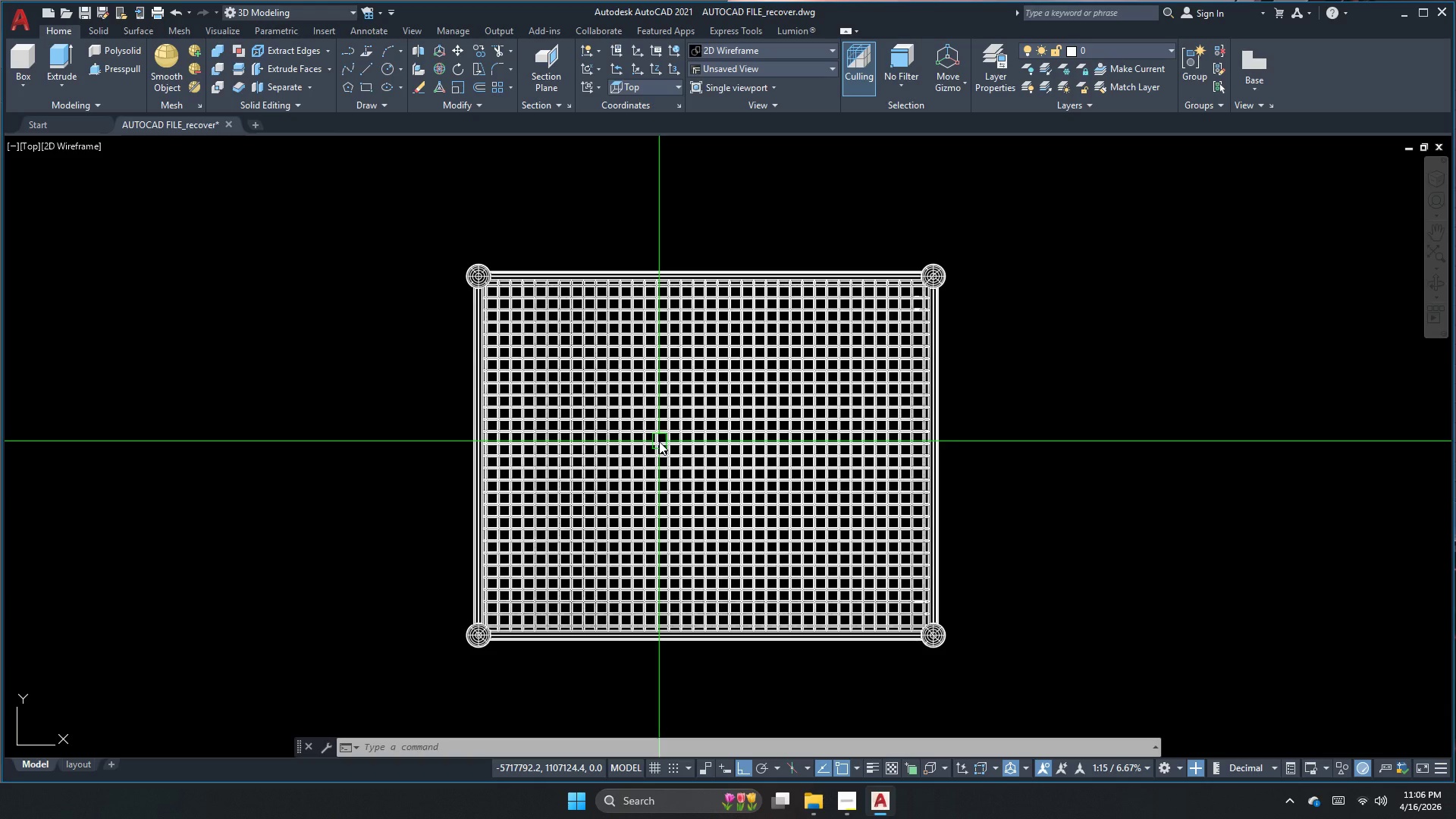 
scroll: coordinate [812, 532], scroll_direction: down, amount: 2.0
 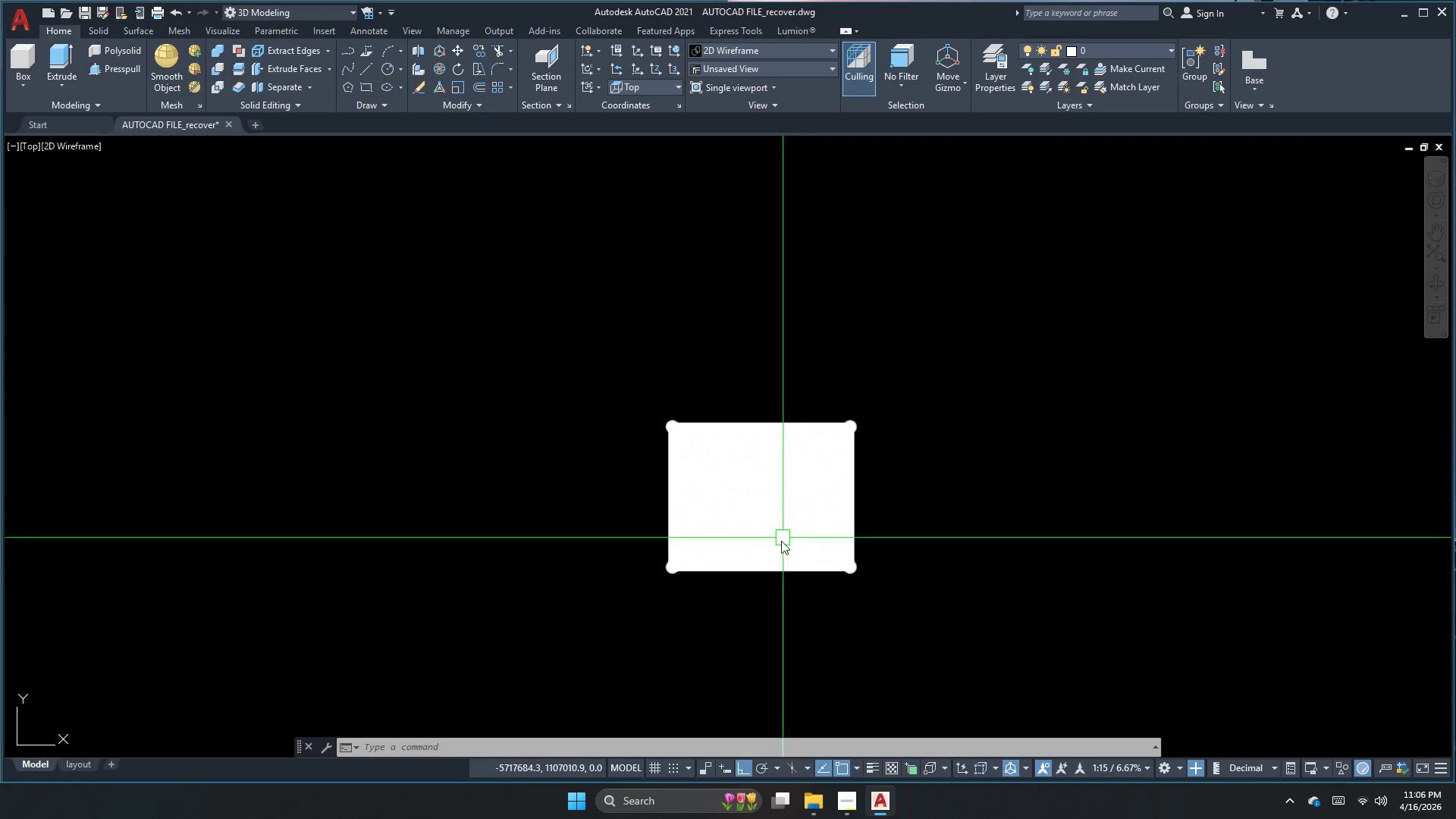 
scroll: coordinate [691, 572], scroll_direction: up, amount: 1.0
 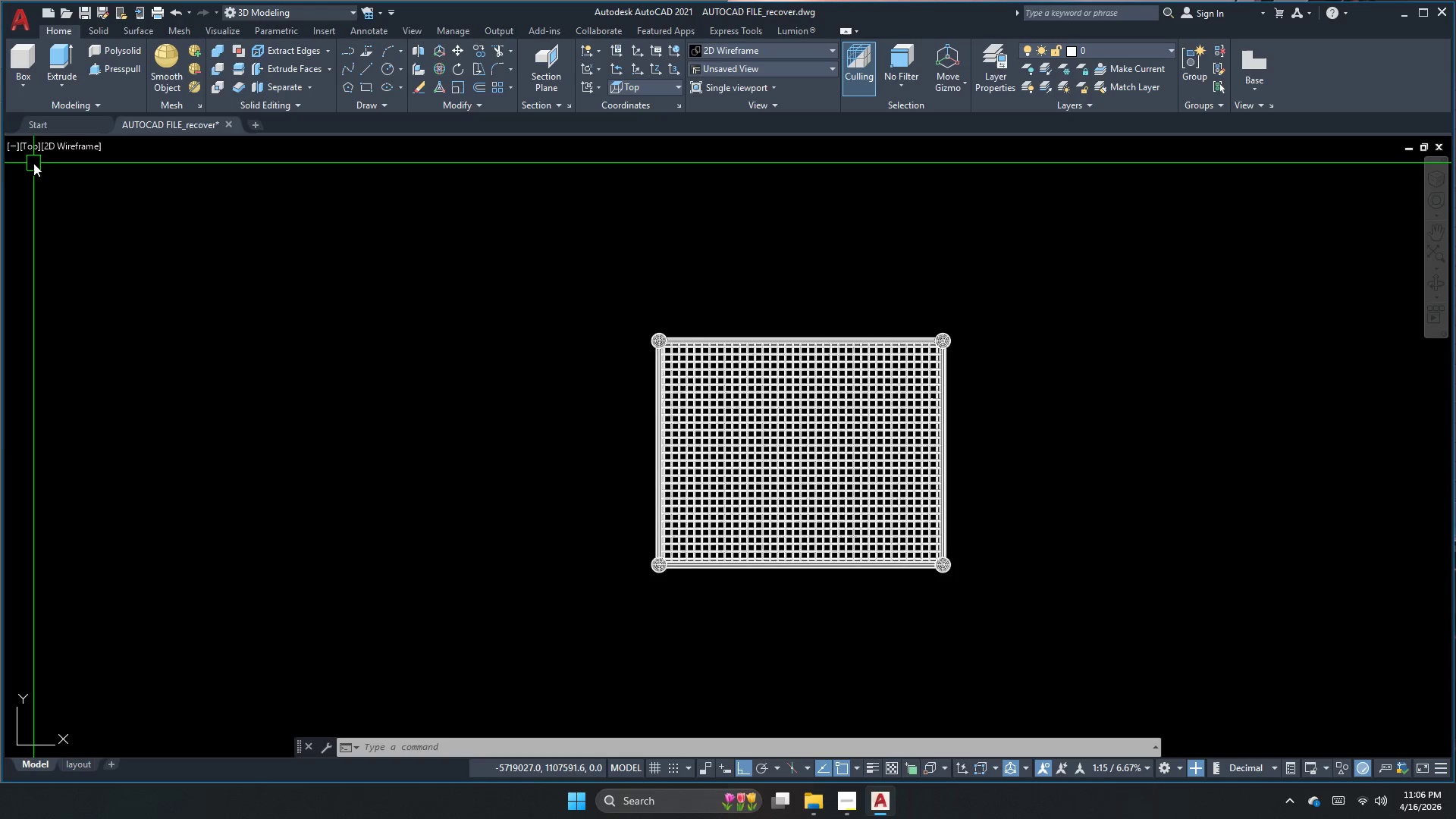 
left_click([28, 152])
 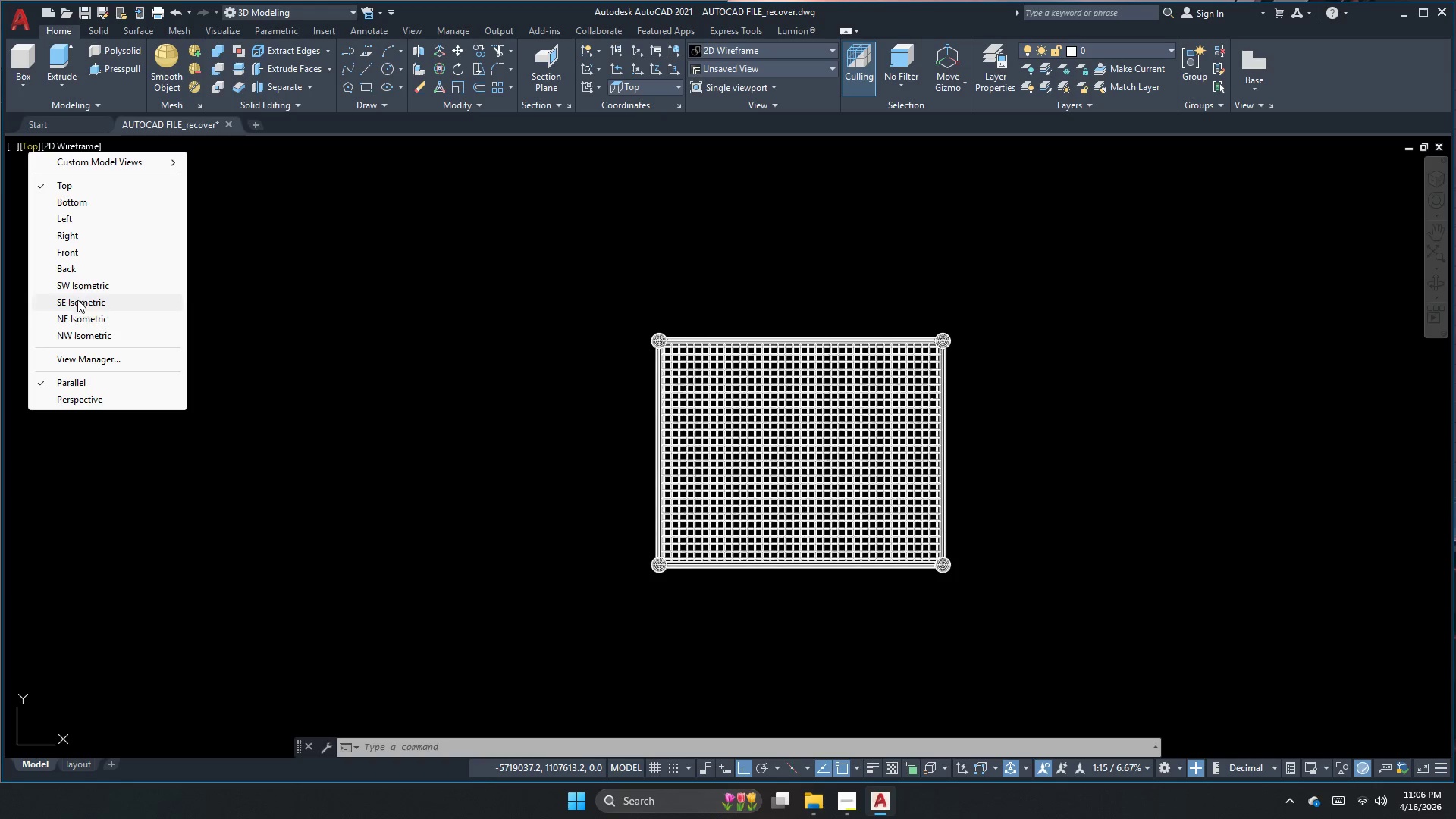 
left_click([83, 292])
 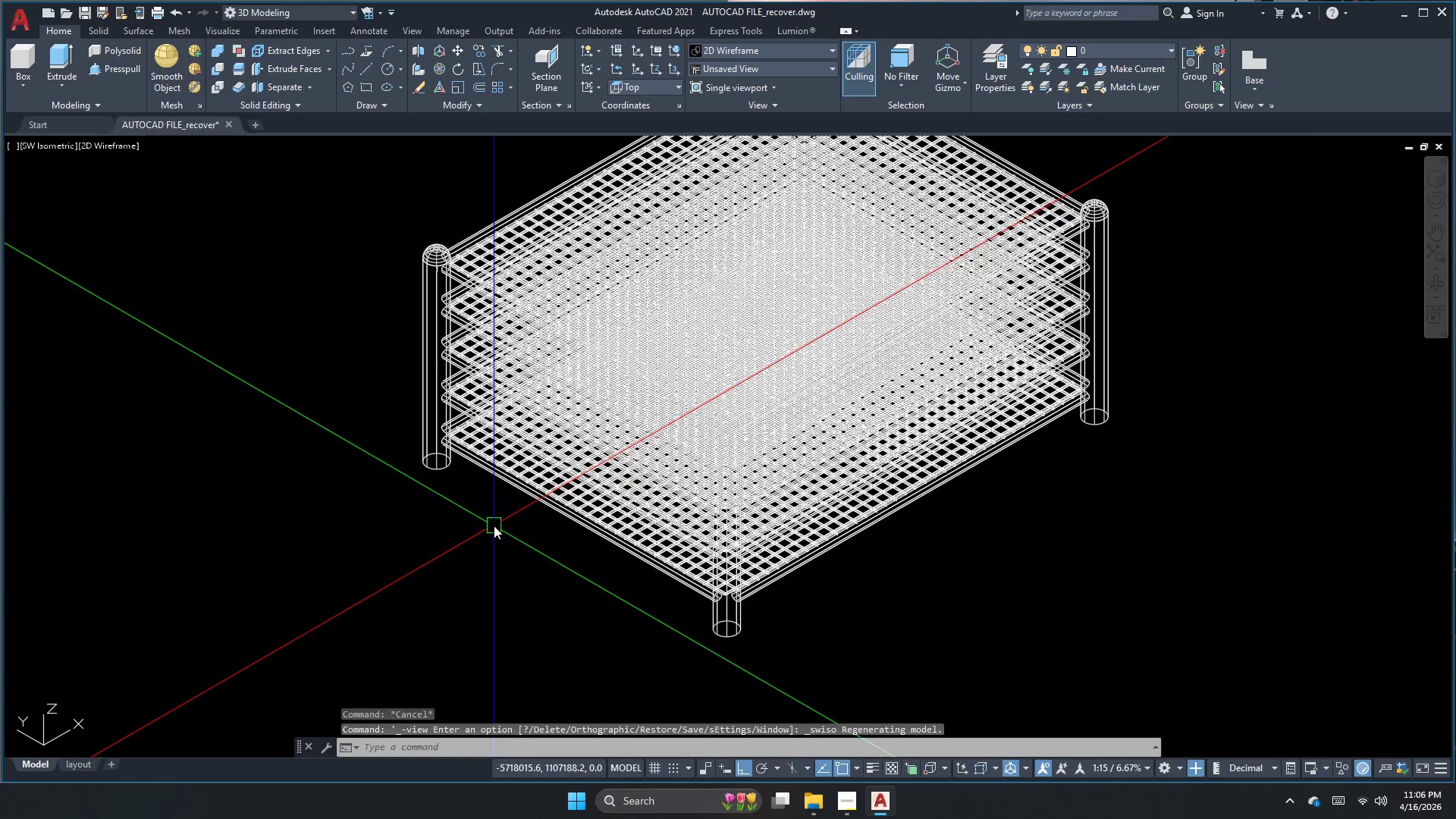 
left_click([825, 807])
 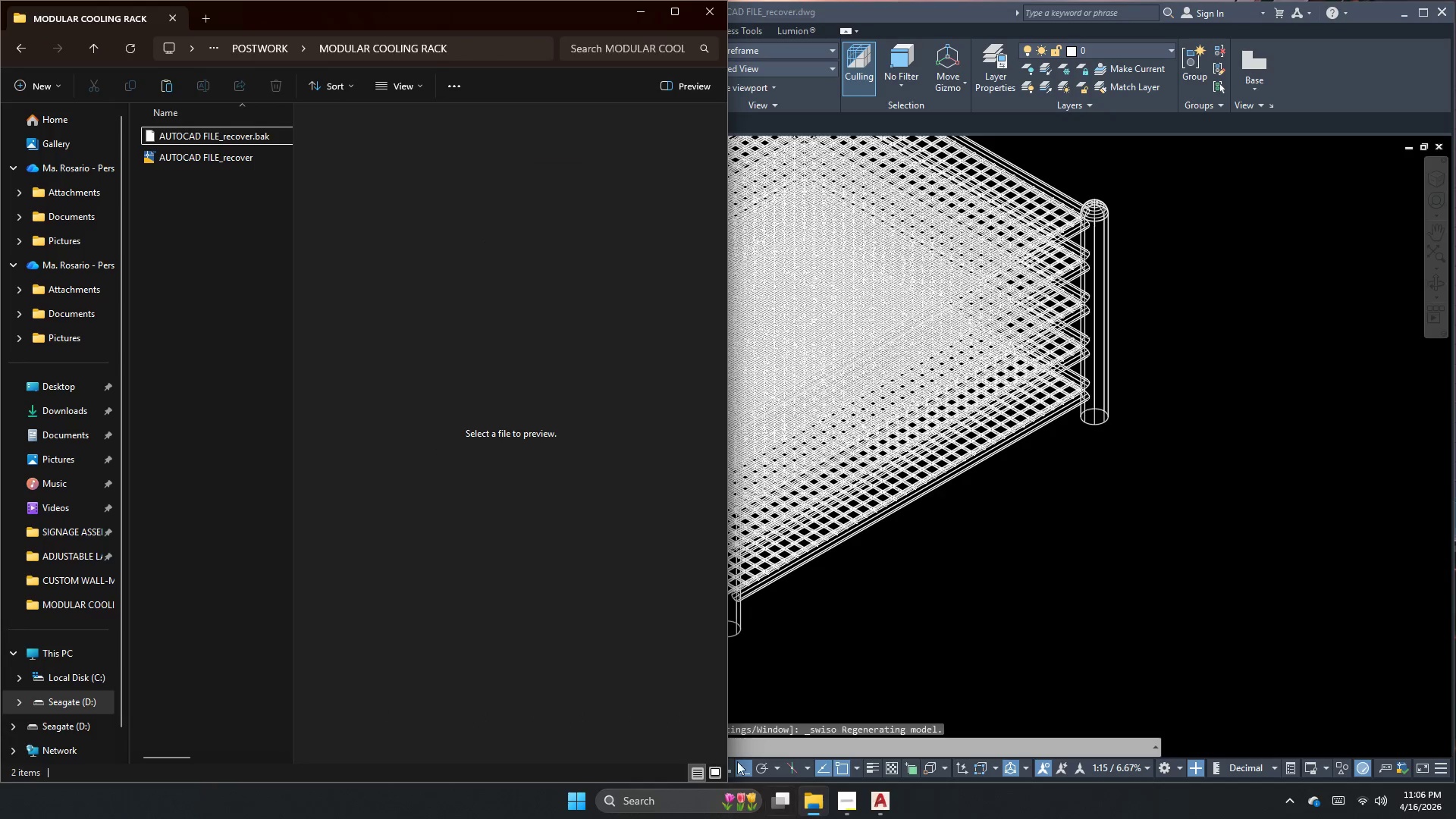 
key(Alt+AltLeft)
 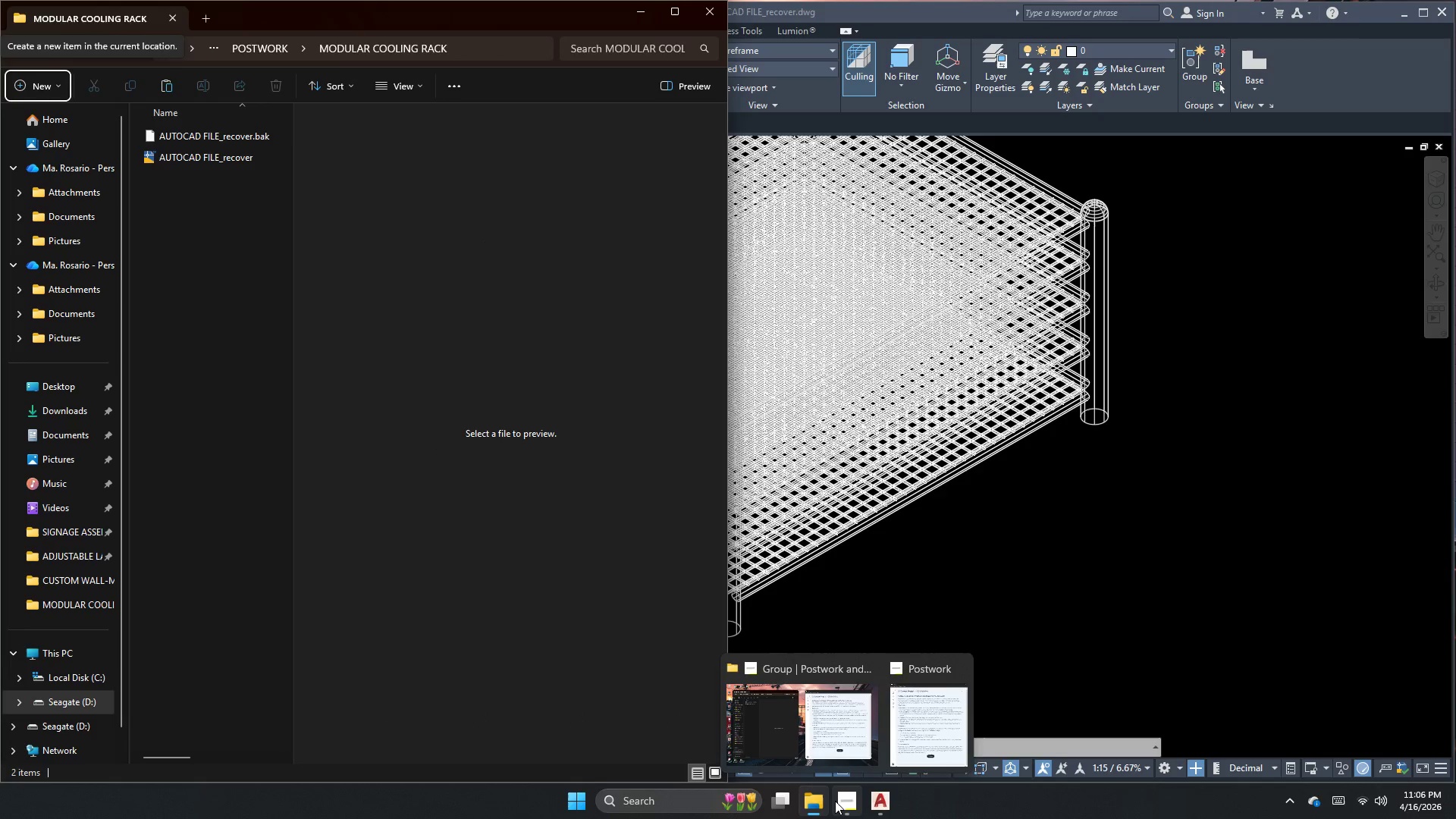 
wait(8.58)
 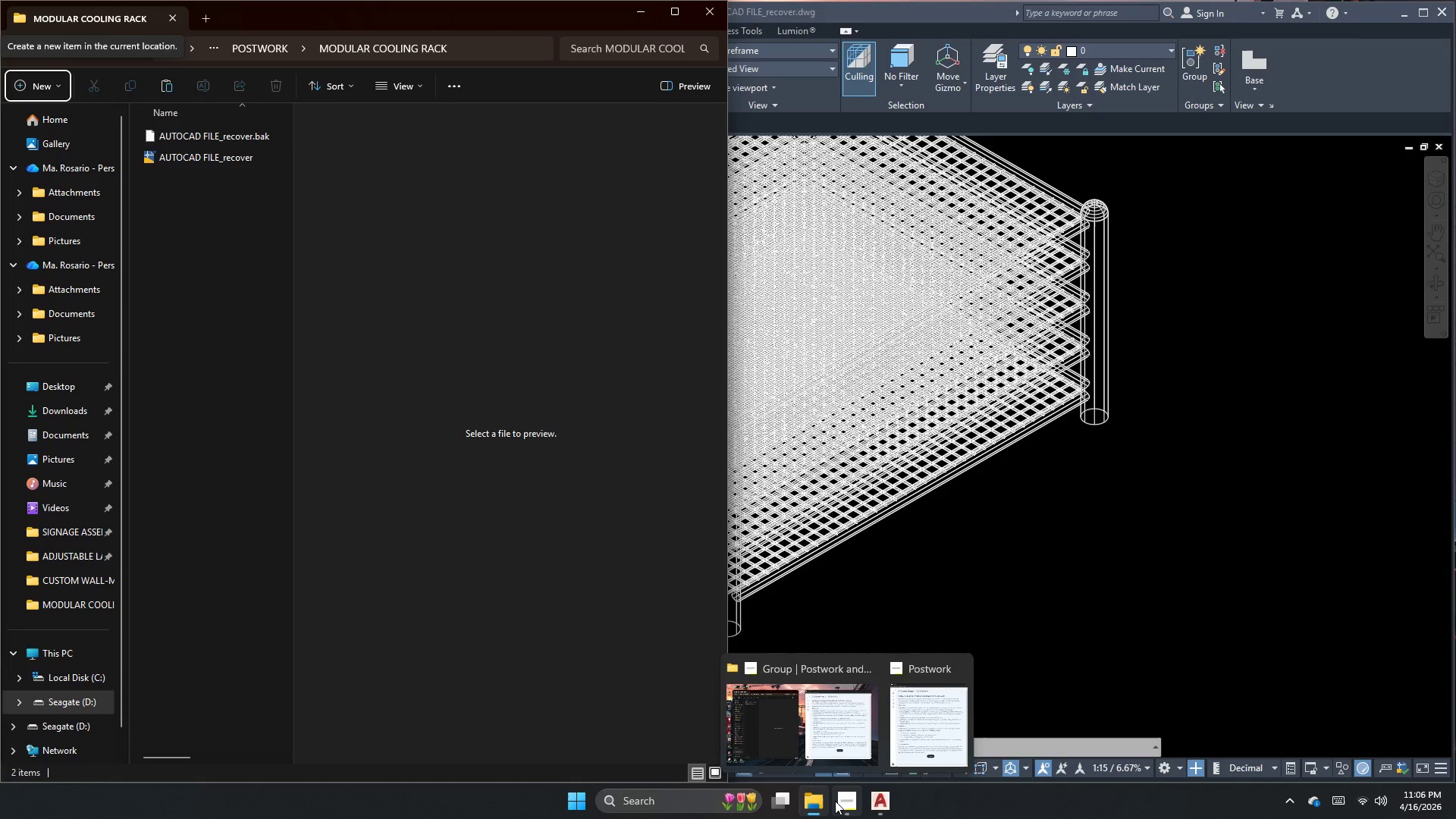 
key(Escape)
 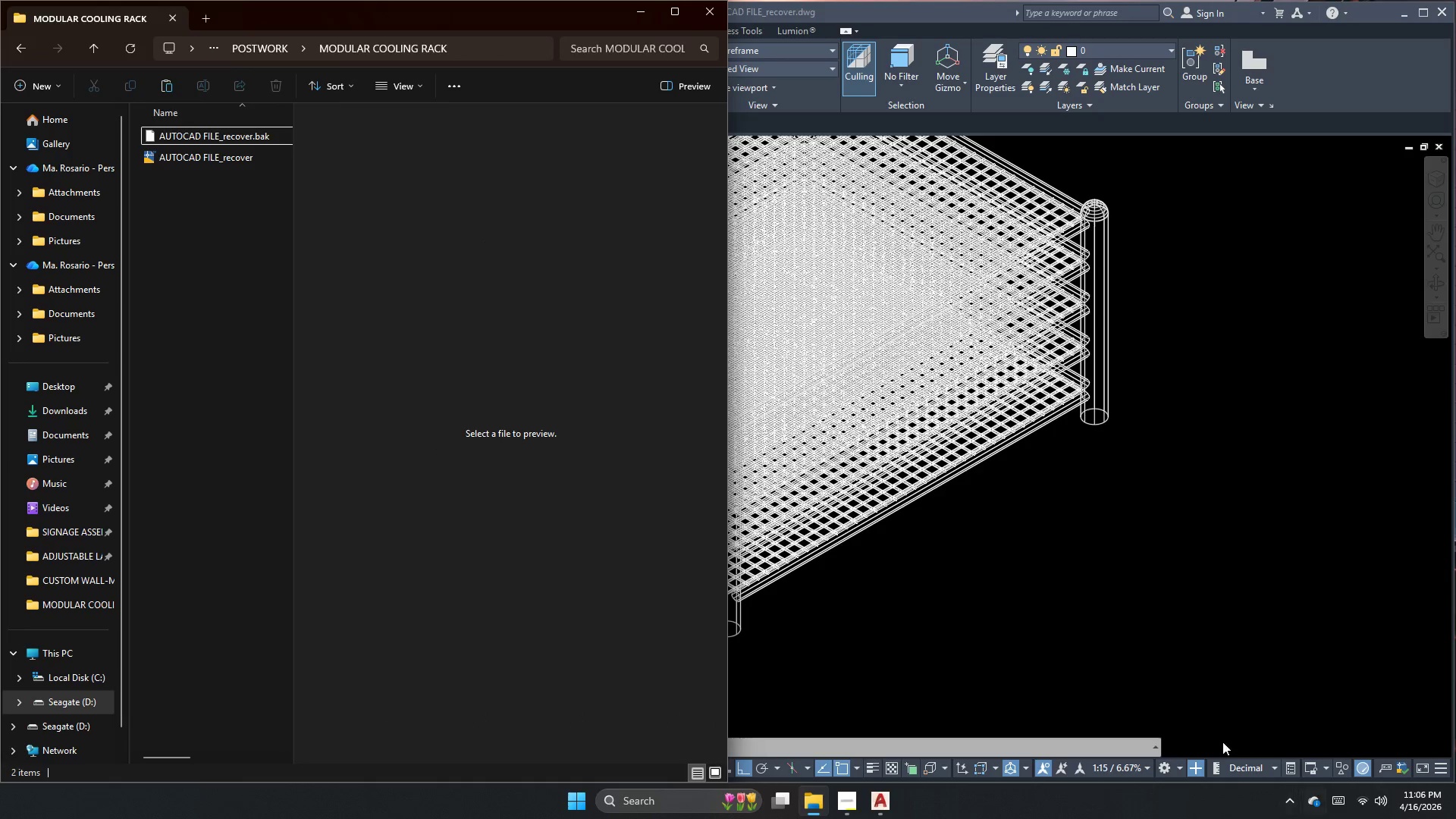 
left_click([1017, 672])
 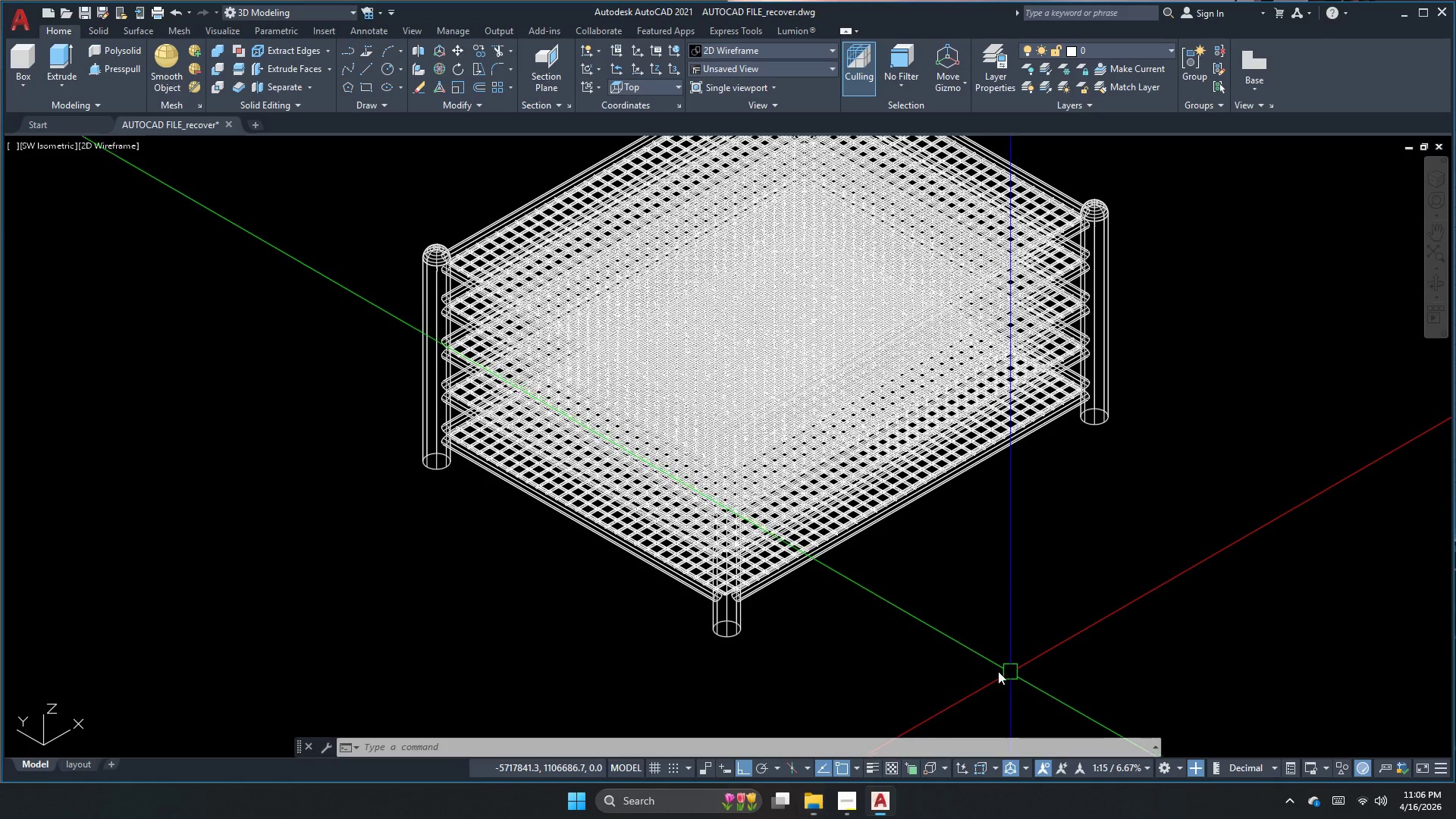 
key(Escape)
 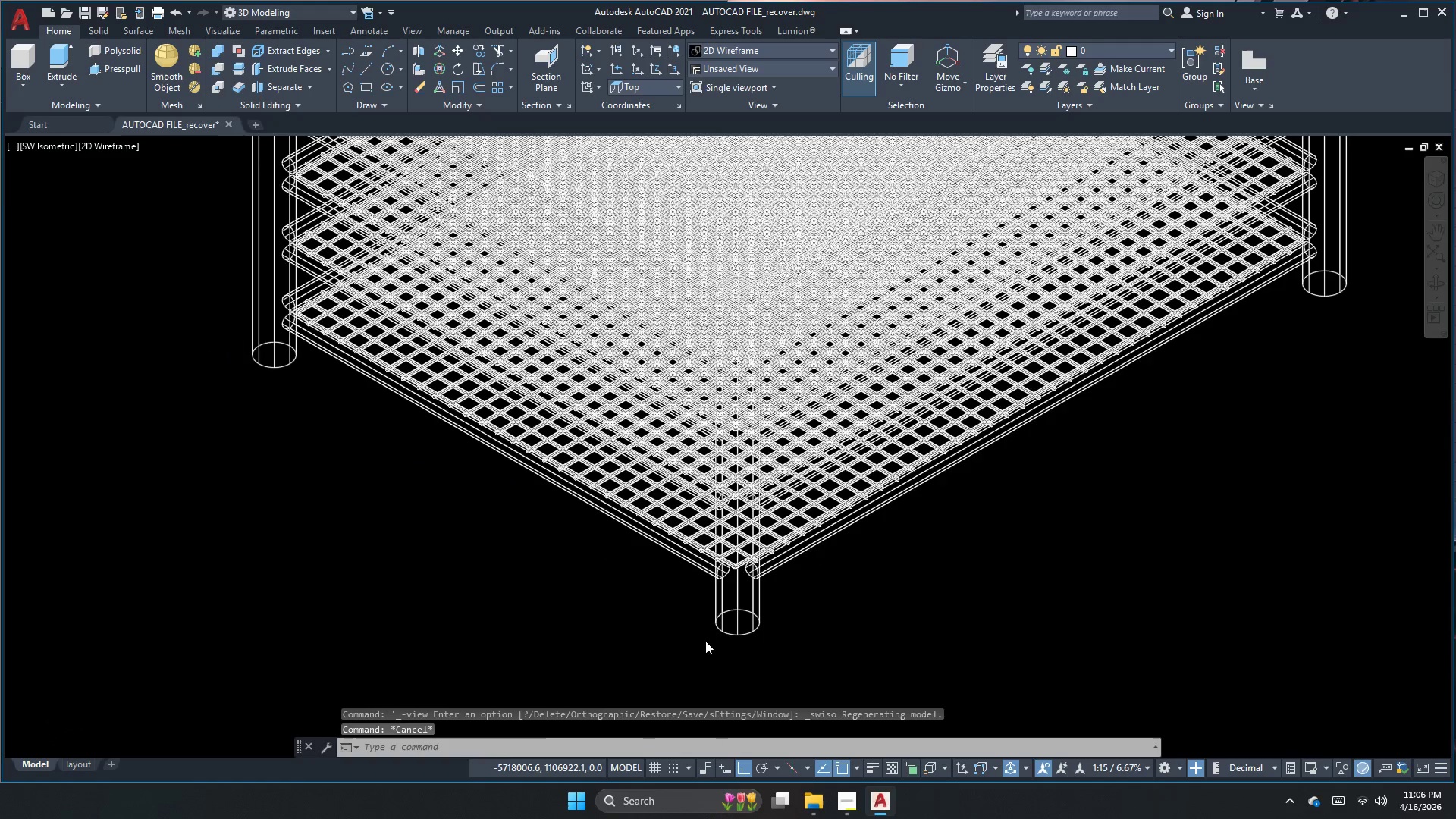 
key(C)
 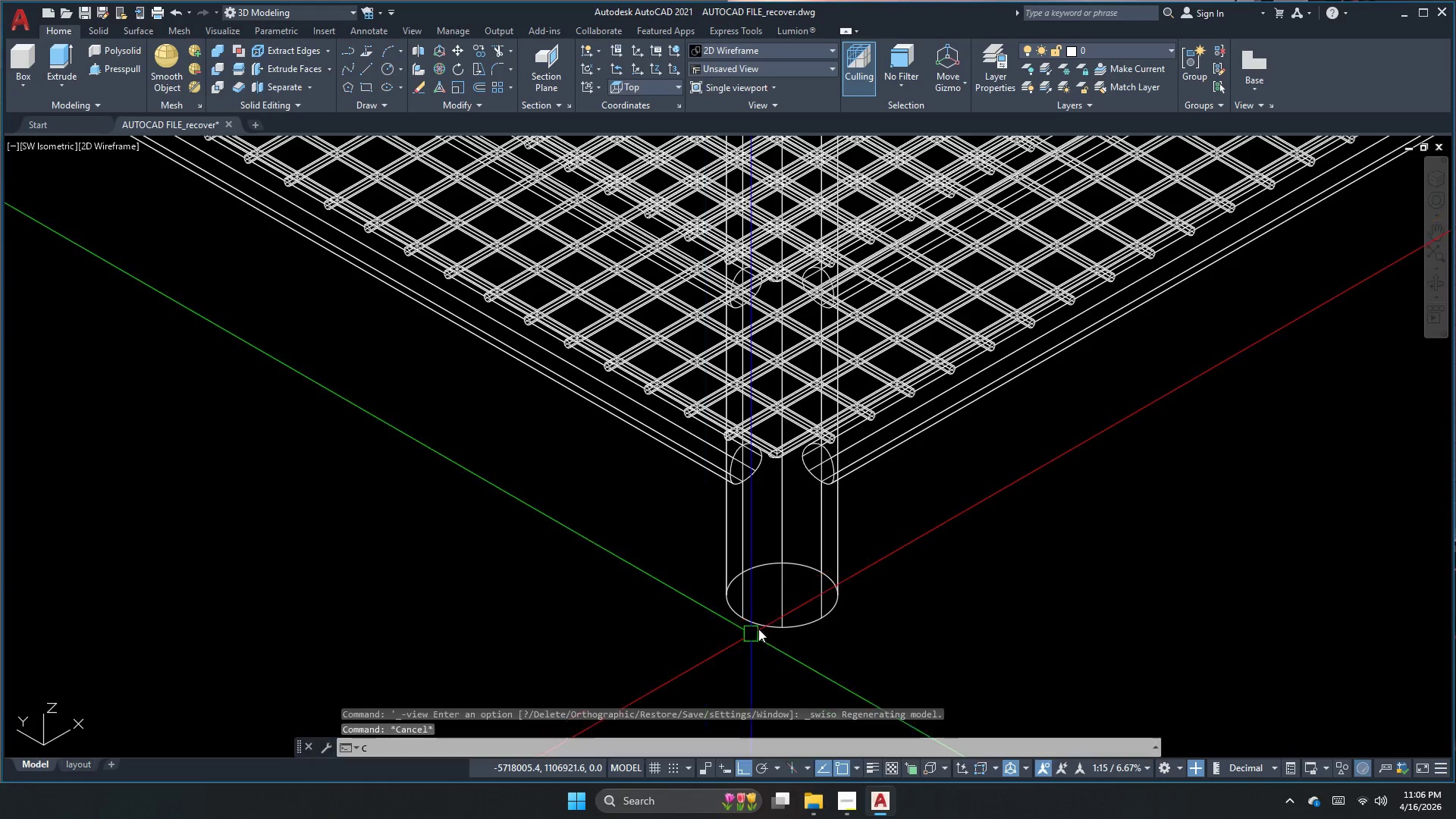 
key(Space)
 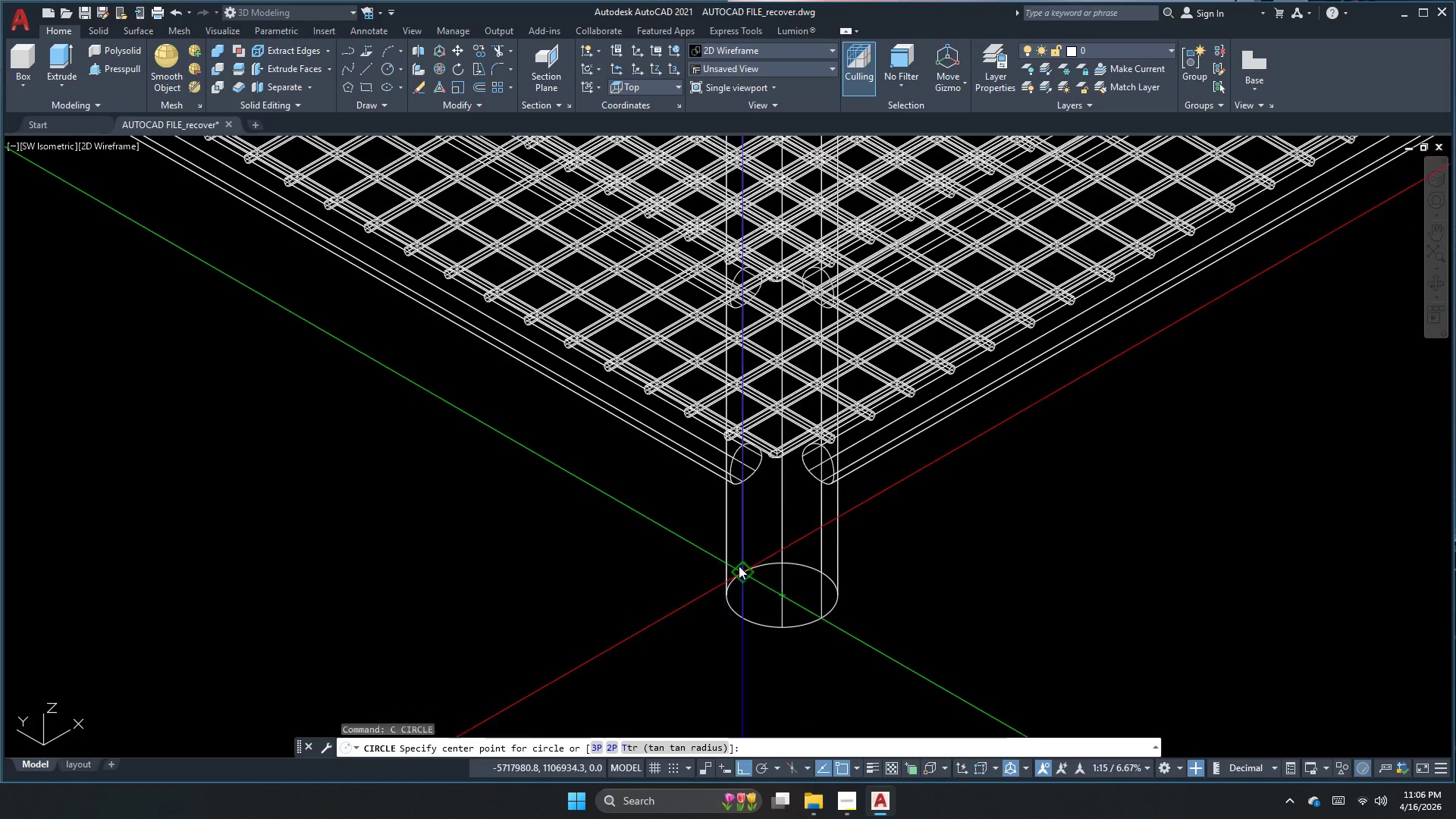 
scroll: coordinate [705, 641], scroll_direction: up, amount: 3.0
 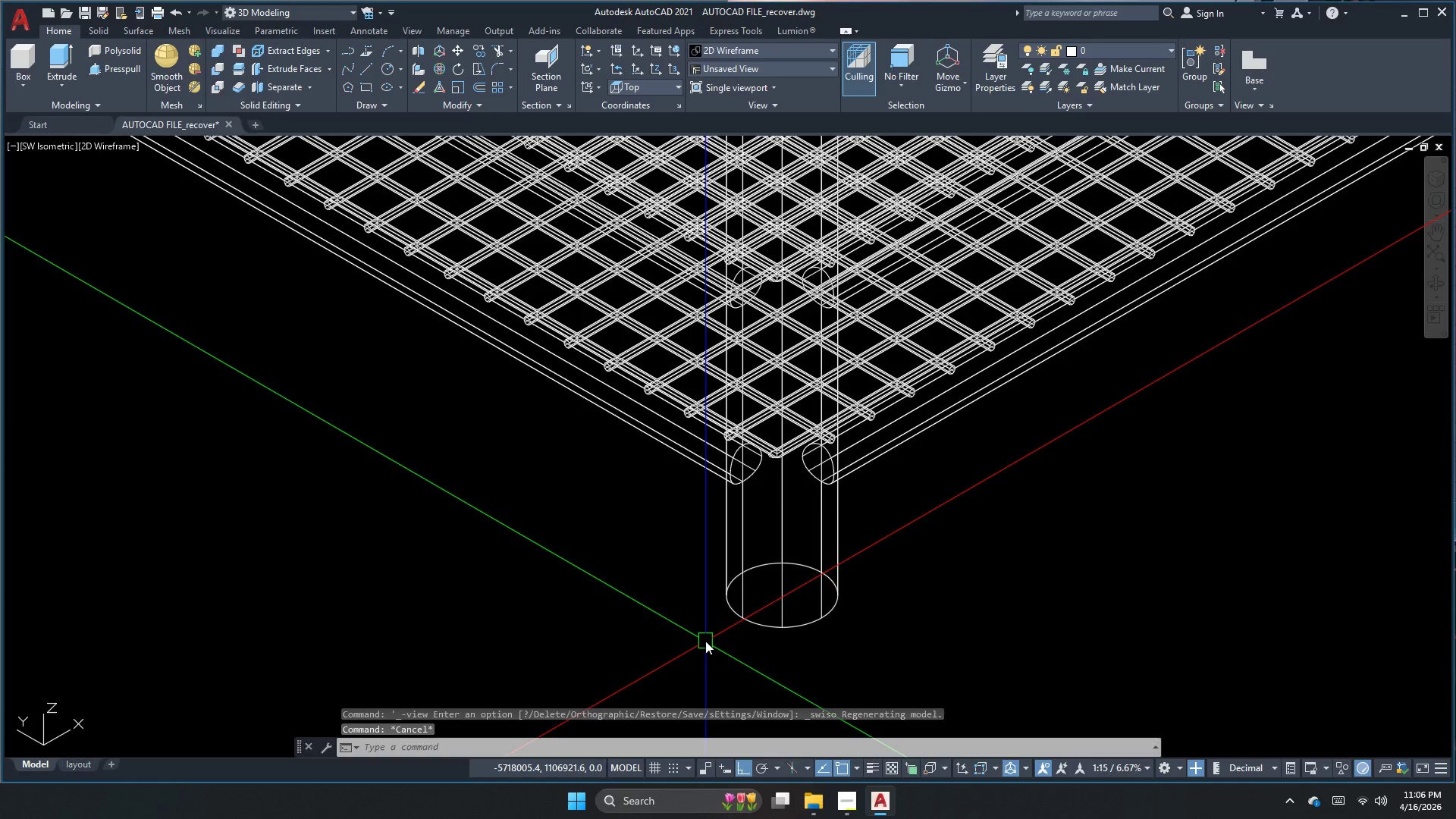 
left_click_drag(start_coordinate=[784, 593], to_coordinate=[792, 607])
 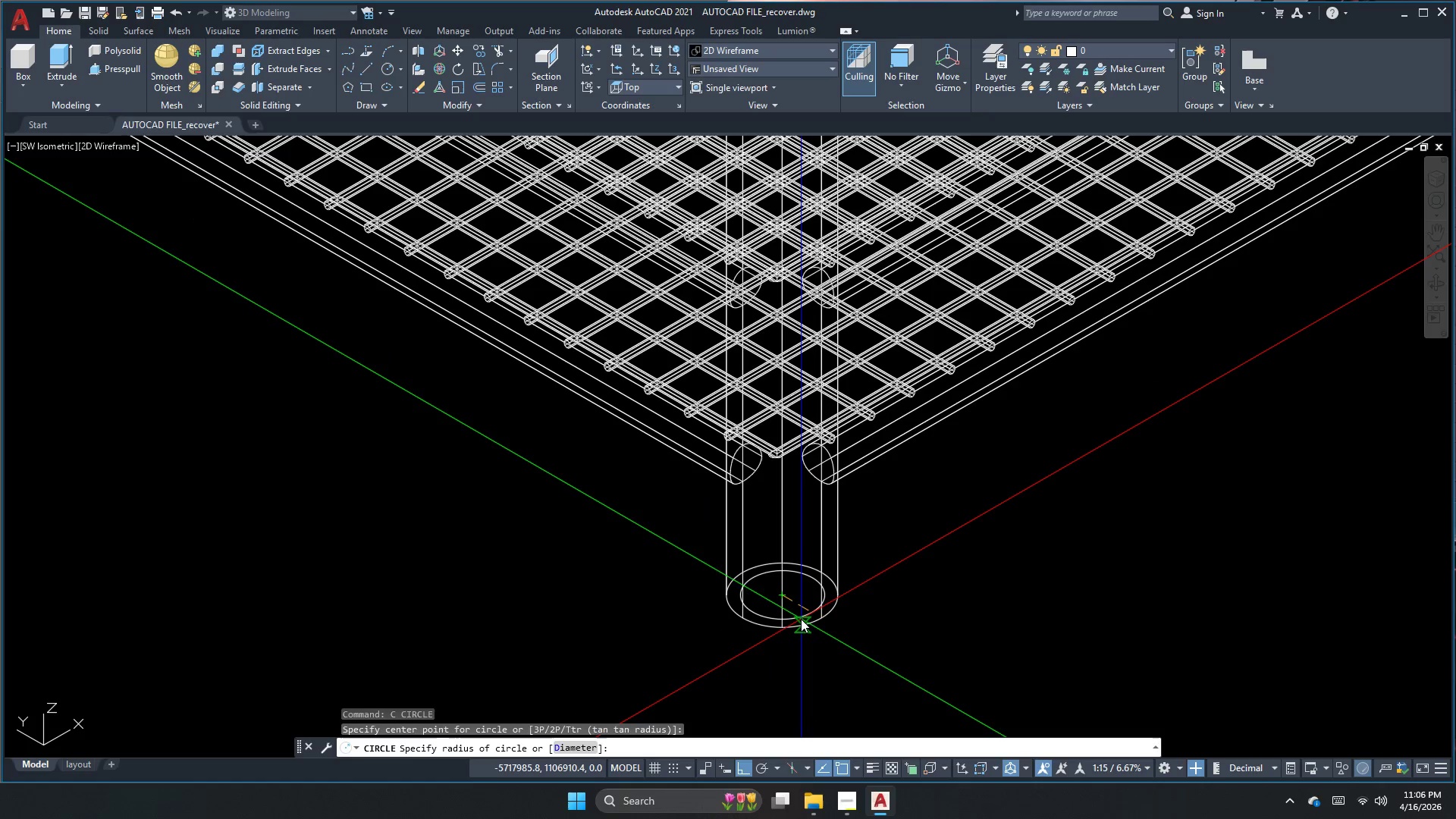 
type(d 30)
key(NumpadEnter)
key(Escape)
key(Escape)
key(Escape)
type(ext)
 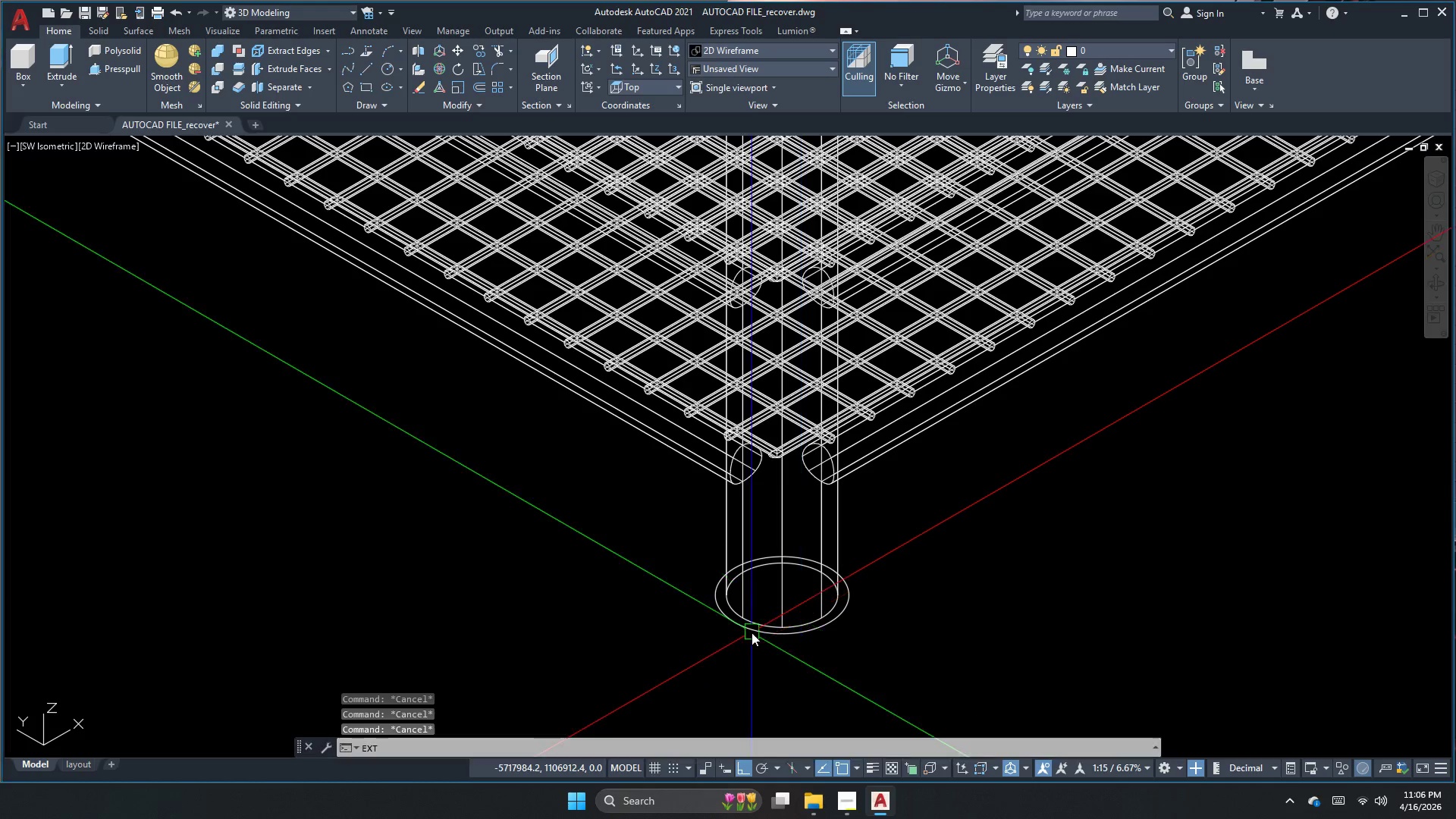 
key(Space)
 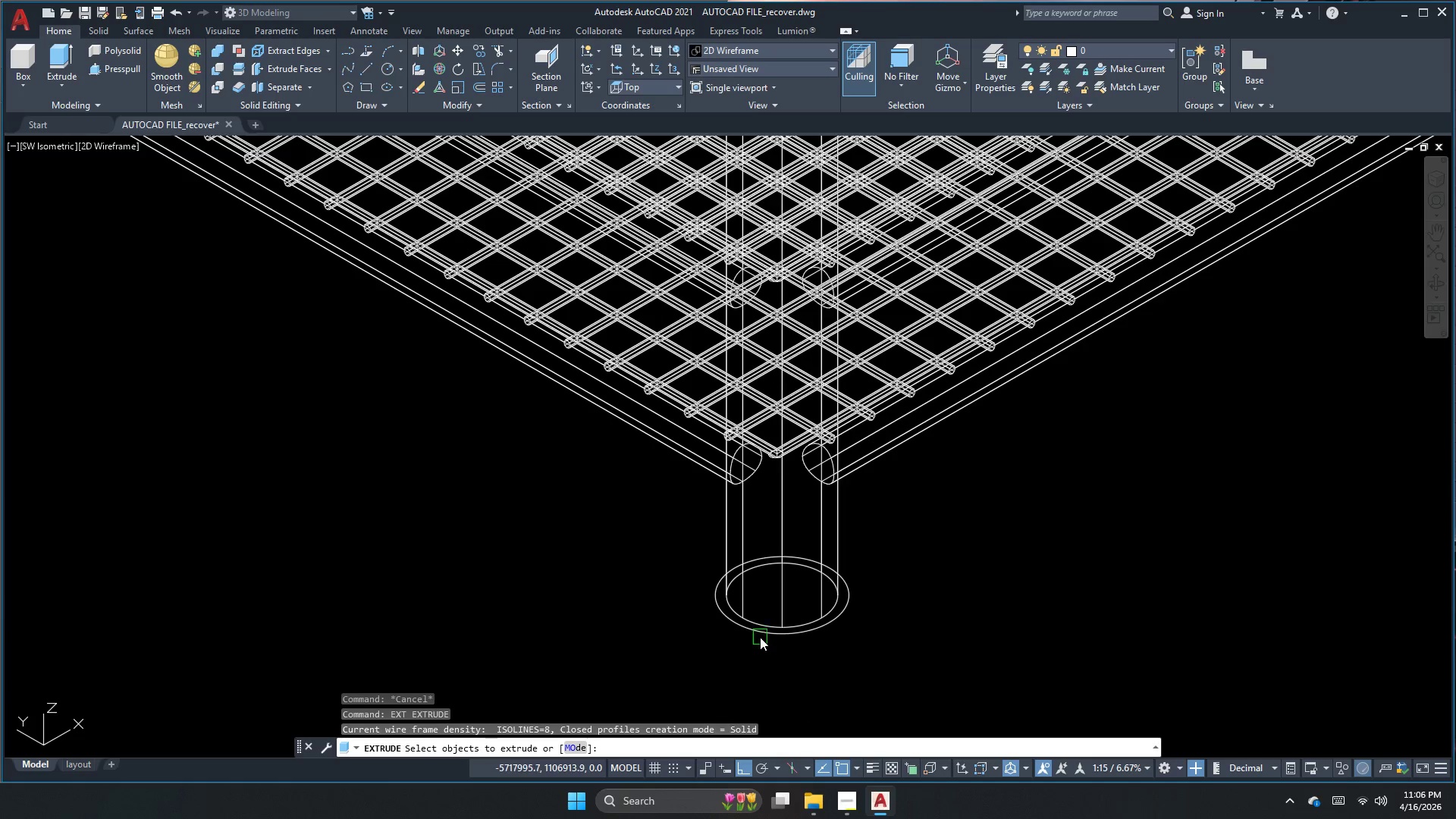 
left_click([761, 632])
 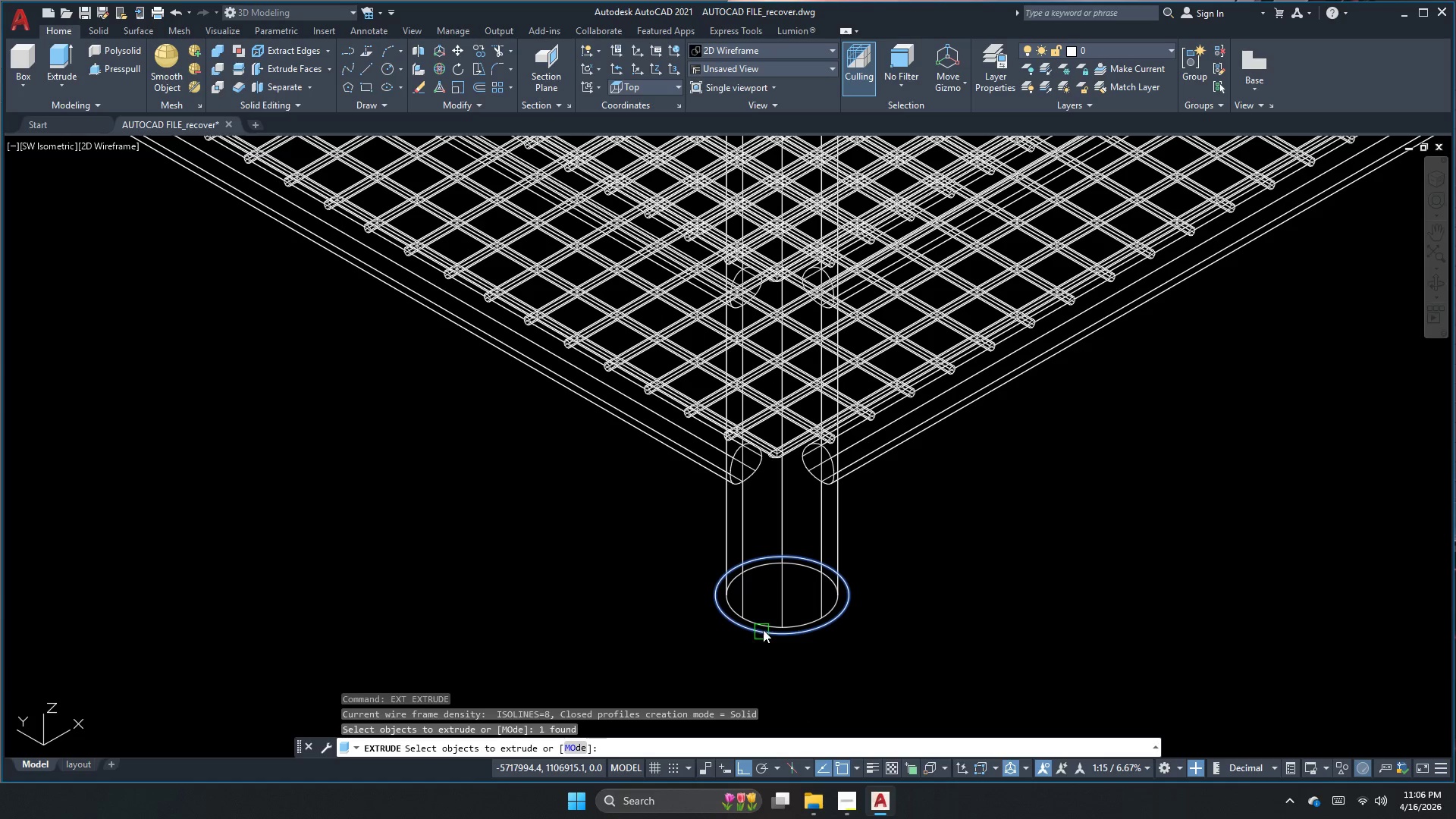 
key(Space)
 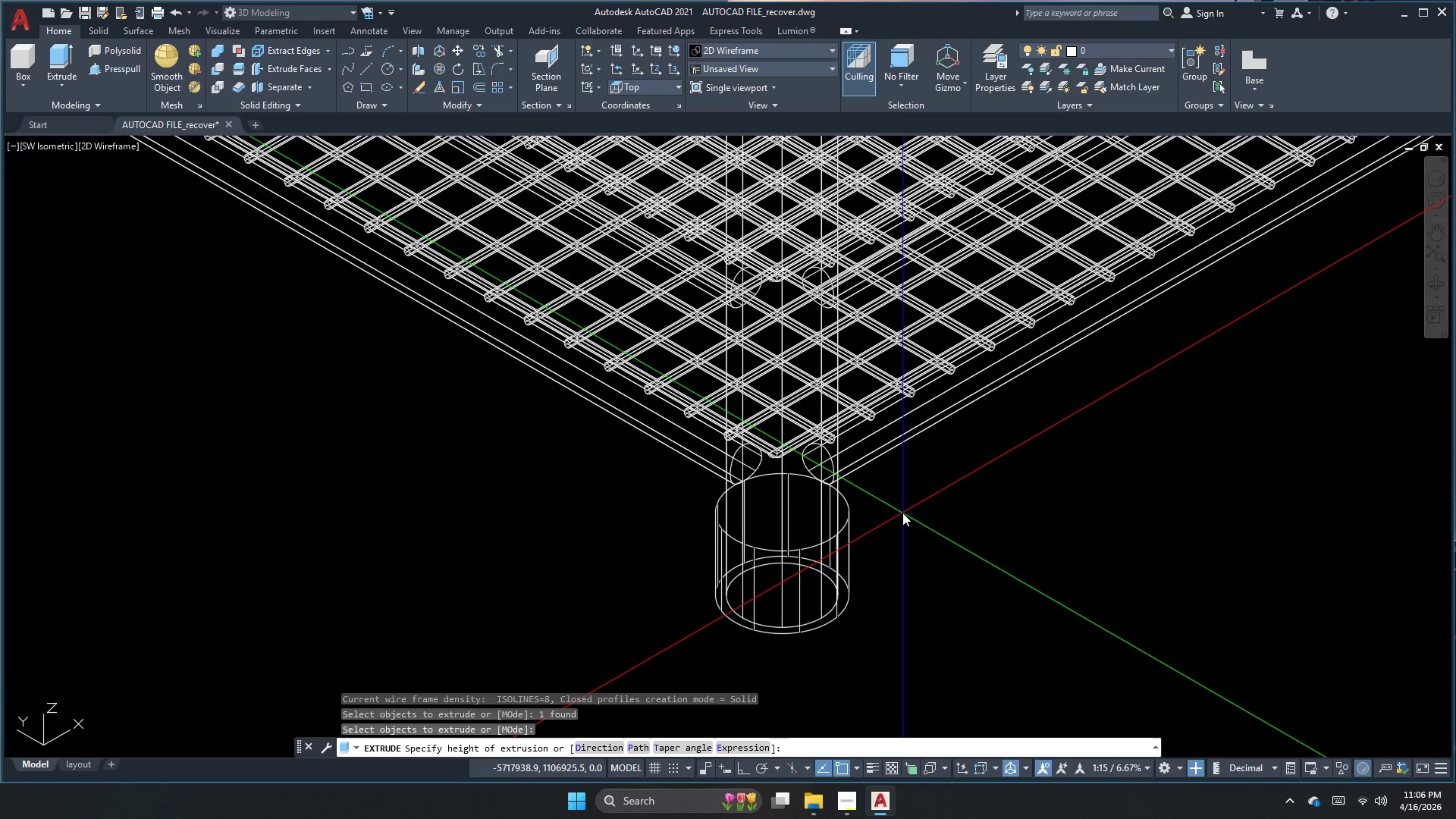 
key(Numpad1)
 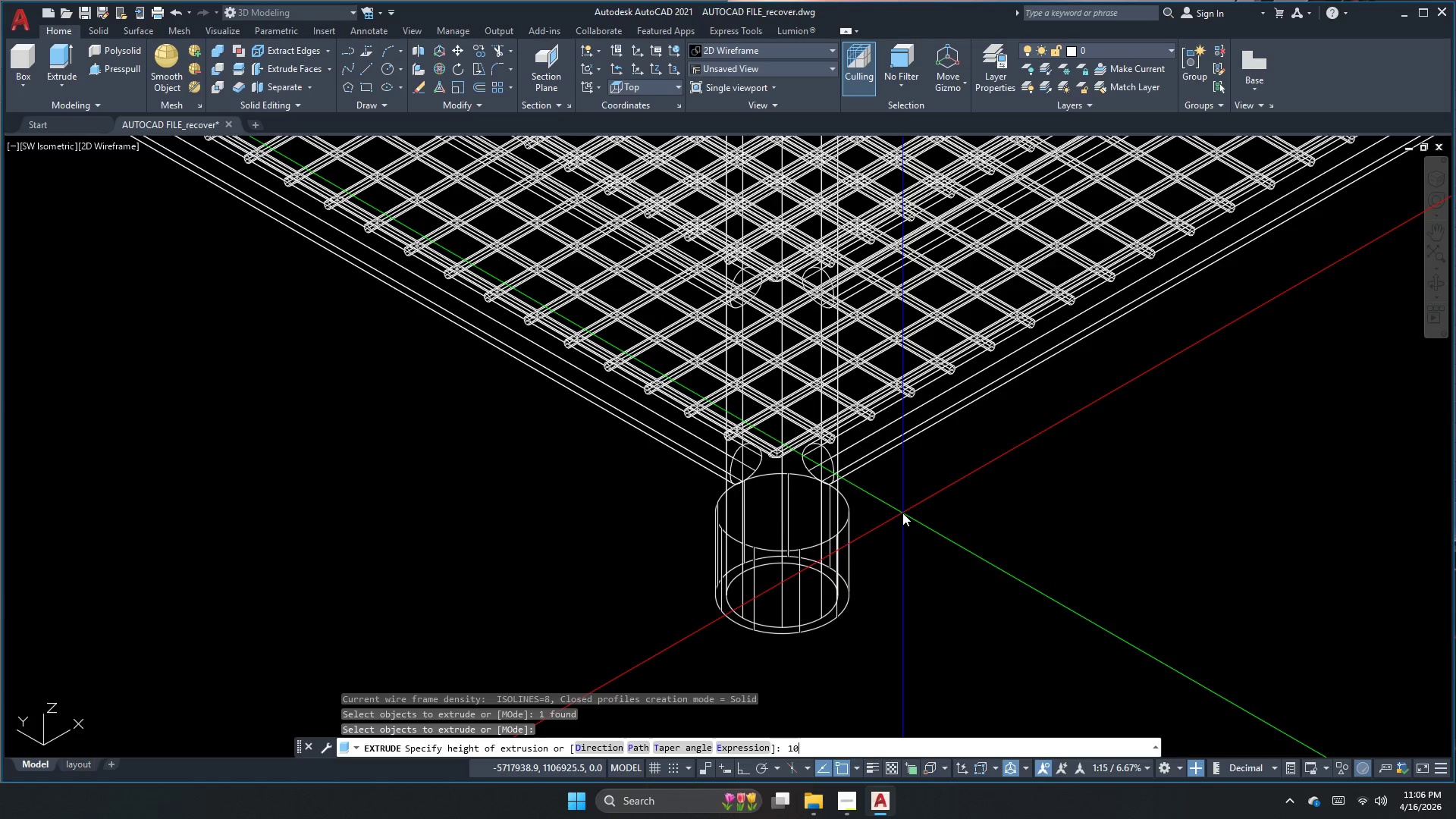 
key(Numpad0)
 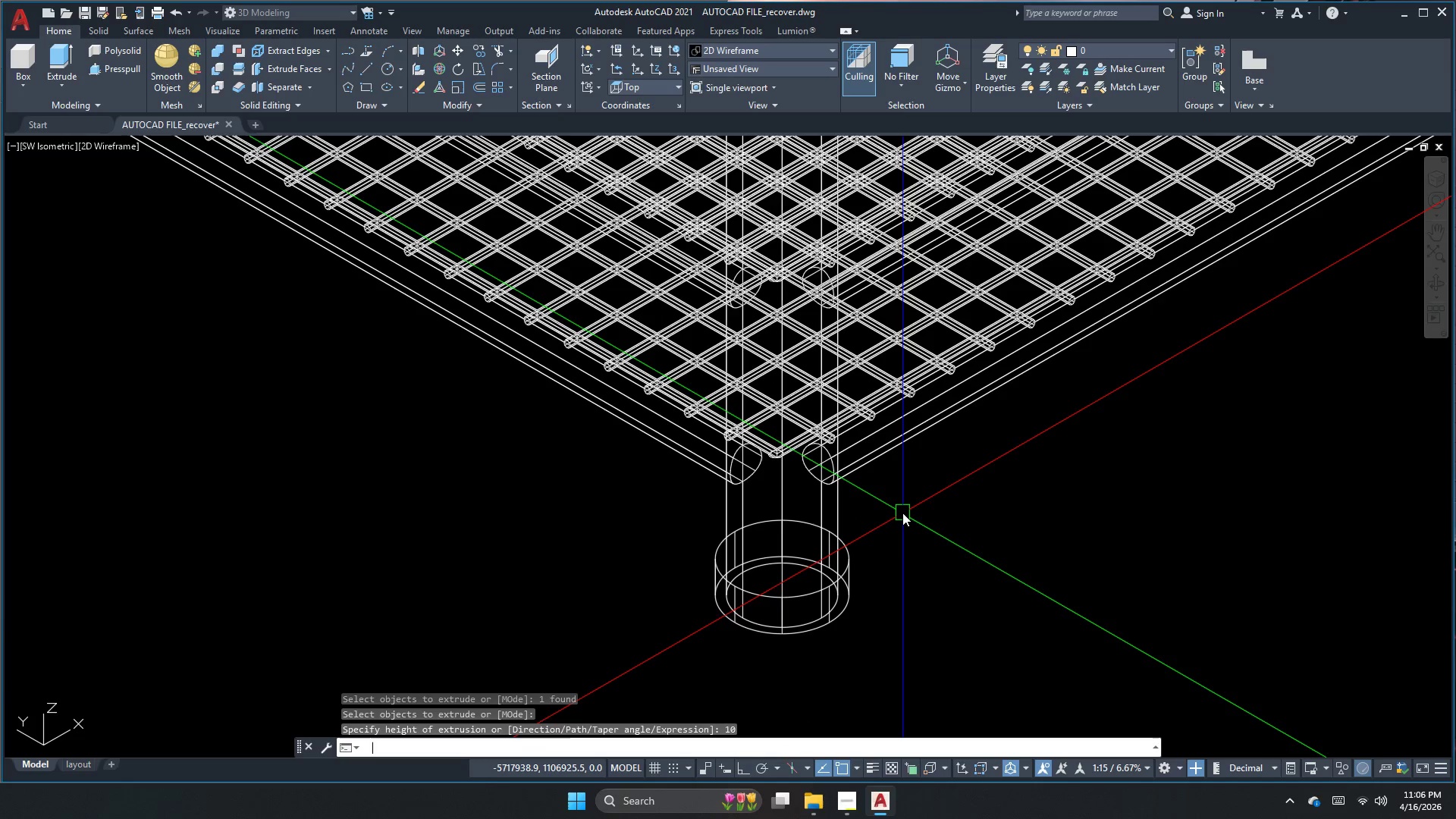 
key(NumpadEnter)
 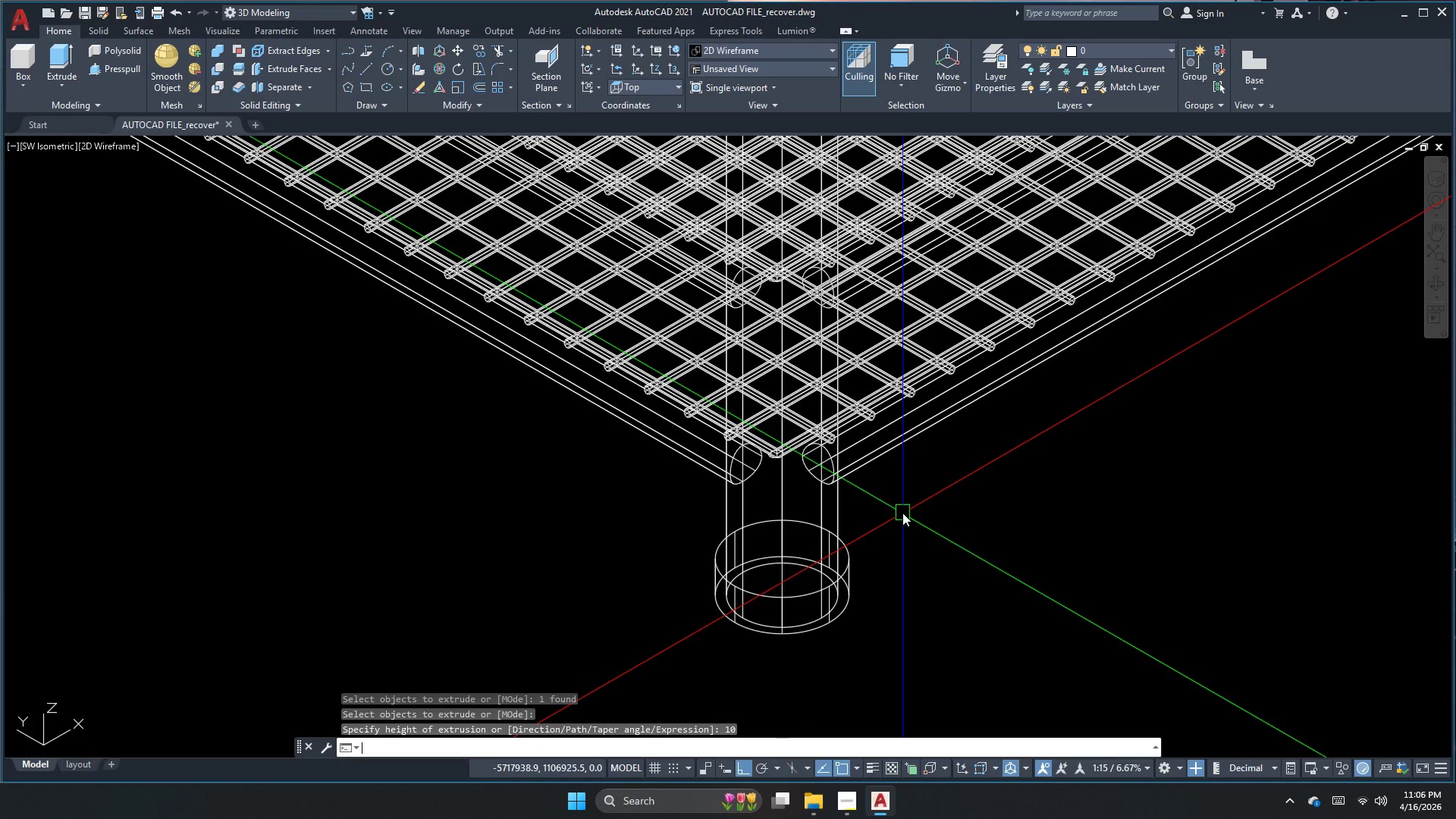 
key(Escape)
 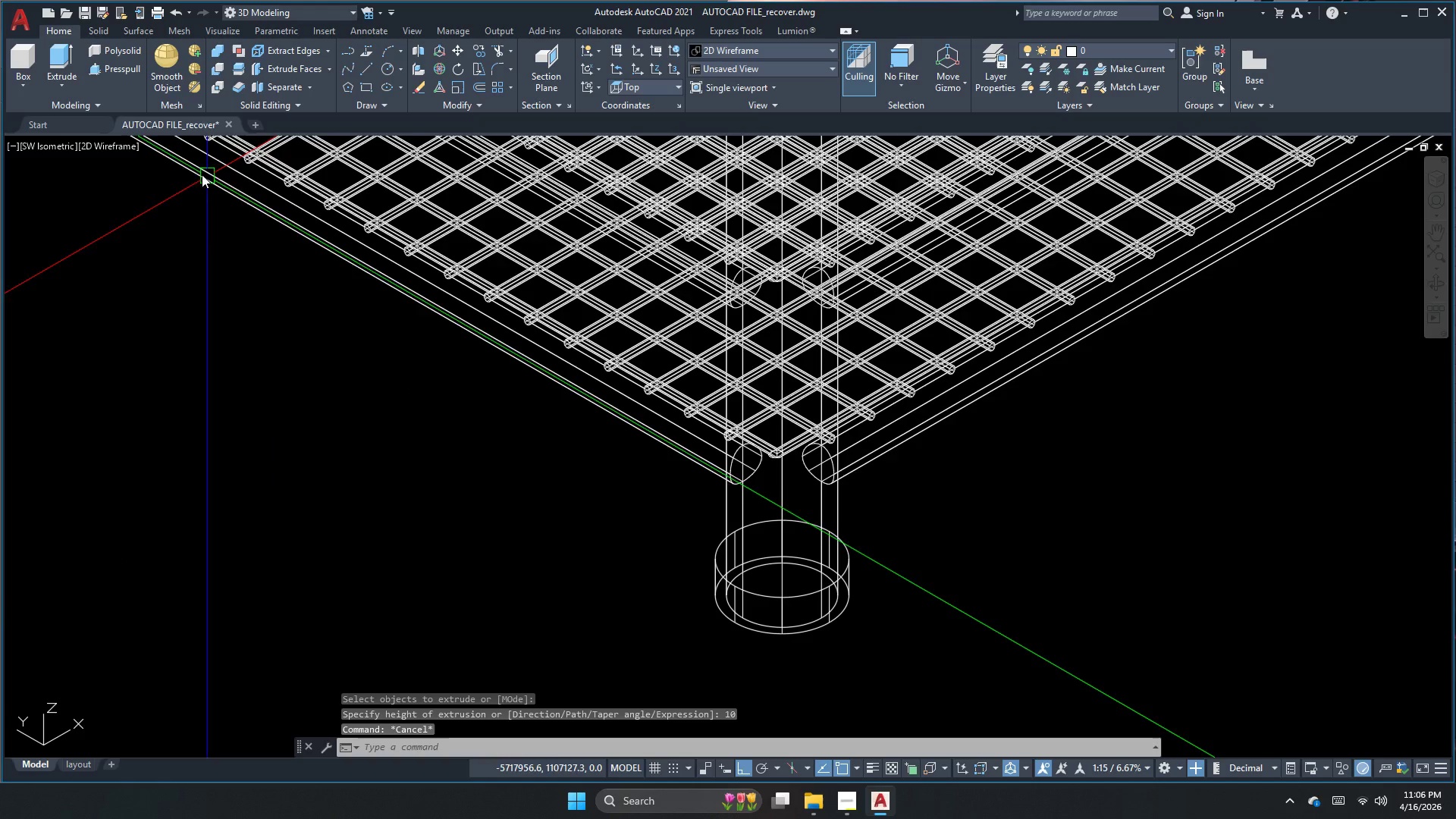 
left_click([108, 146])
 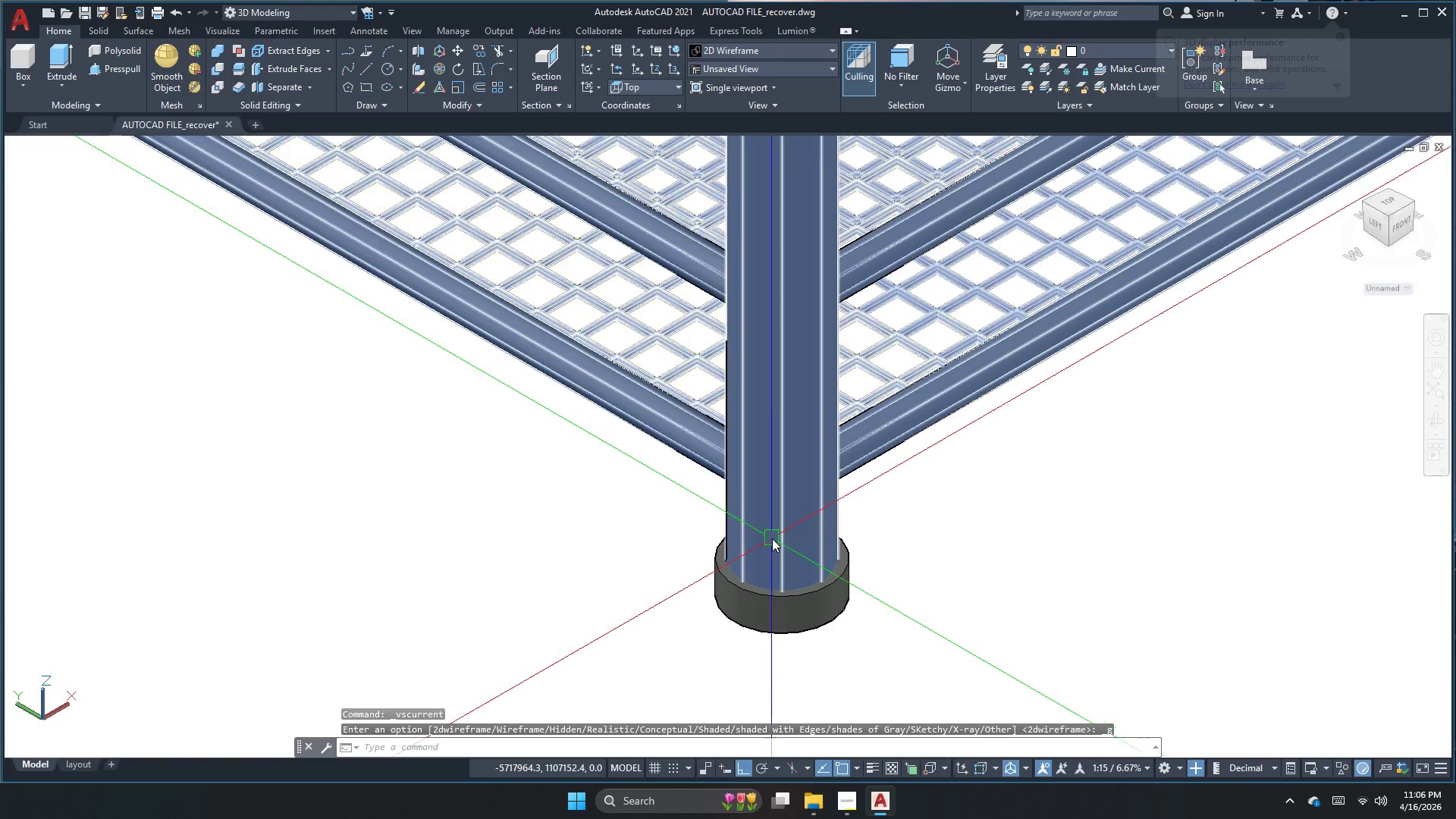 
scroll: coordinate [856, 624], scroll_direction: down, amount: 3.0
 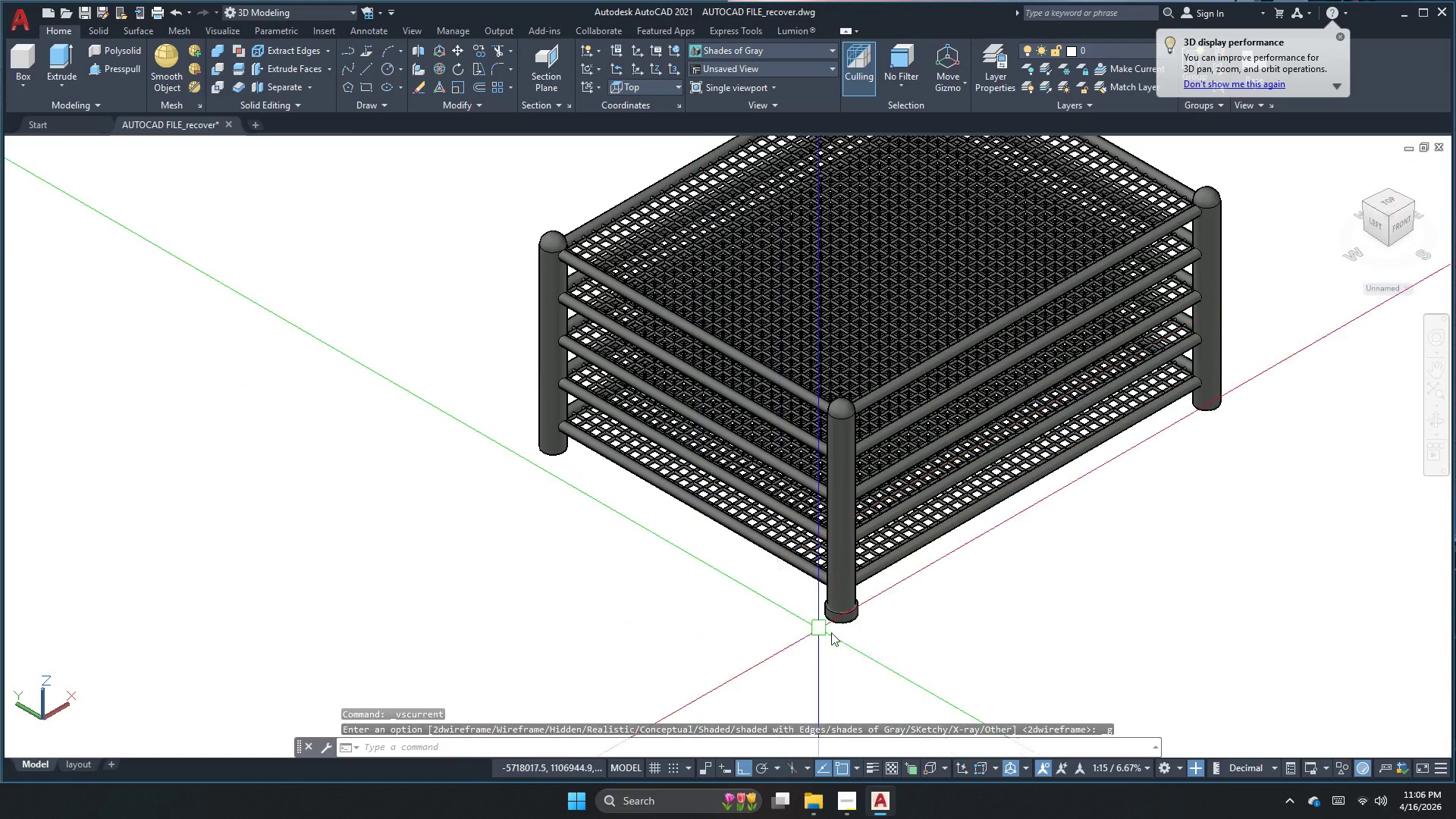 
scroll: coordinate [826, 623], scroll_direction: up, amount: 6.0
 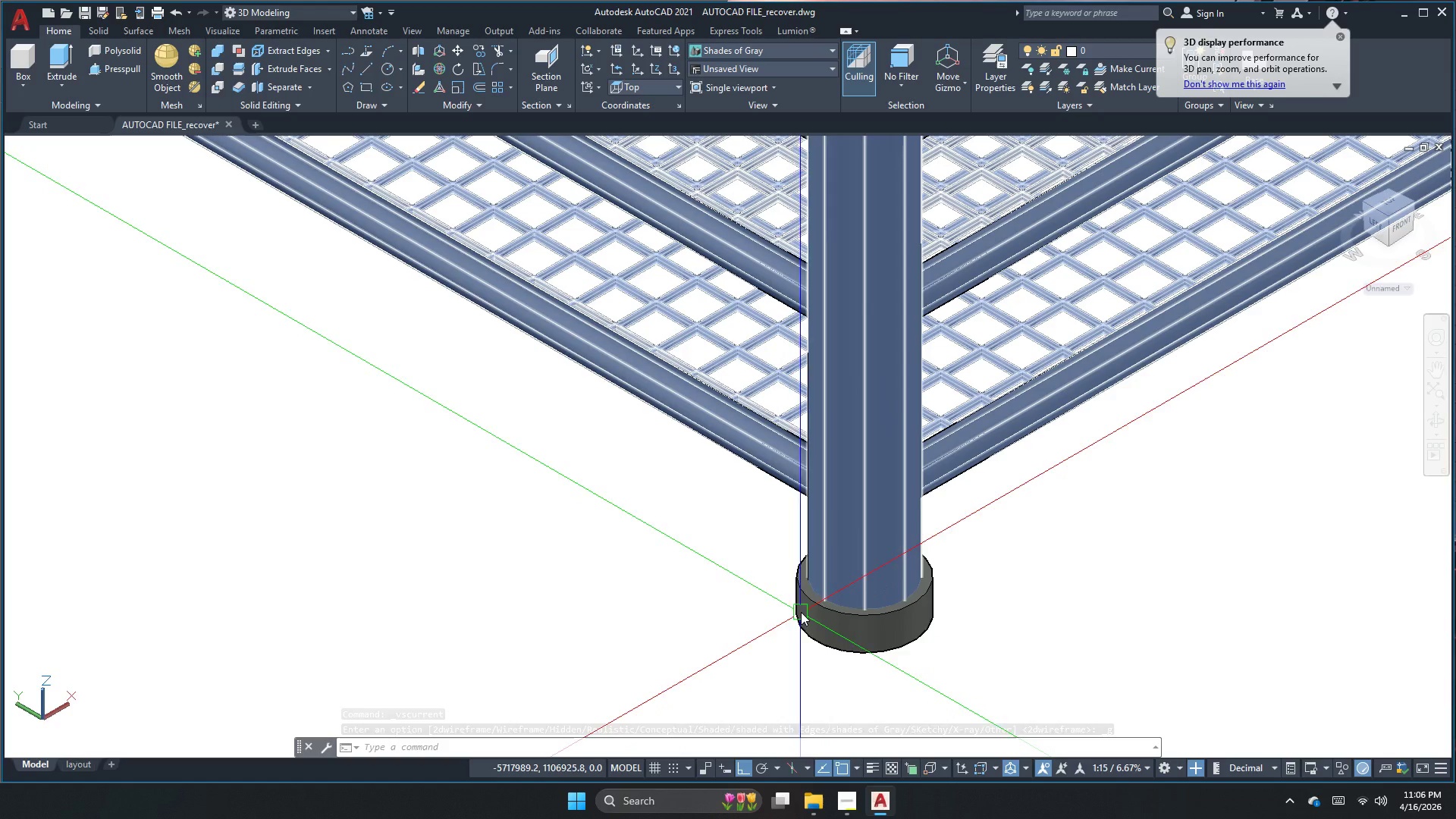 
left_click([805, 607])
 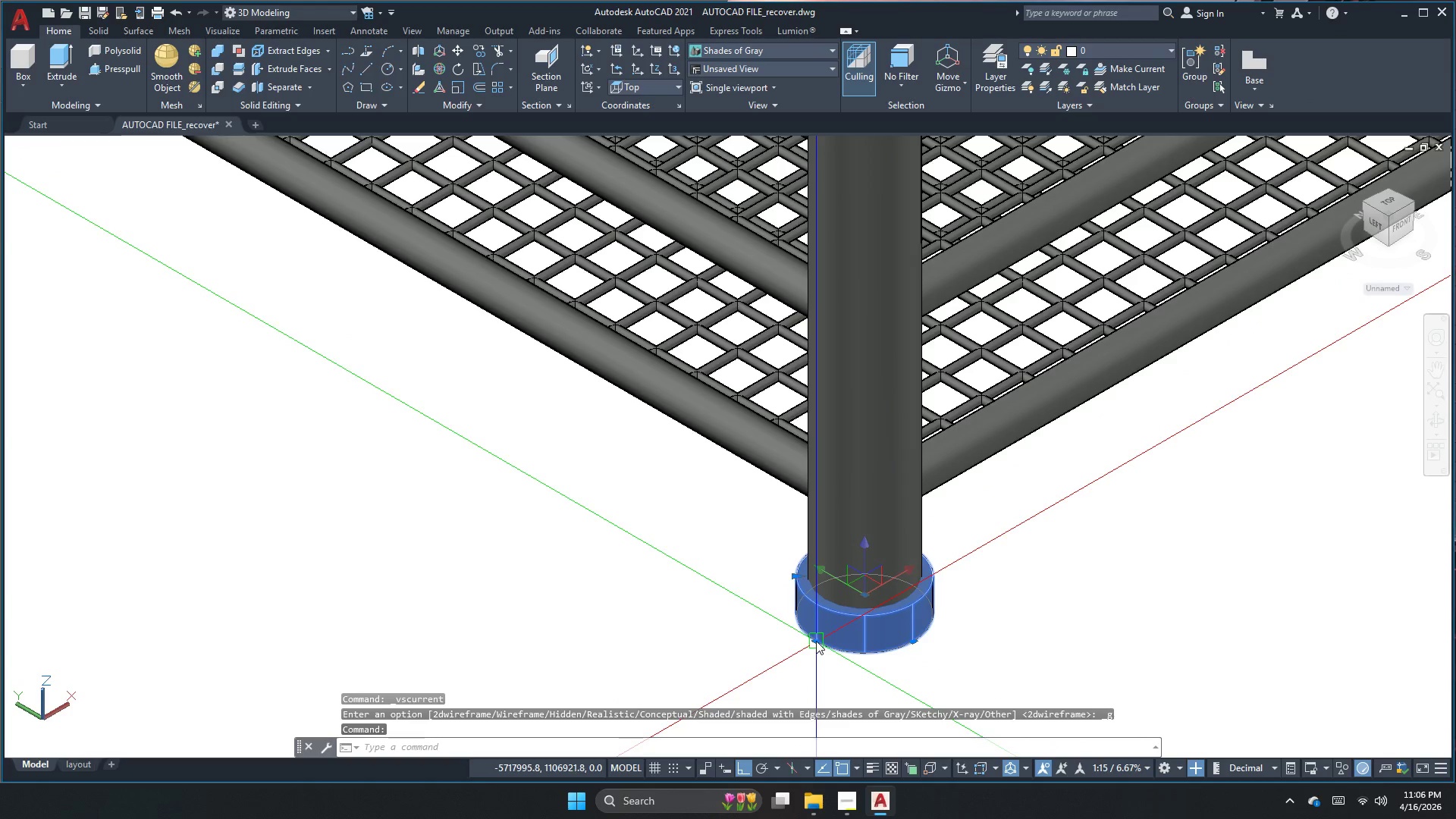 
scroll: coordinate [846, 626], scroll_direction: up, amount: 1.0
 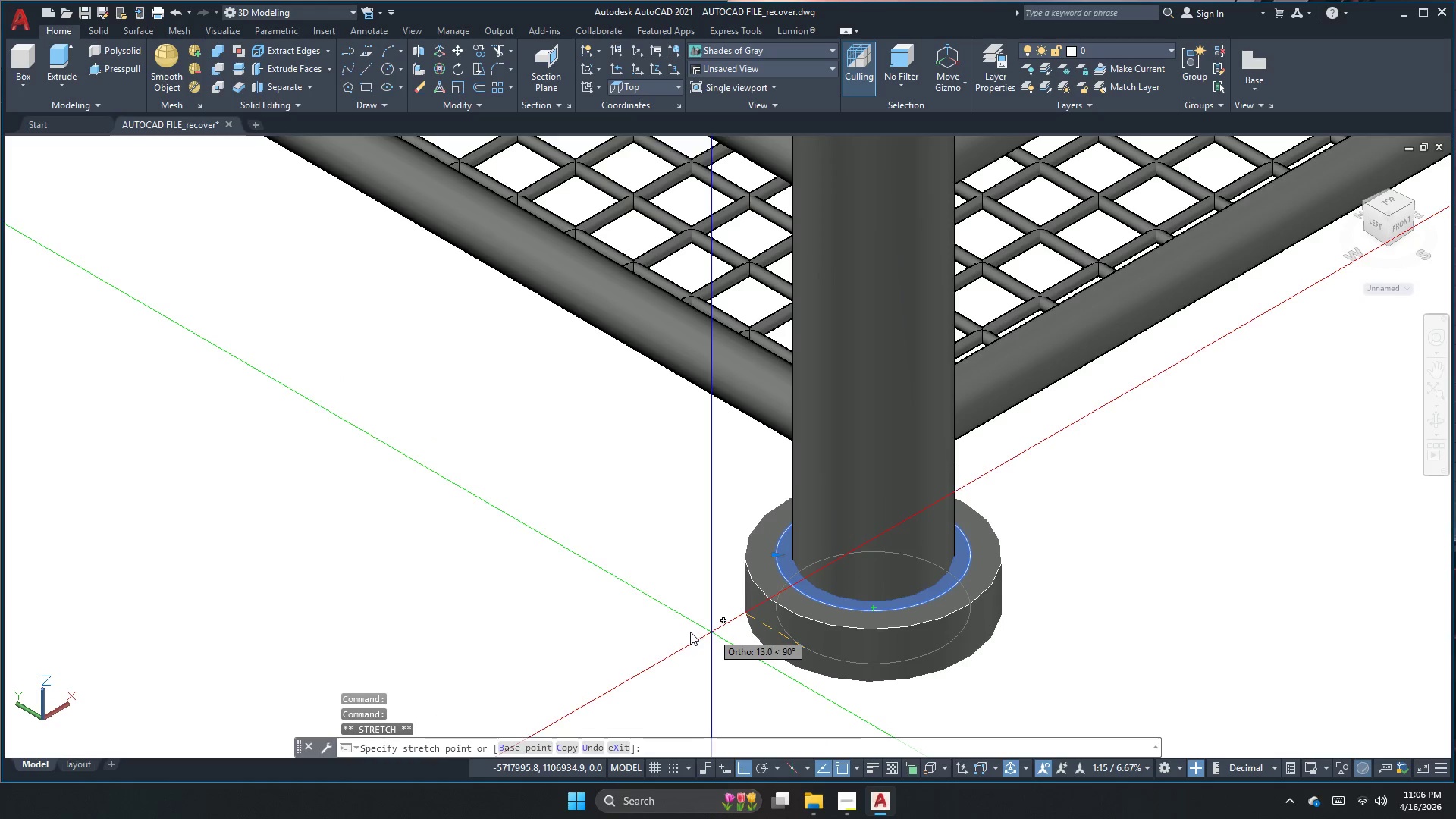 
key(Escape)
 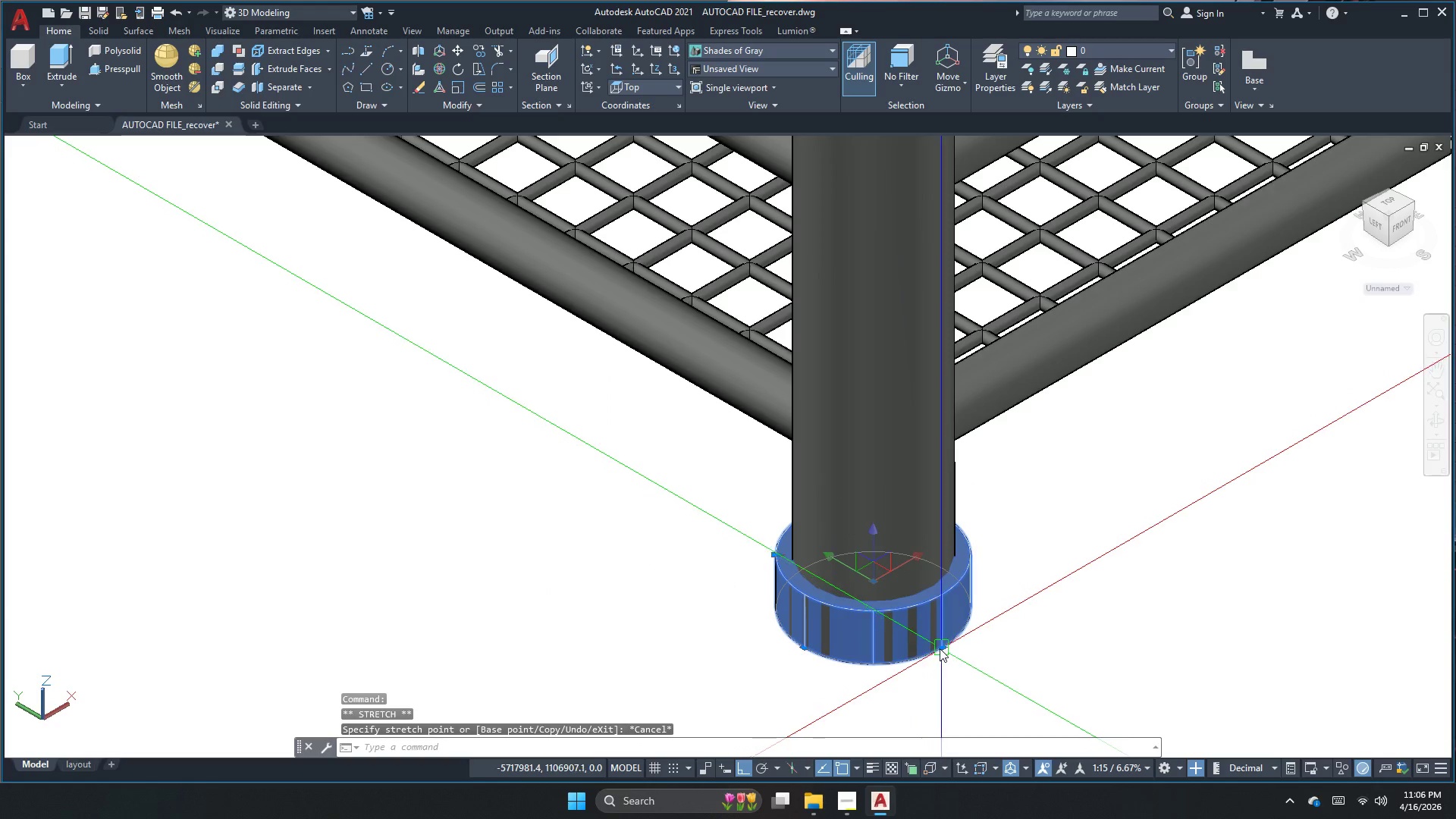 
left_click([942, 647])
 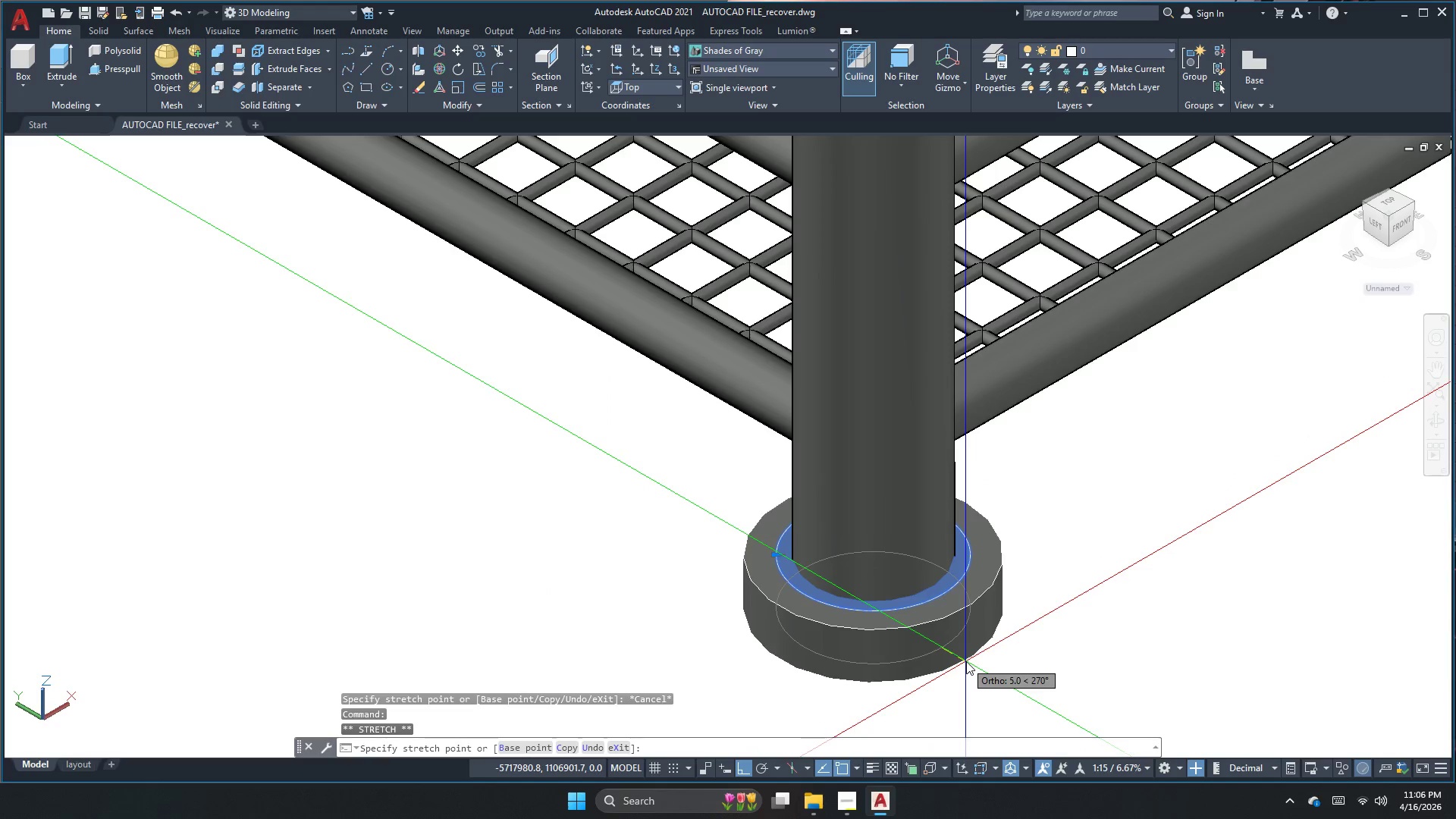 
key(Escape)
 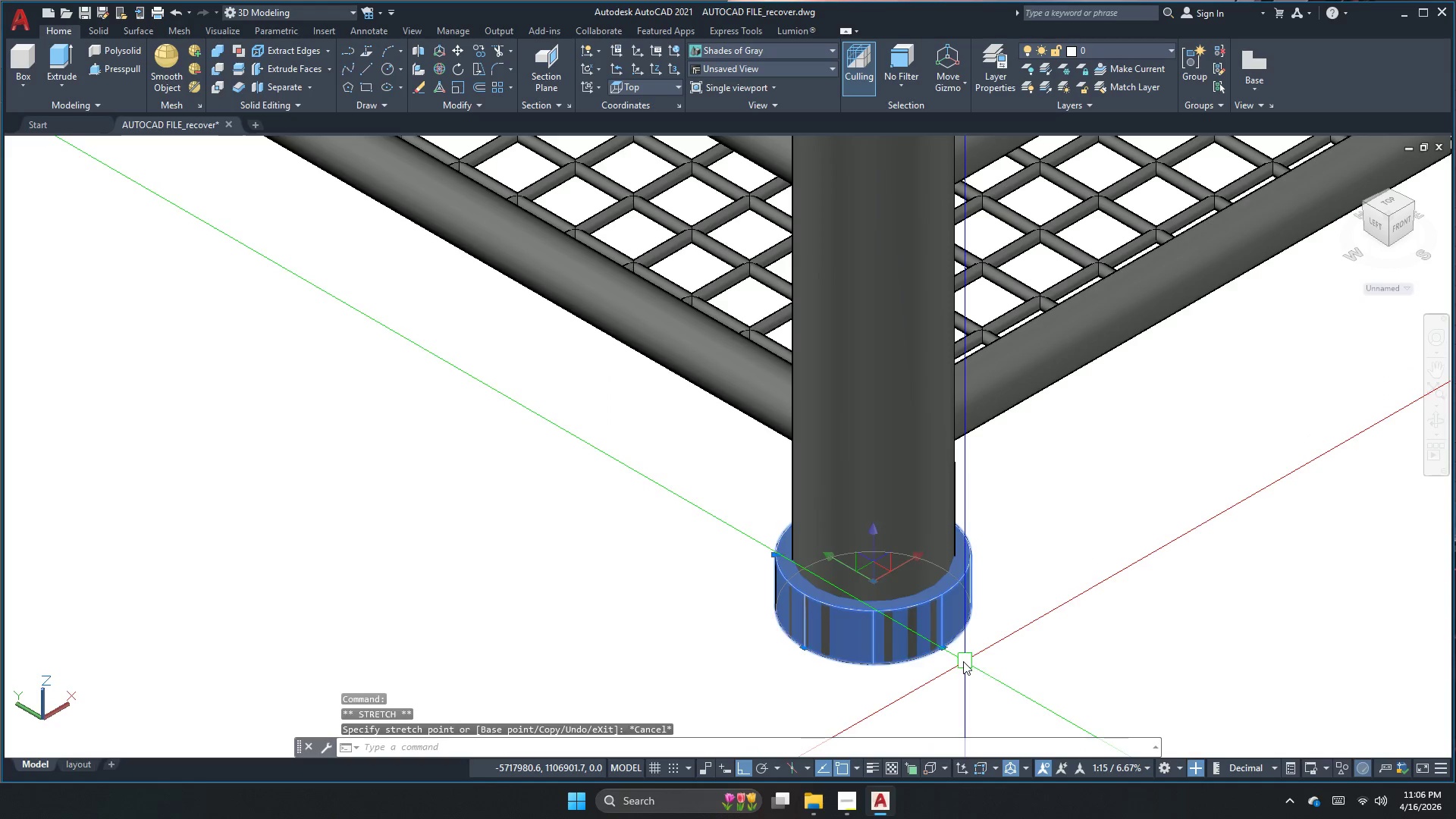 
key(Escape)
 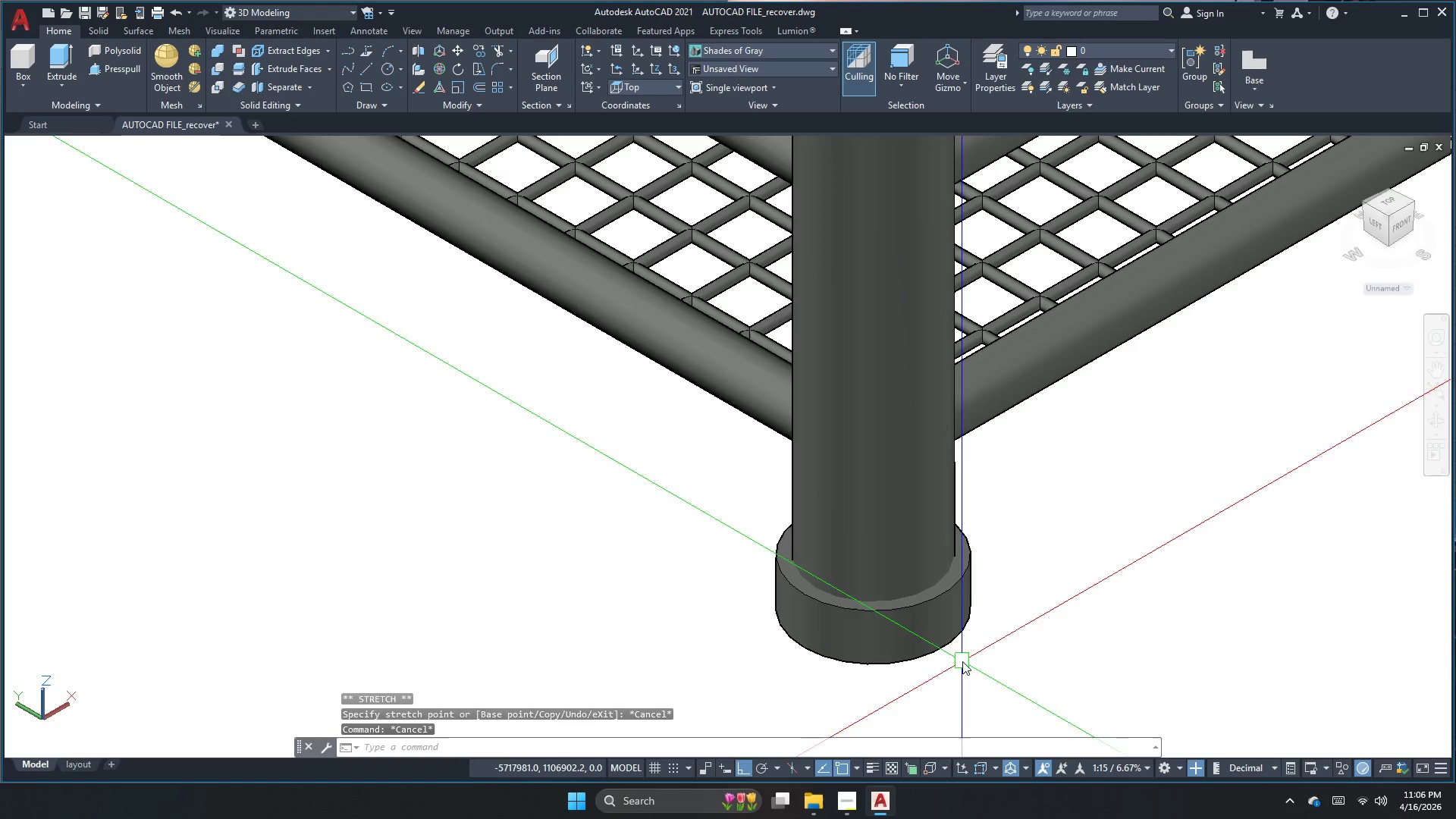 
key(Escape)
 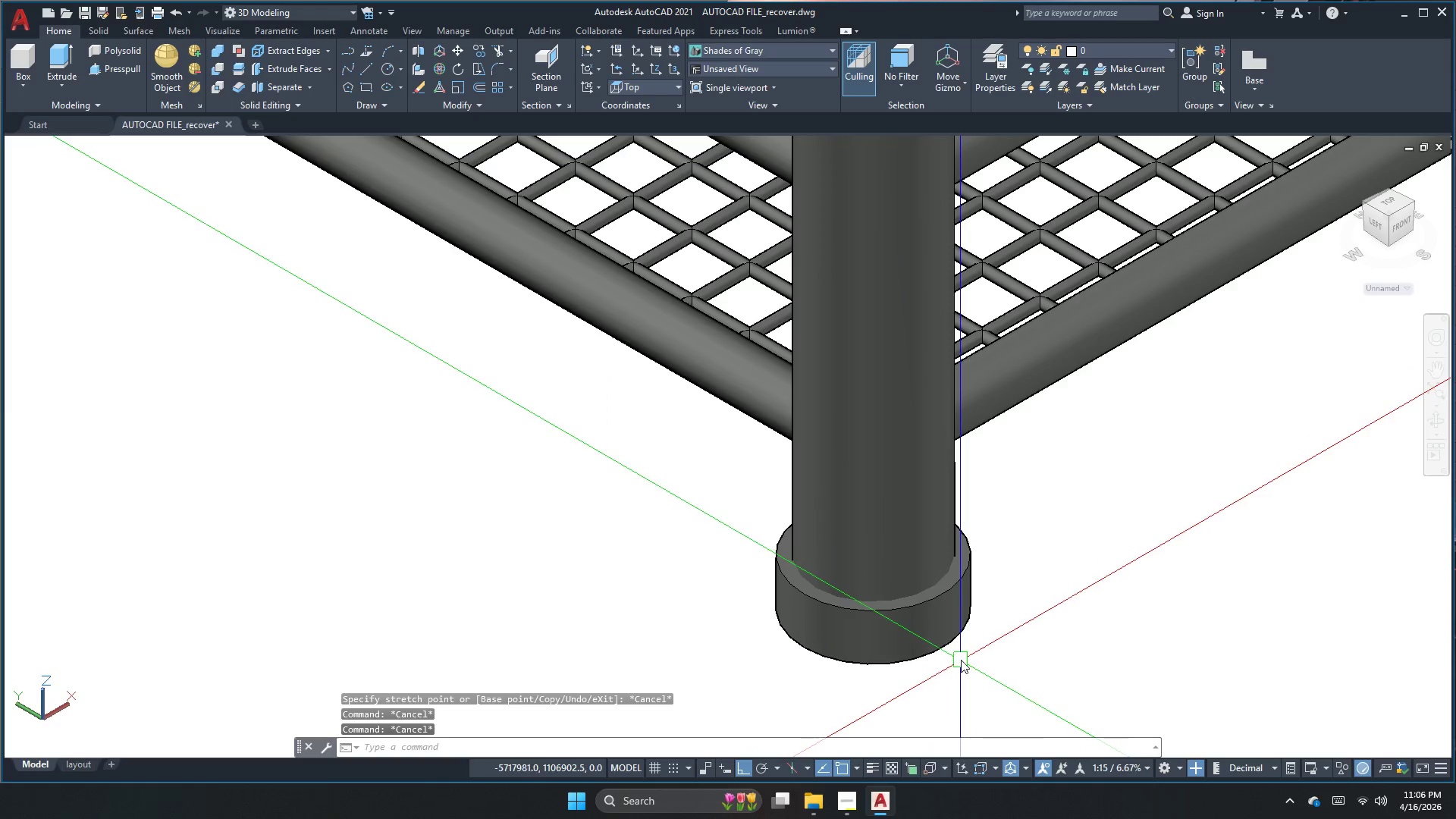 
key(Escape)
 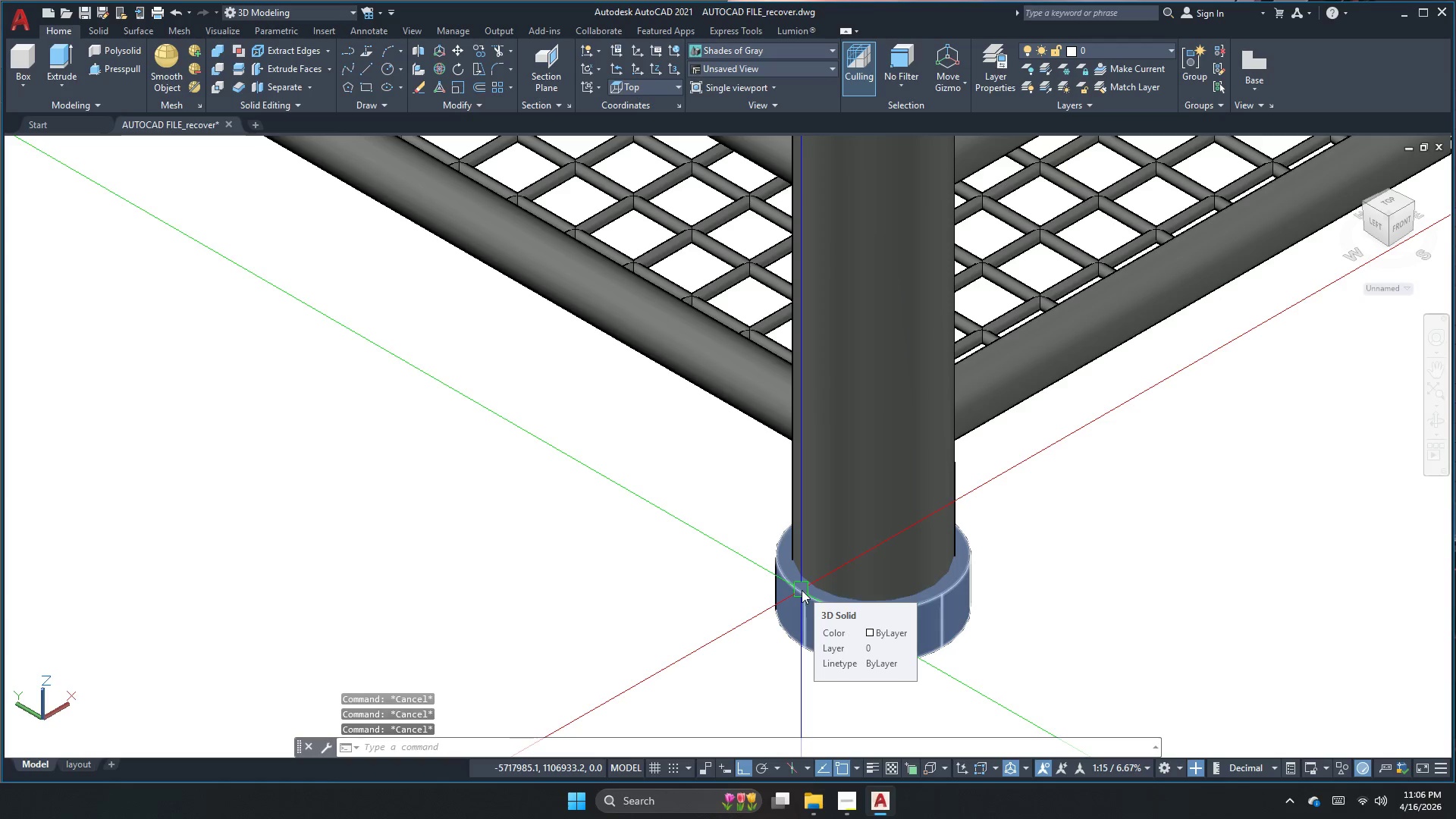 
key(Escape)
 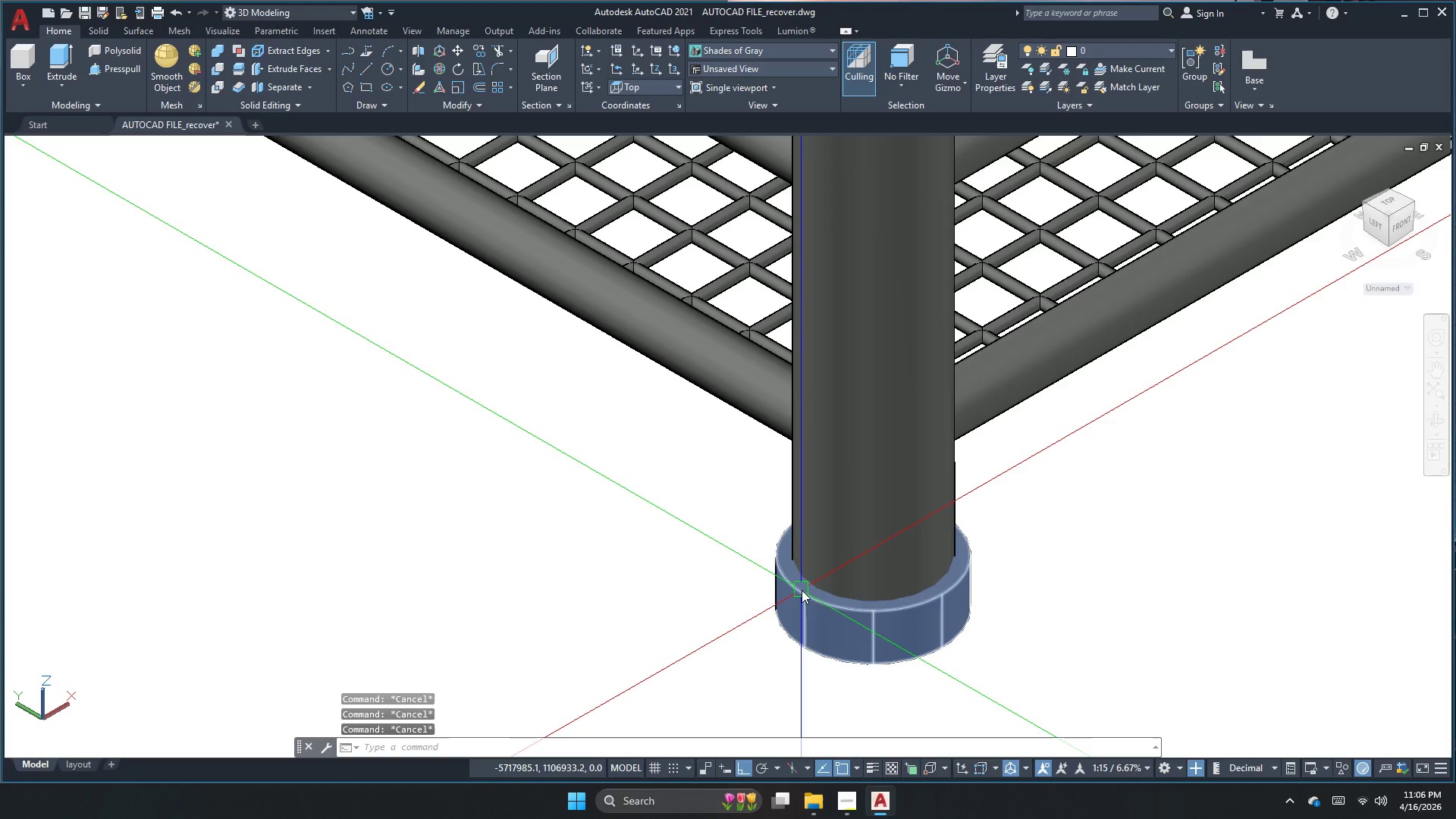 
key(Escape)
 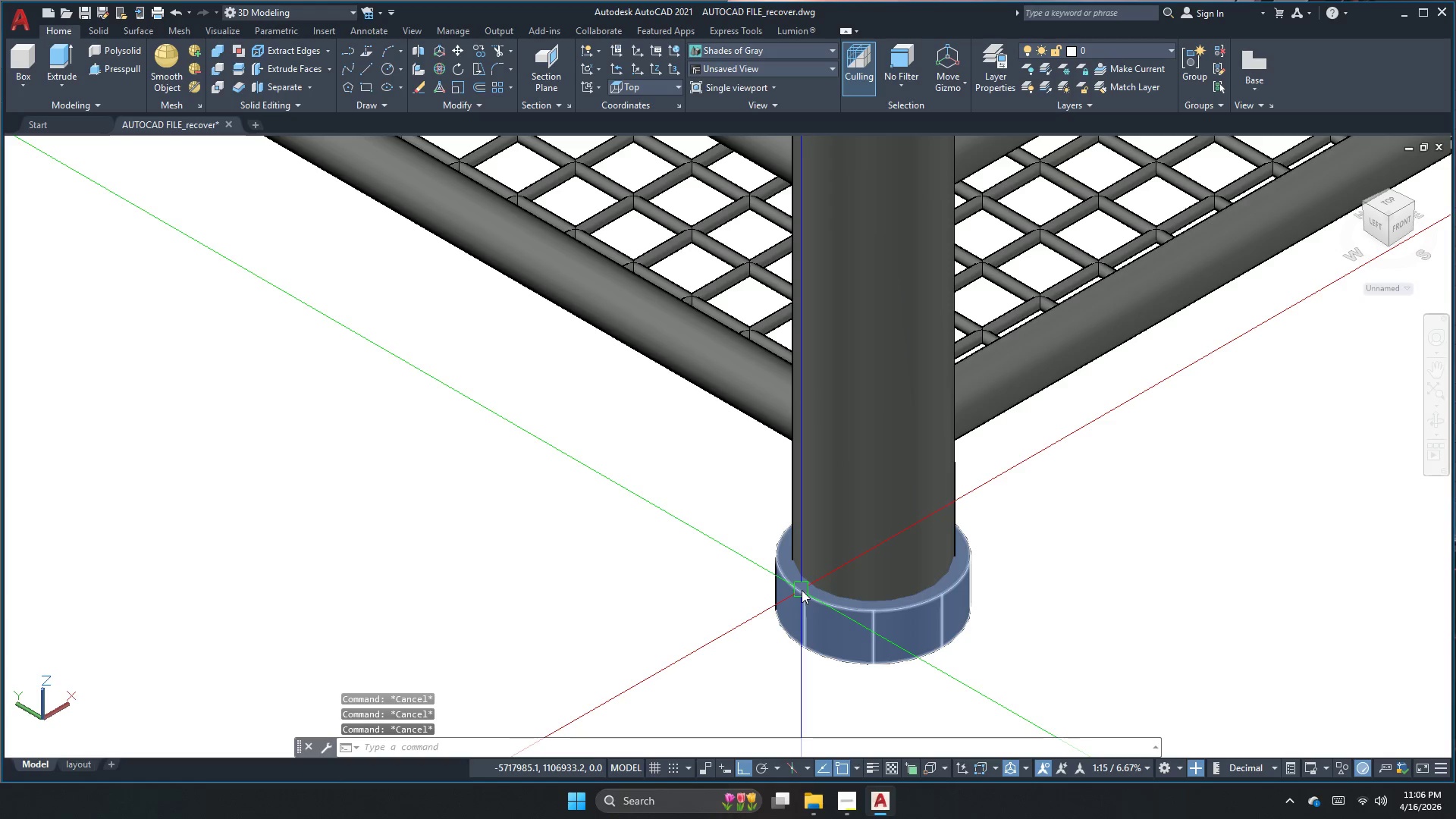 
key(Escape)
 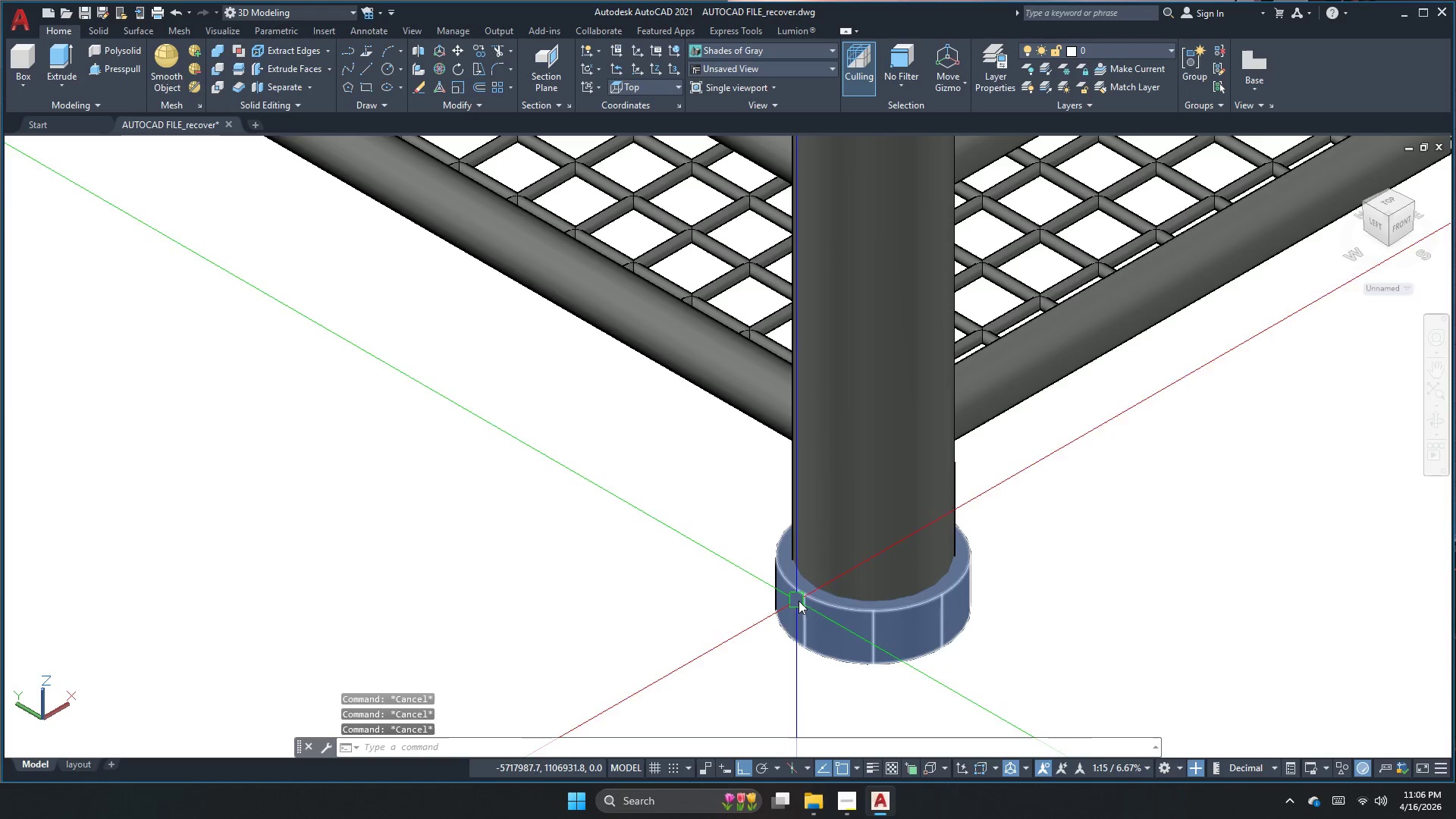 
left_click([808, 606])
 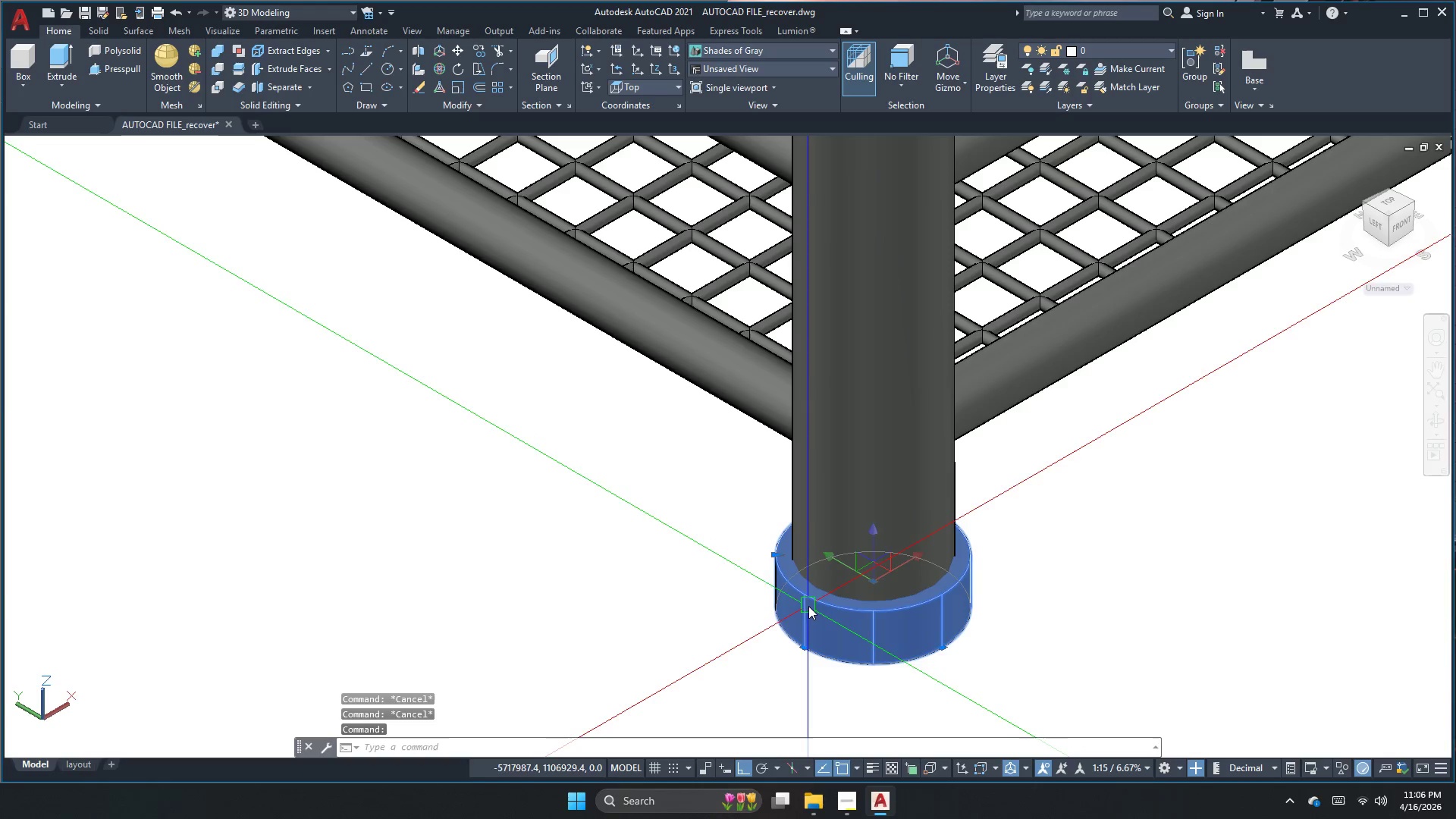 
key(E)
 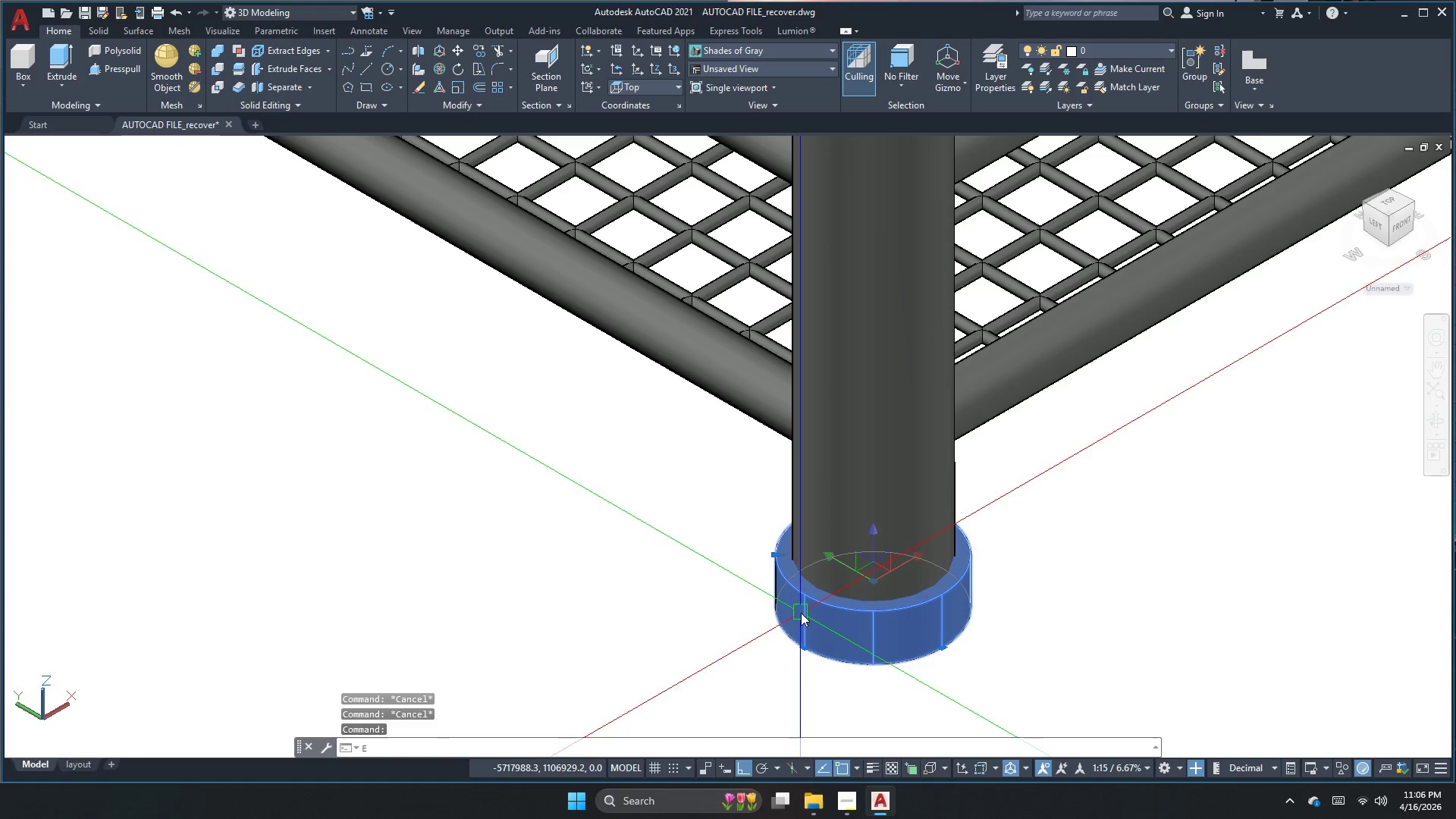 
key(Space)
 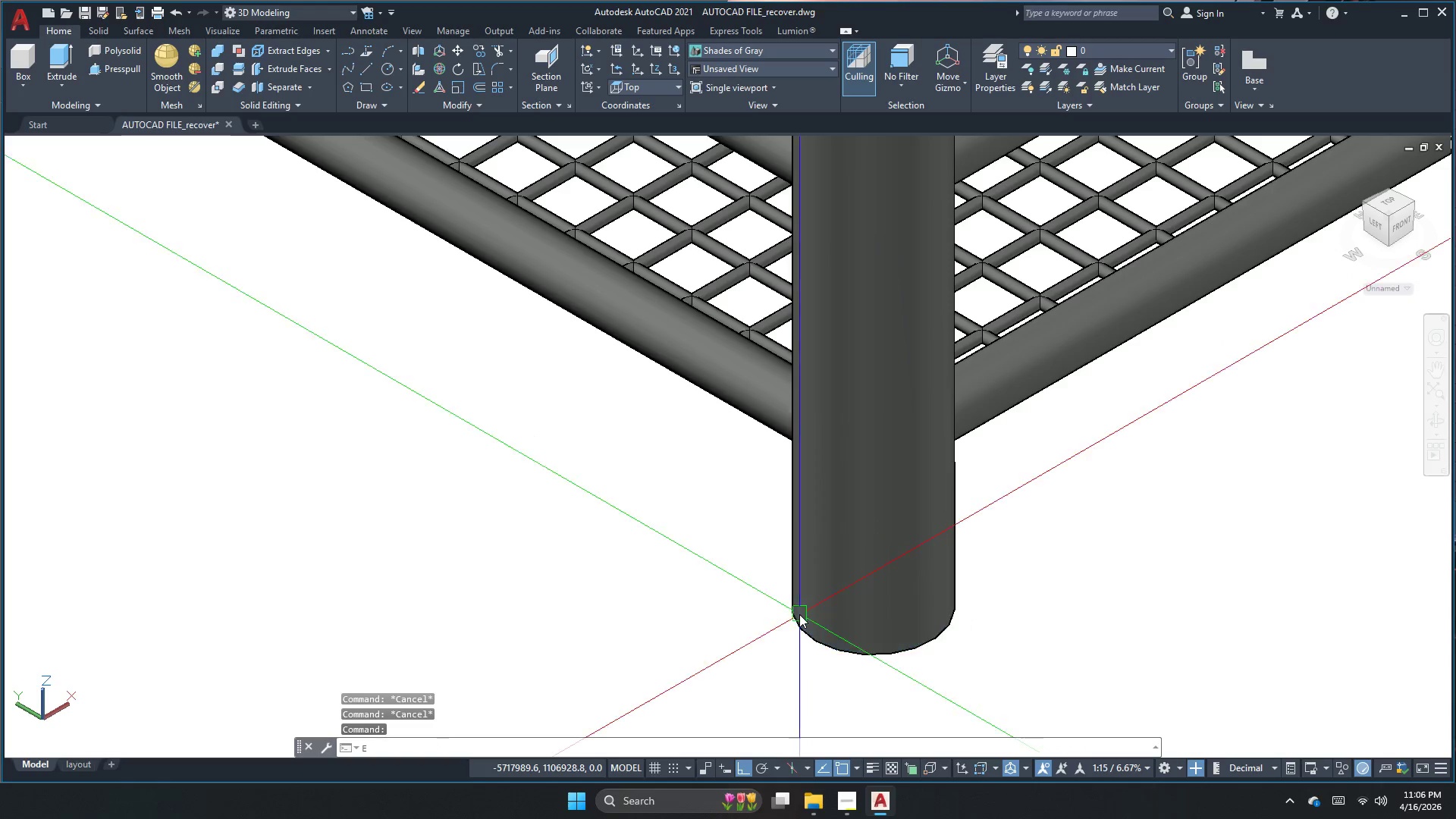 
key(Escape)
 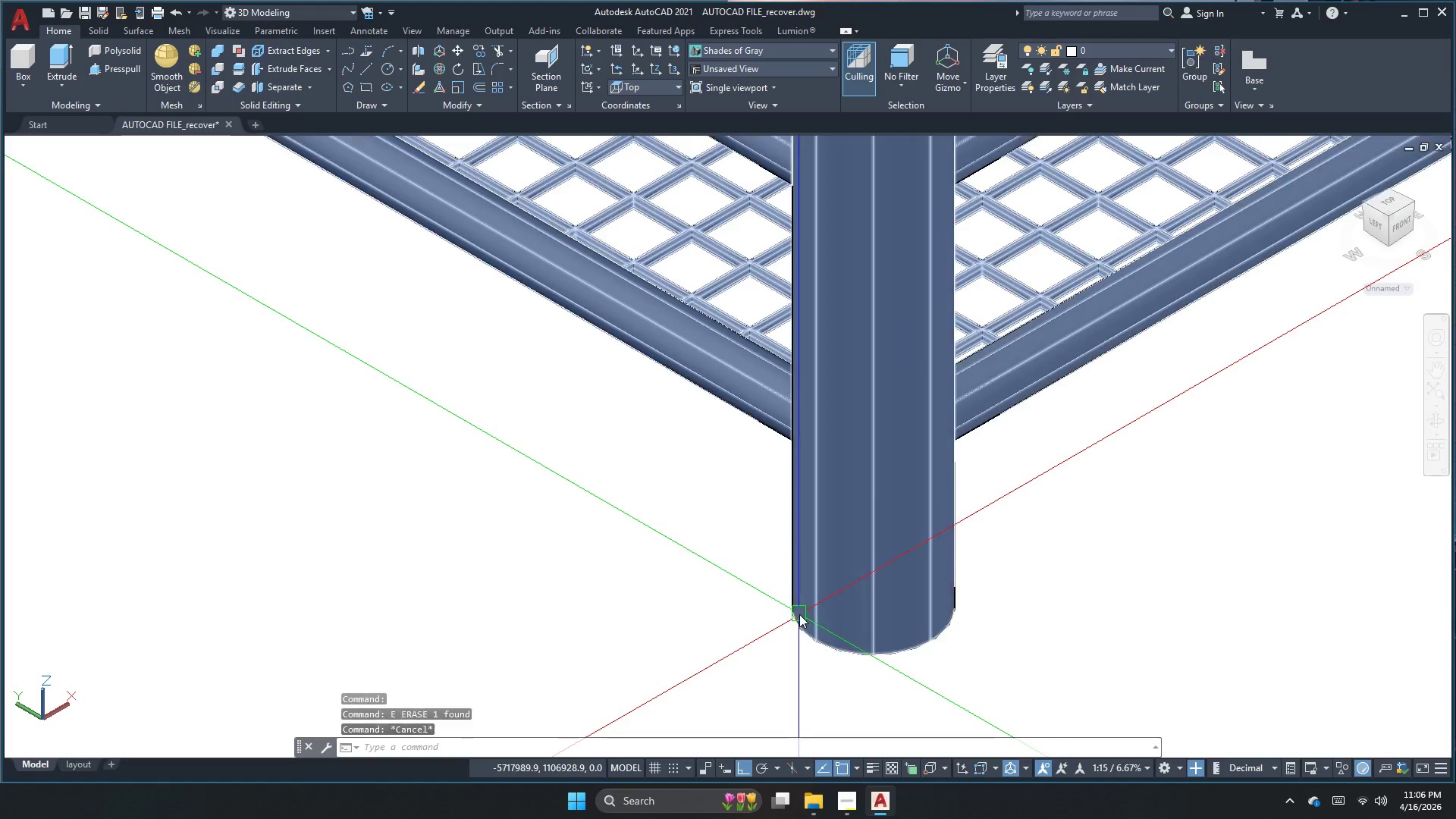 
key(Escape)
 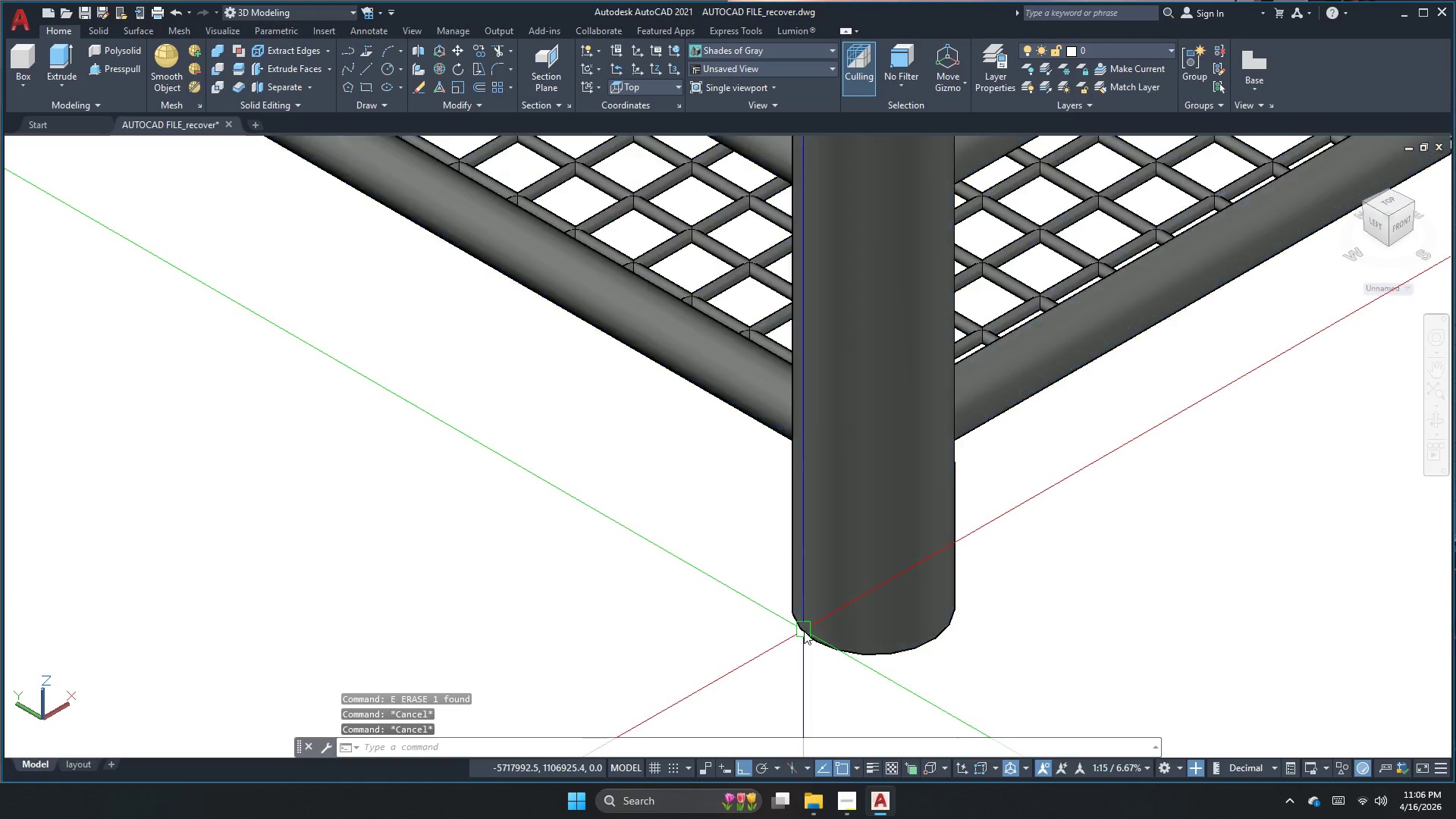 
key(C)
 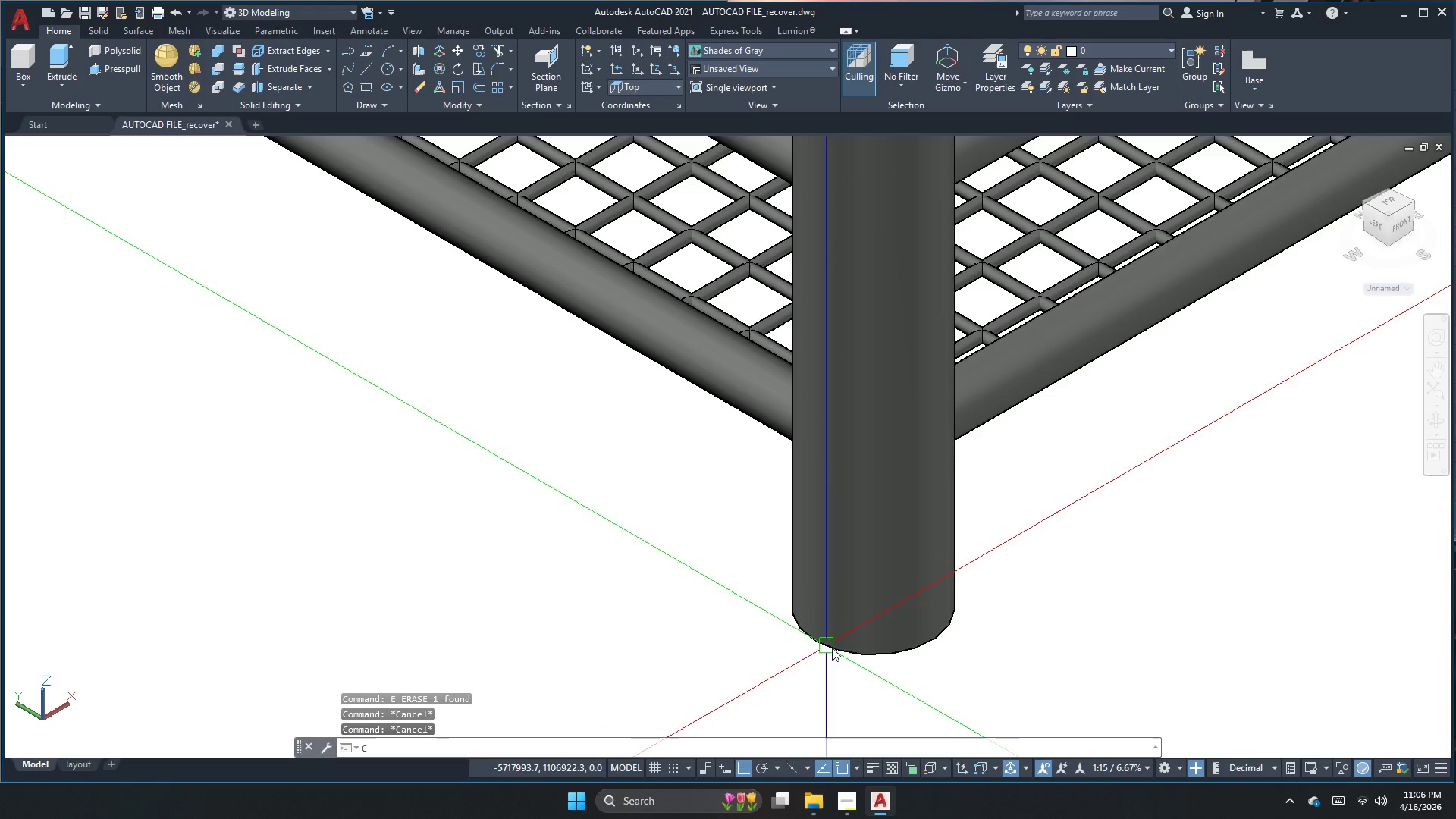 
key(Space)
 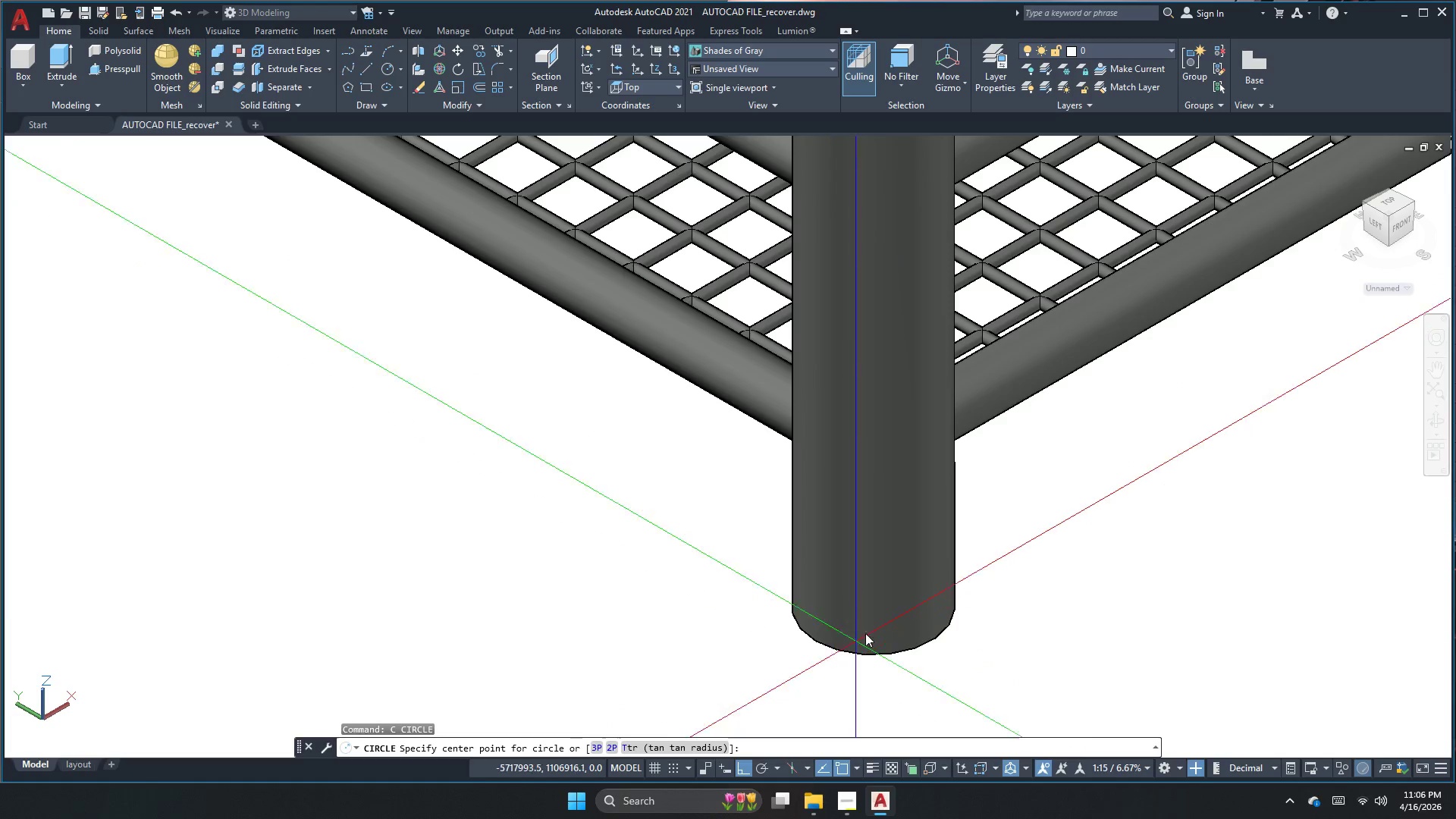 
key(Escape)
 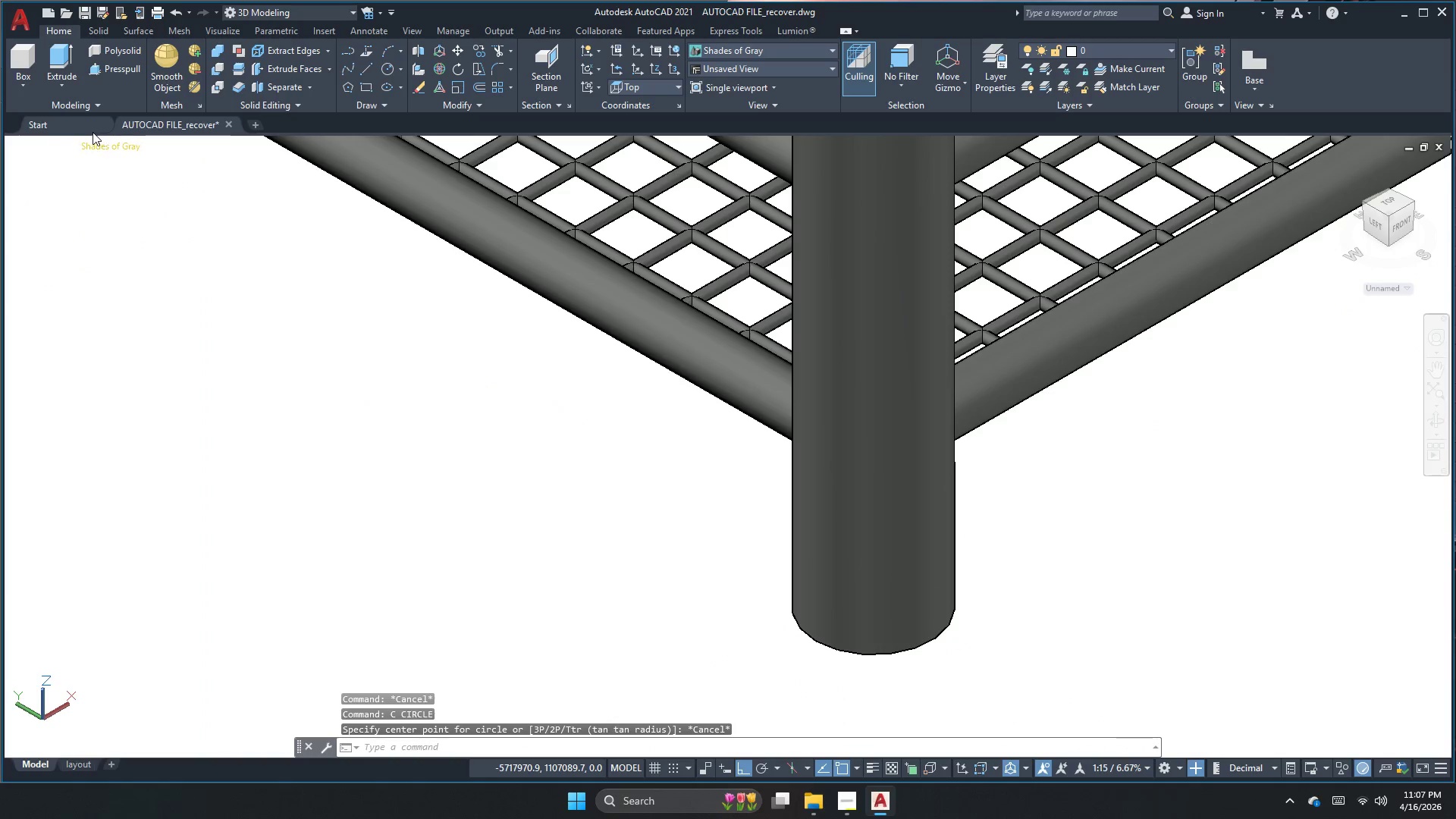 
left_click([109, 150])
 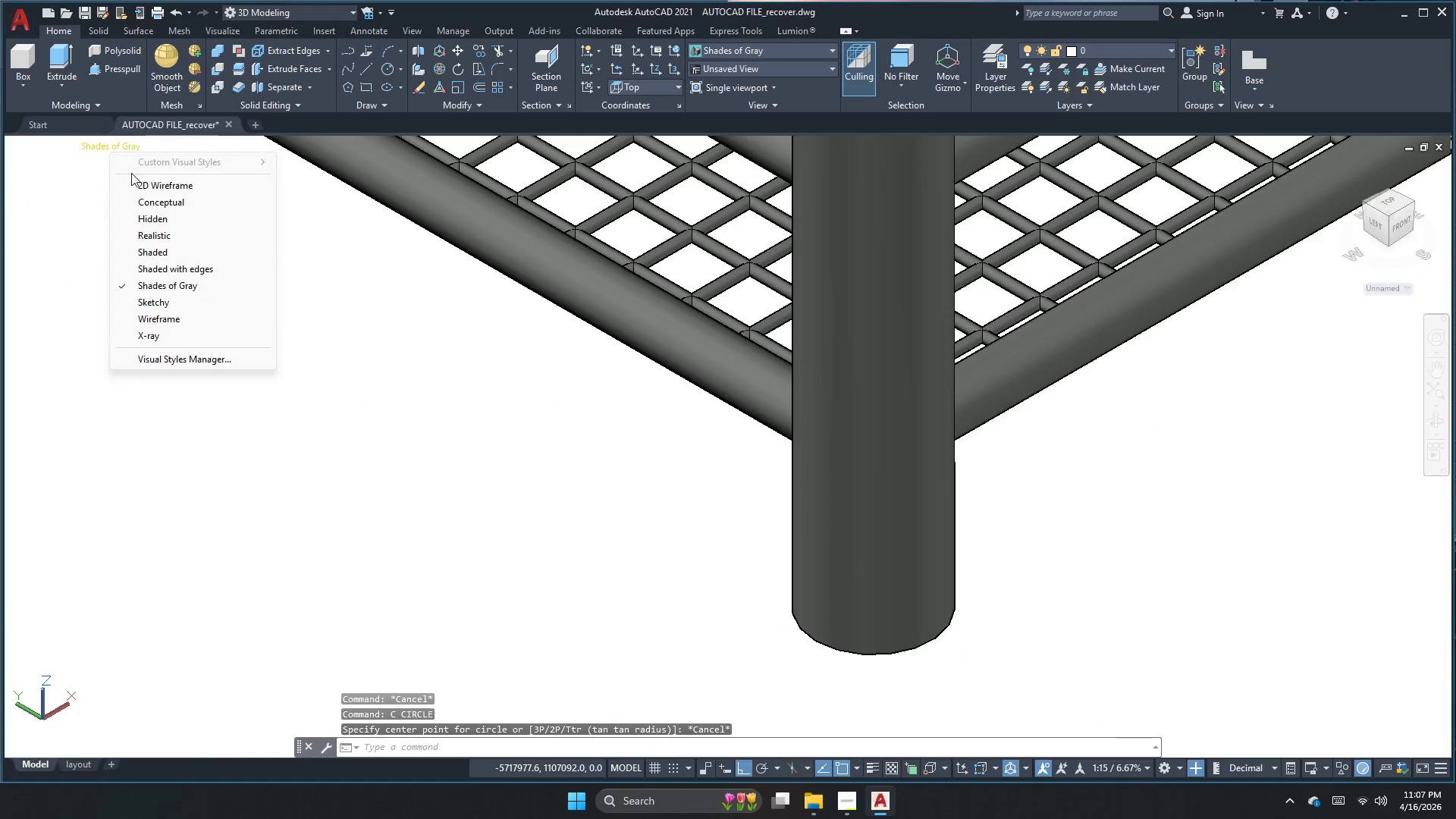 
left_click([134, 184])
 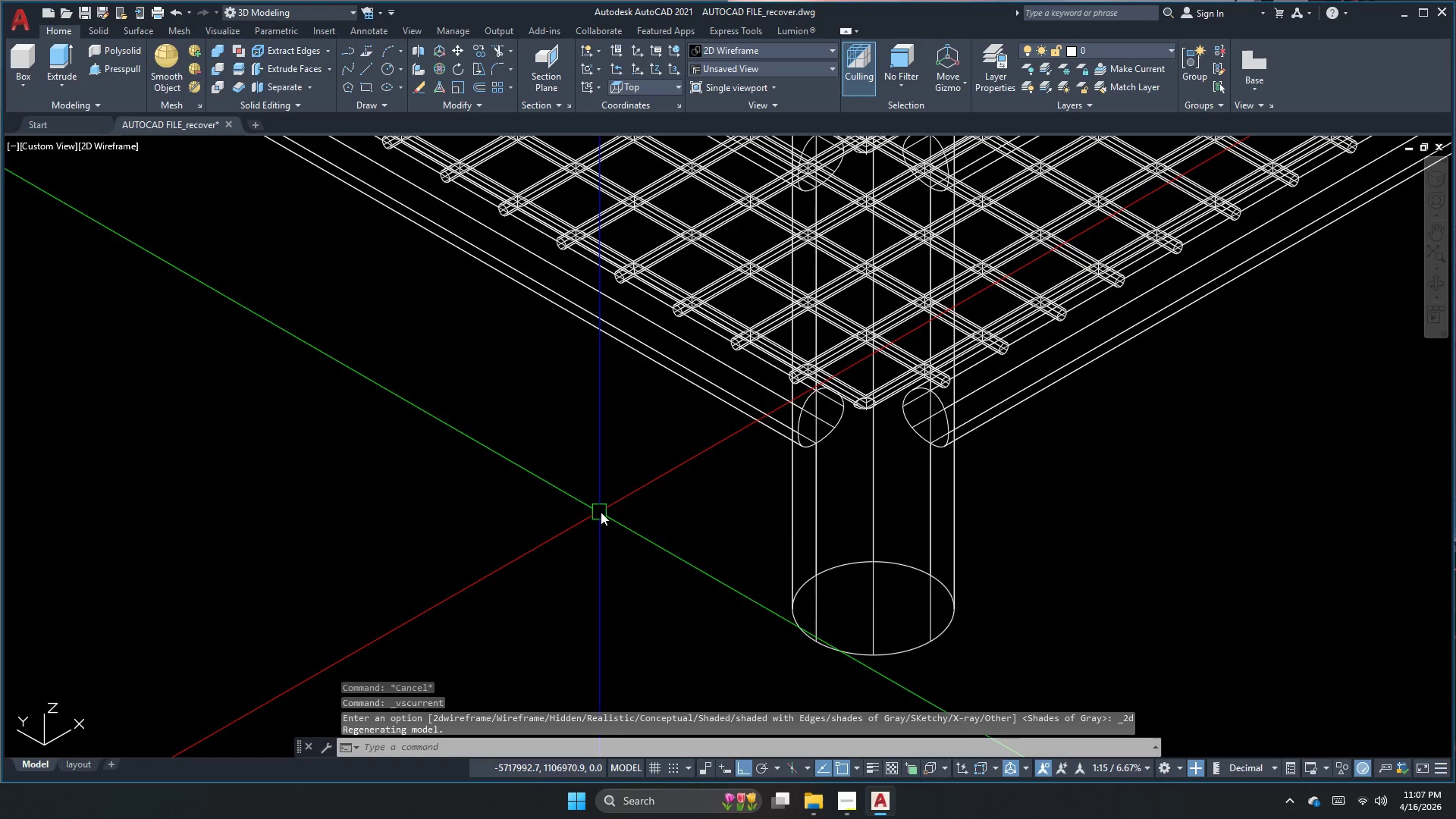 
key(Escape)
 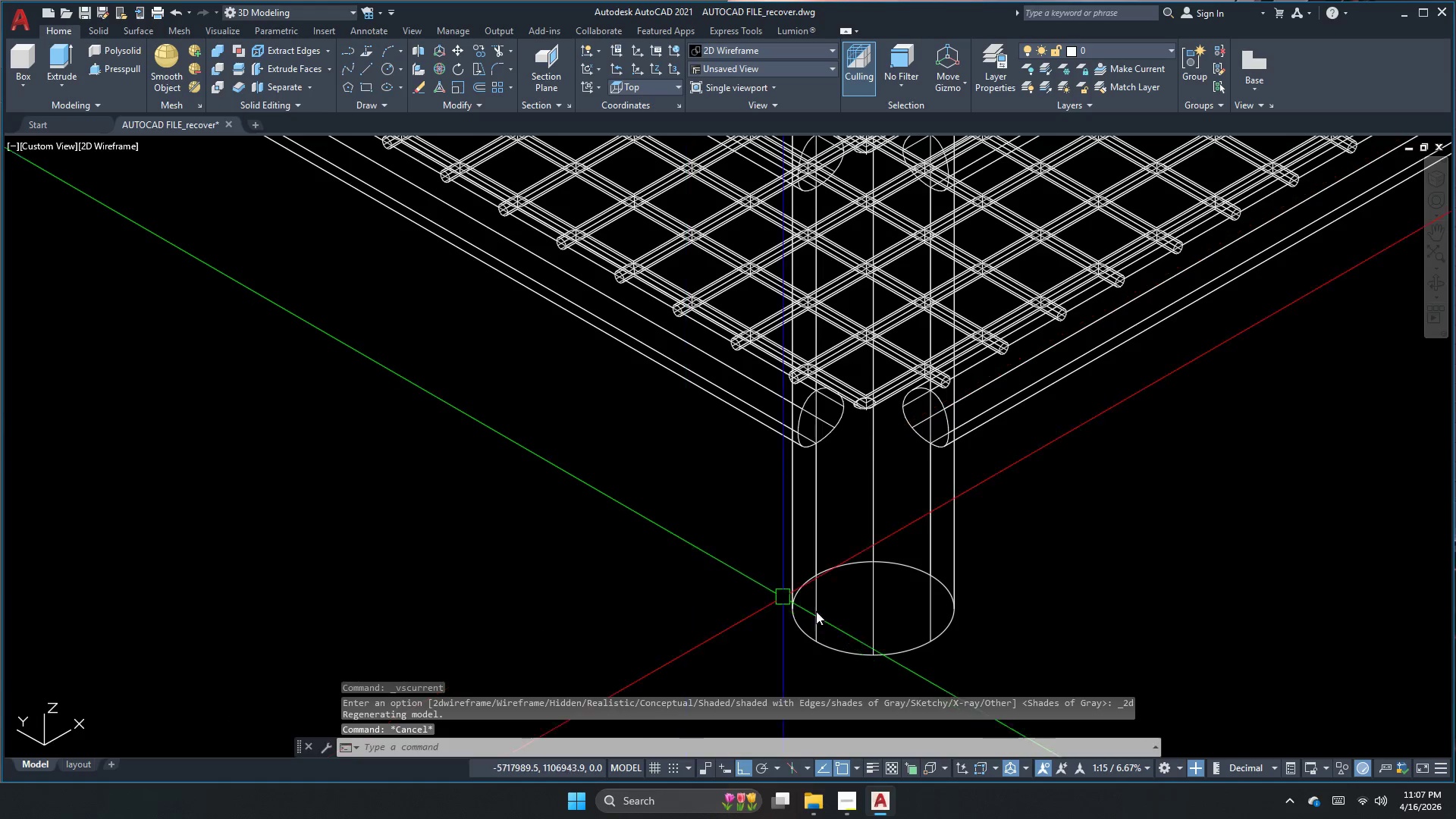 
key(C)
 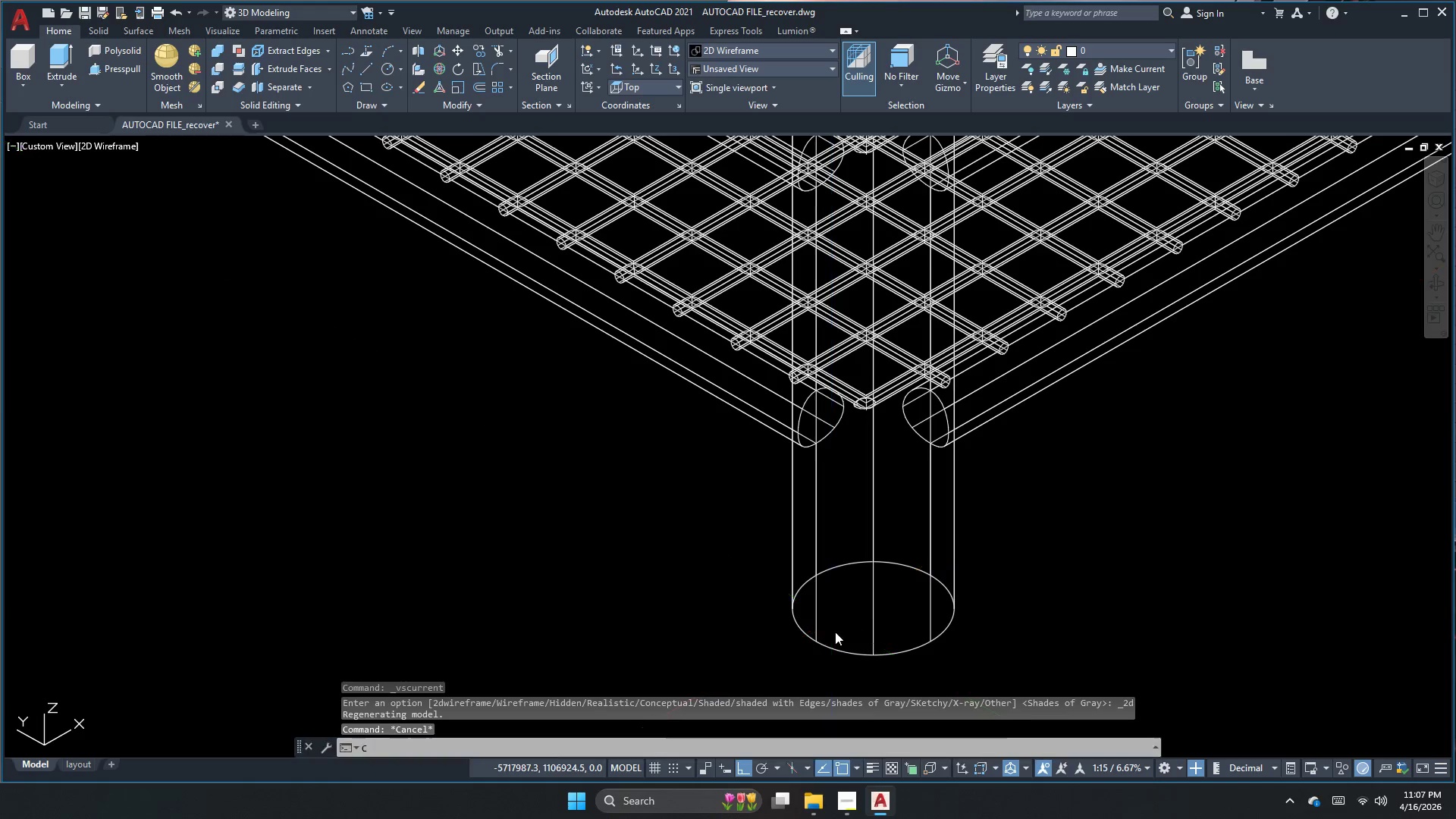 
key(Space)
 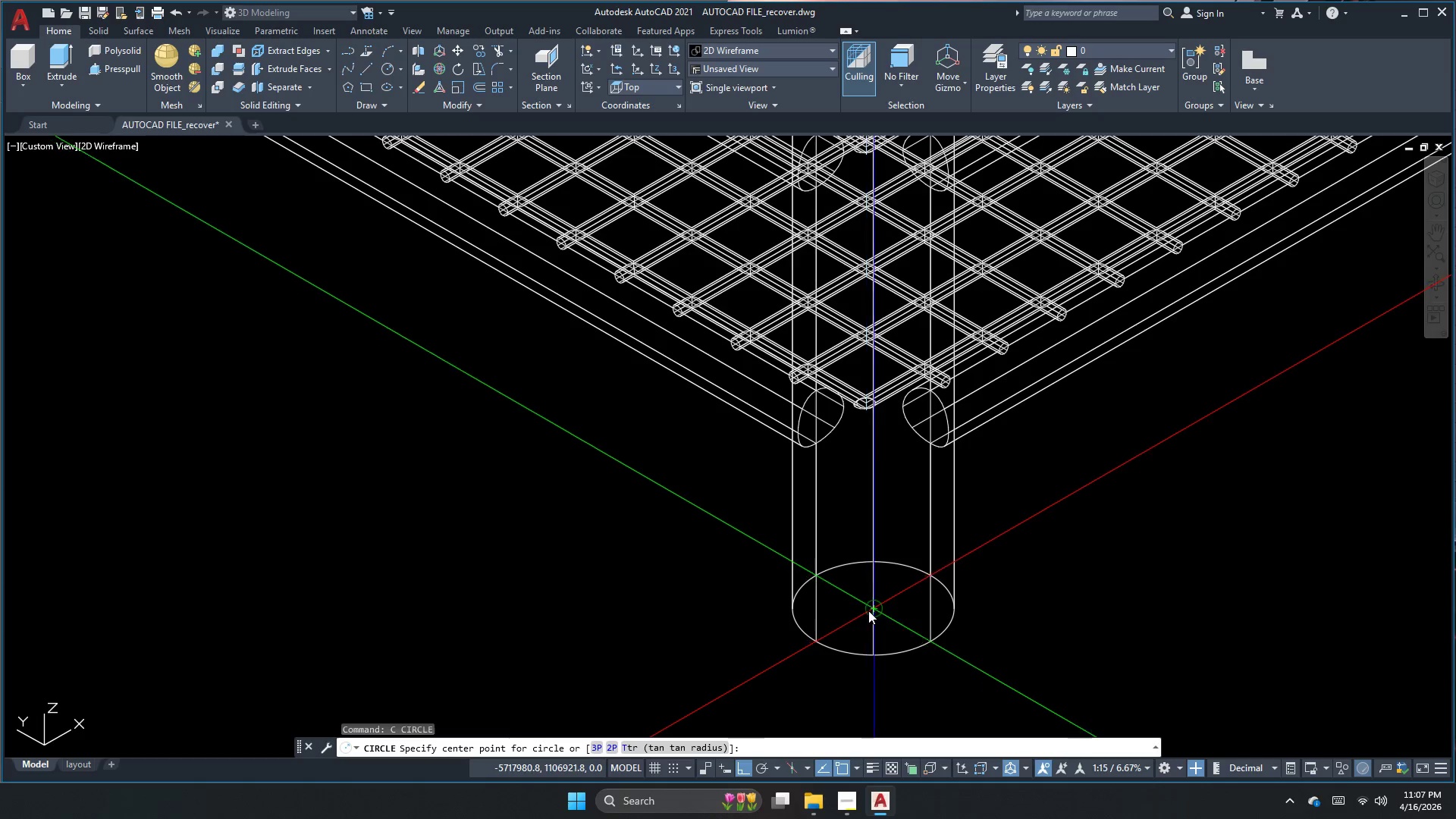 
left_click([879, 610])
 